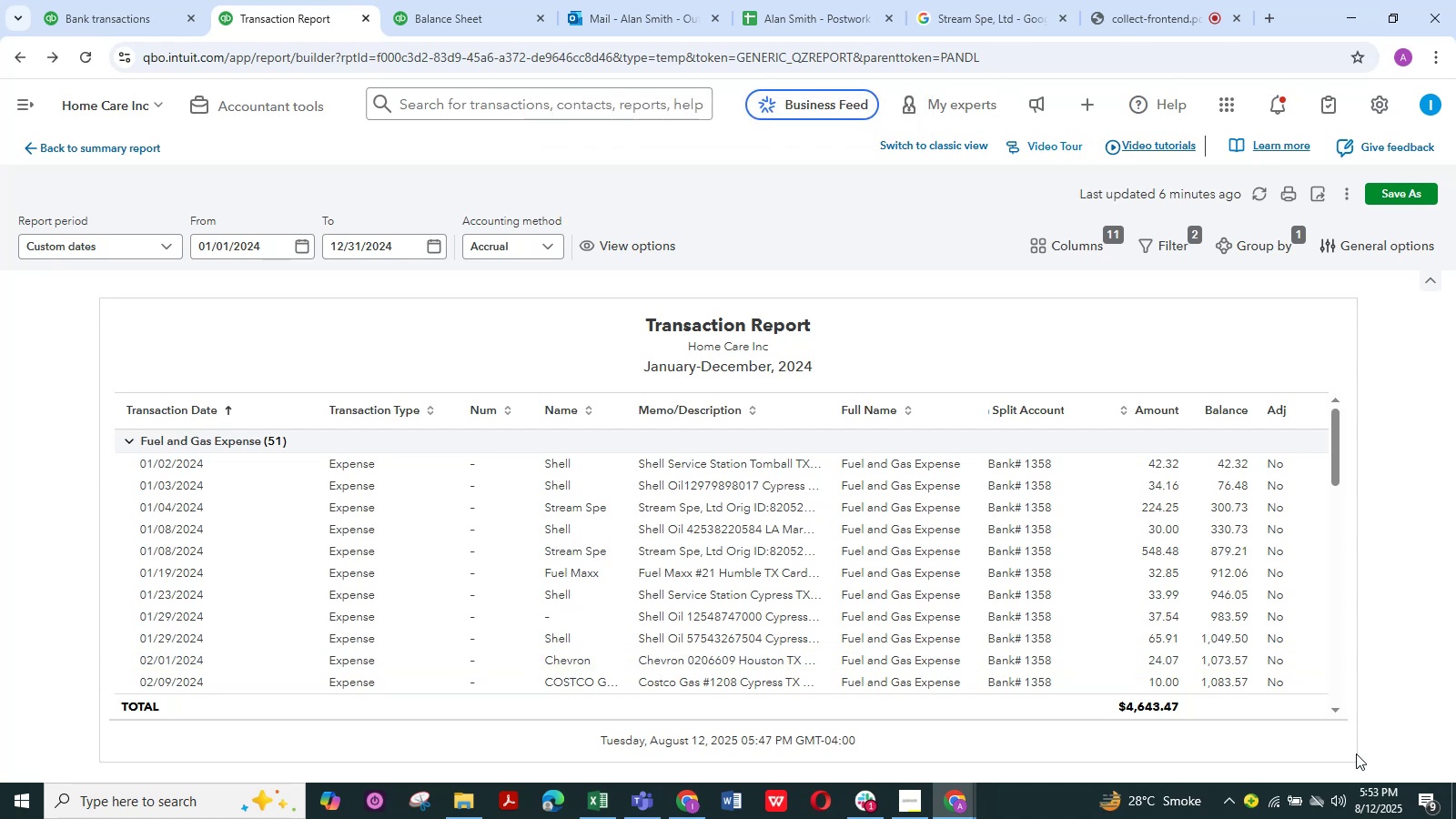 
wait(15.41)
 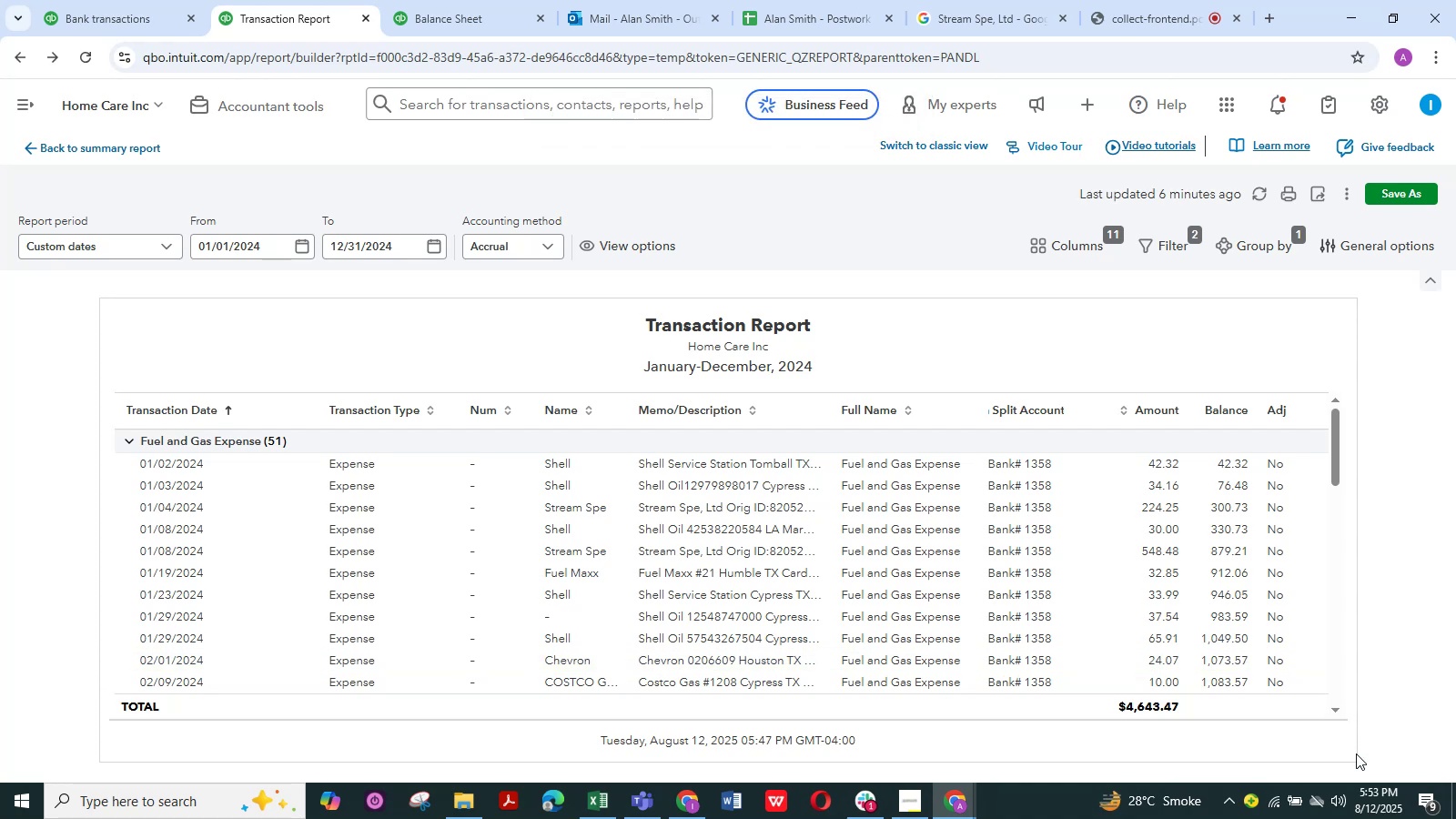 
double_click([745, 683])
 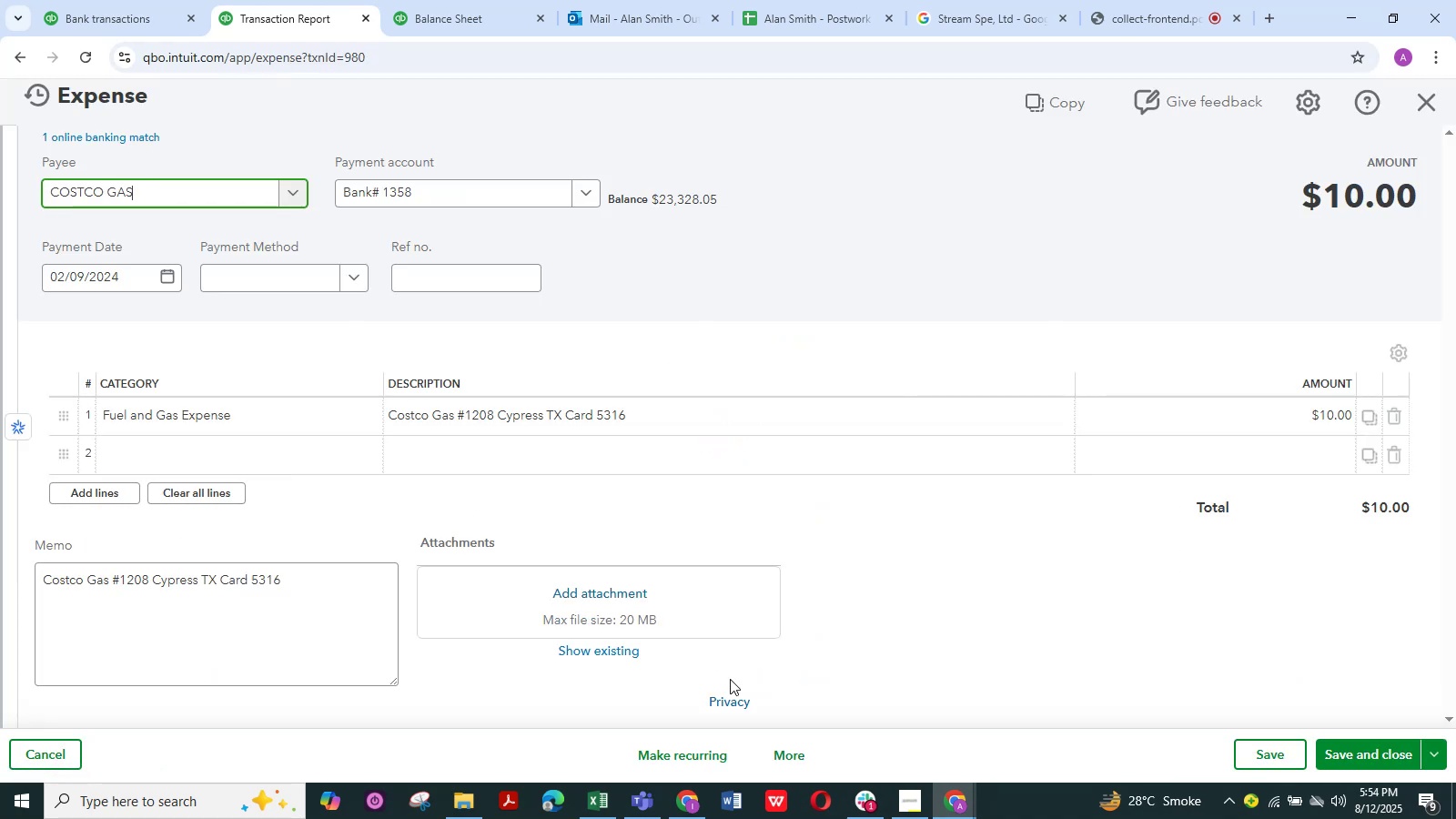 
wait(6.94)
 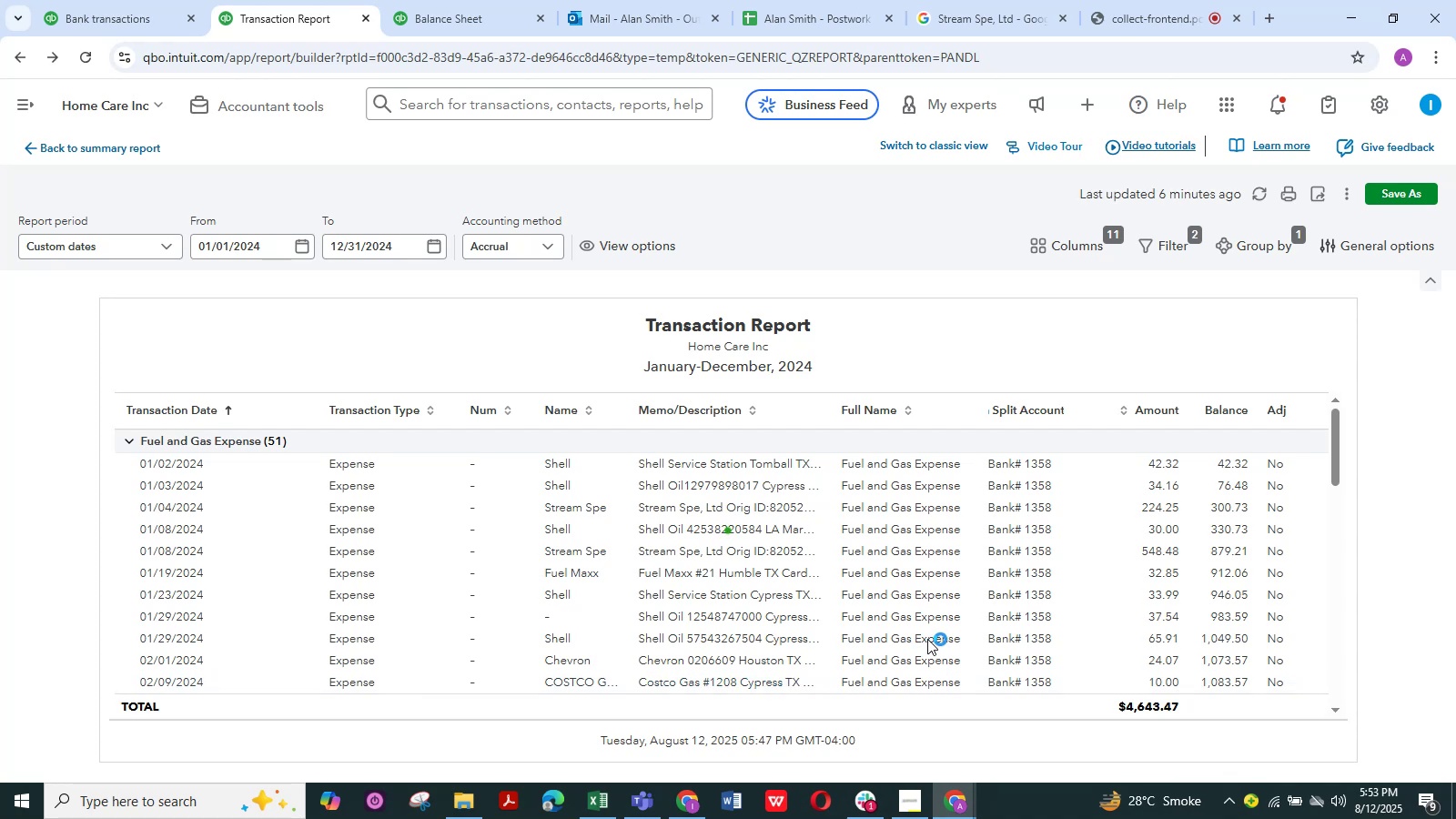 
left_click([231, 410])
 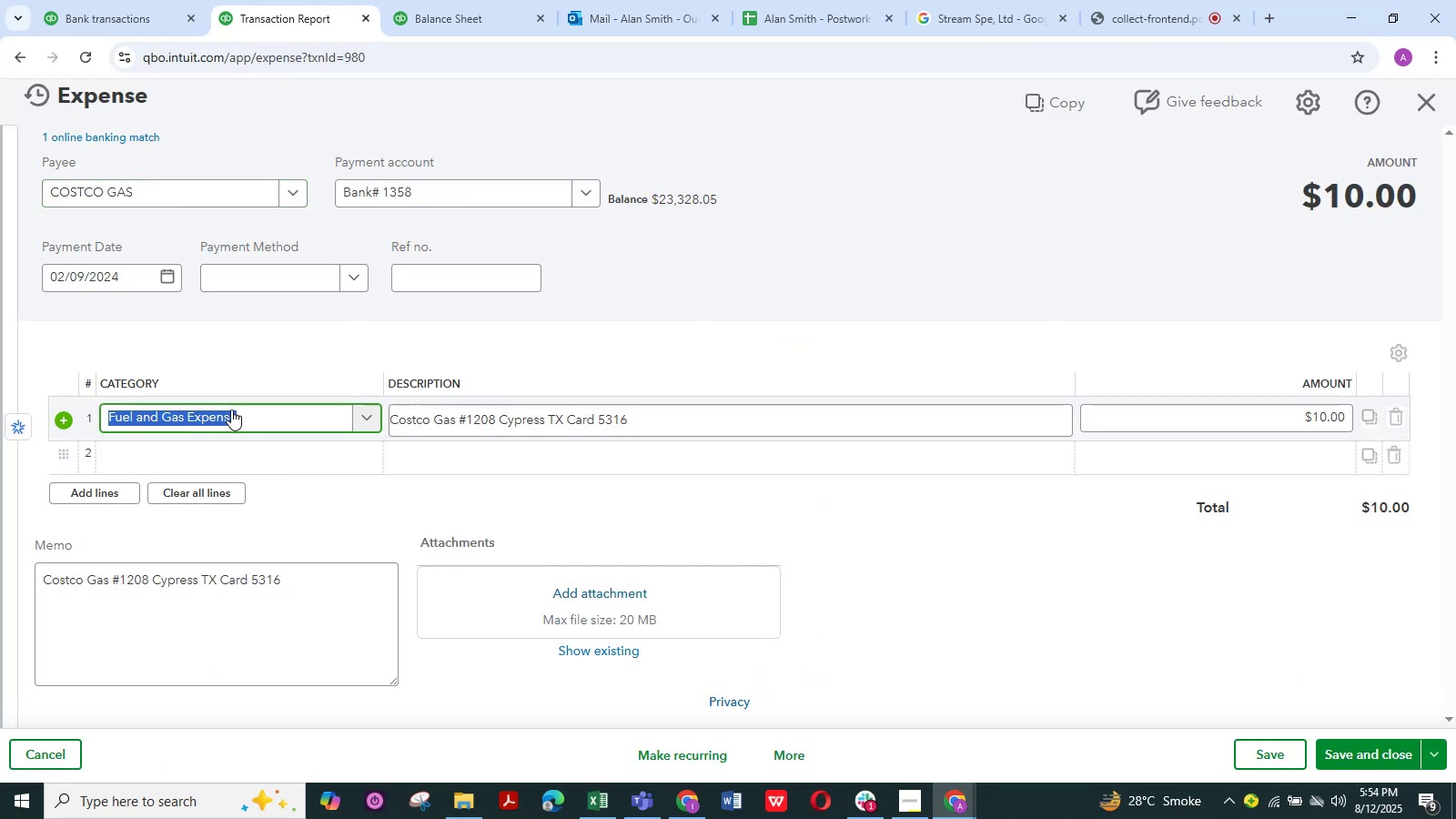 
type(autom)
 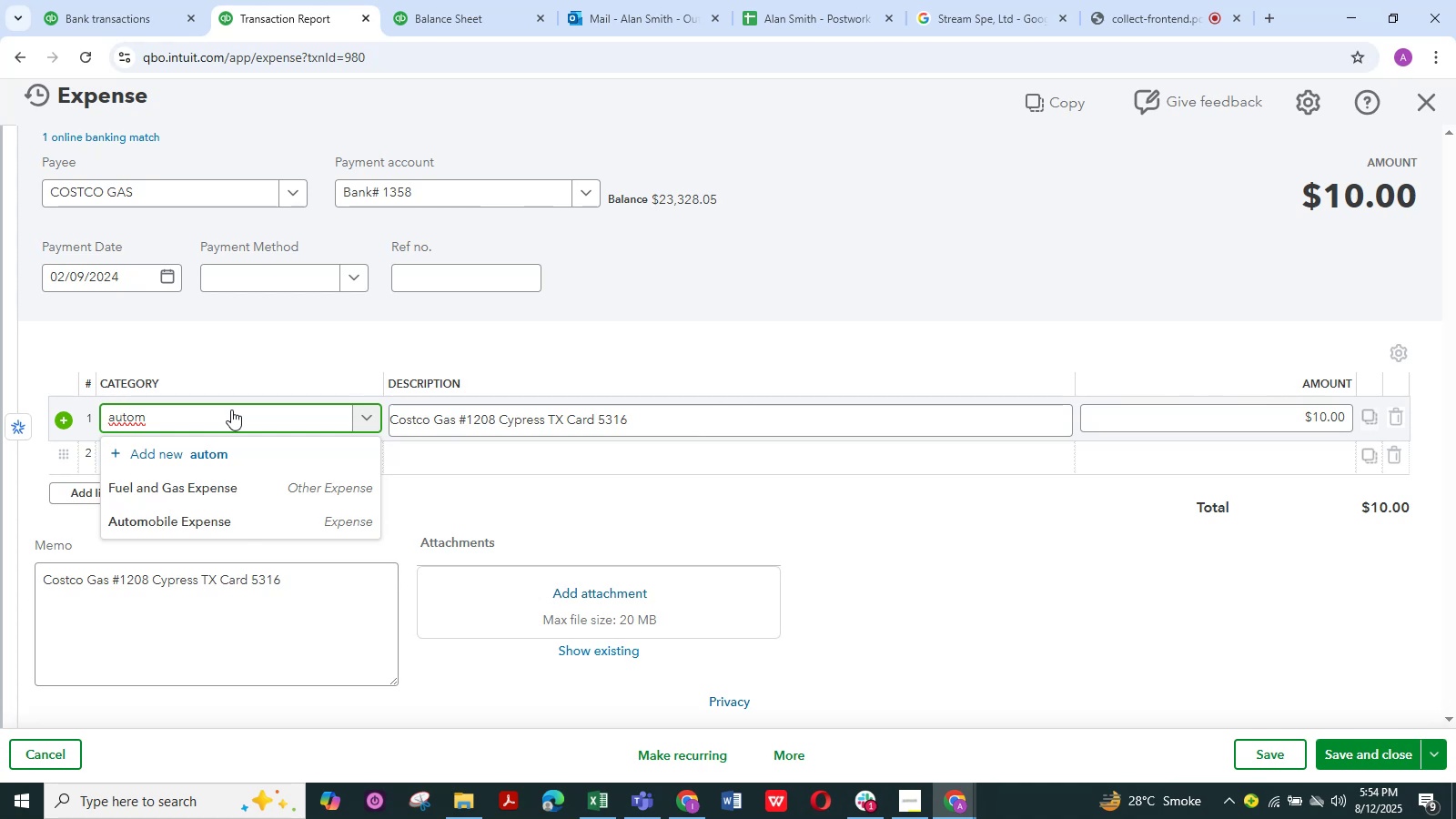 
wait(28.34)
 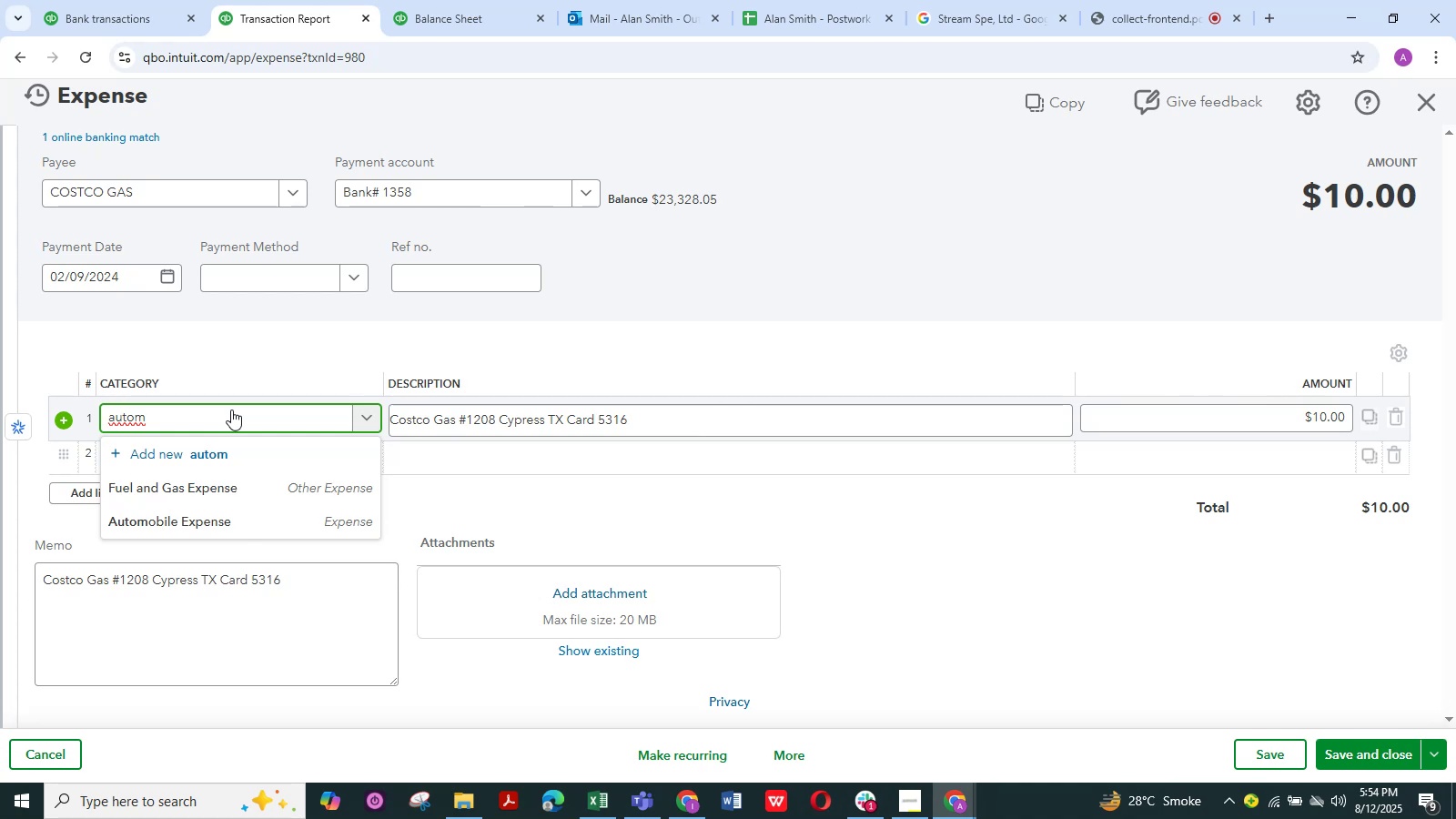 
type(twia)
 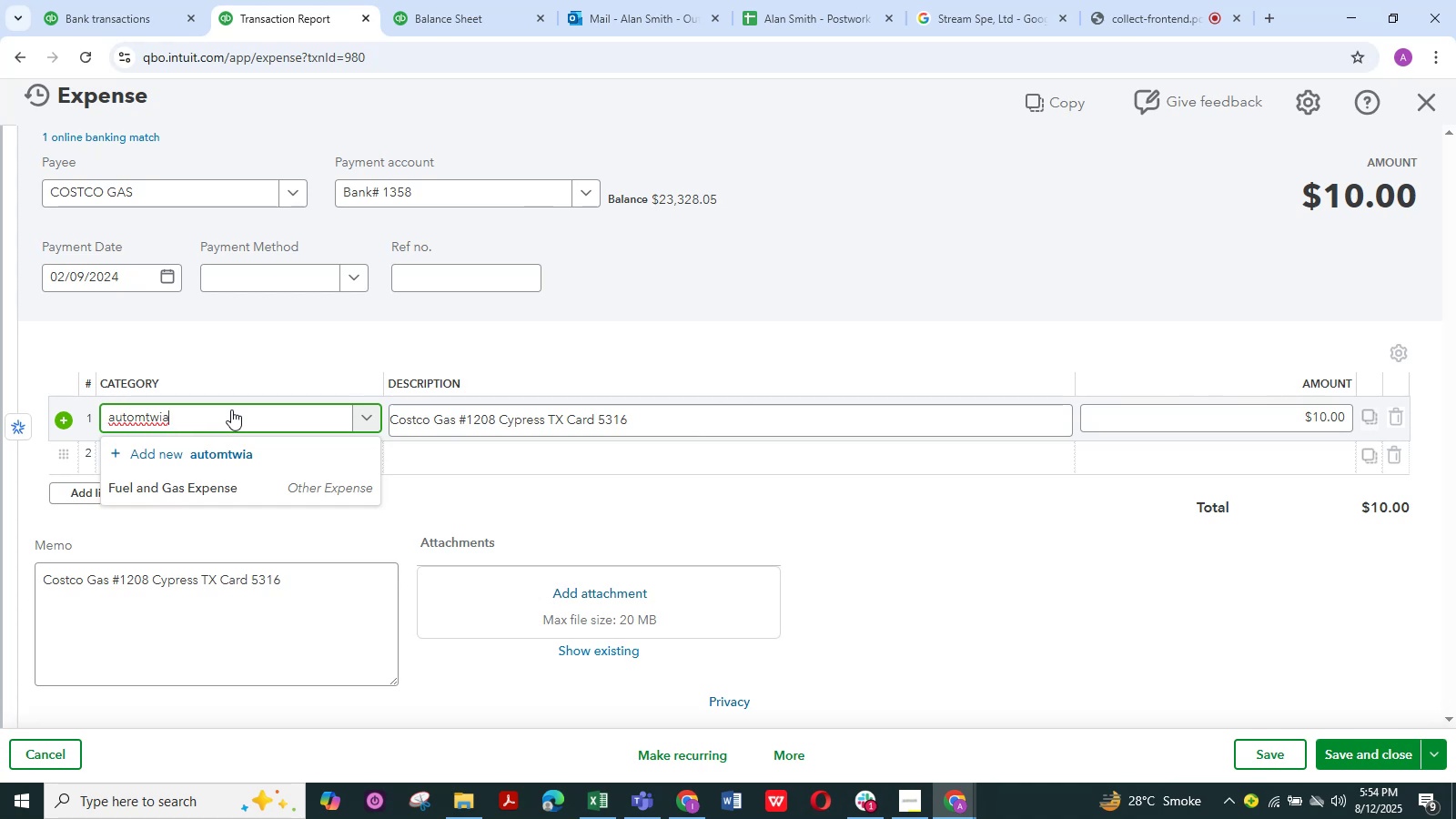 
type(twi)
 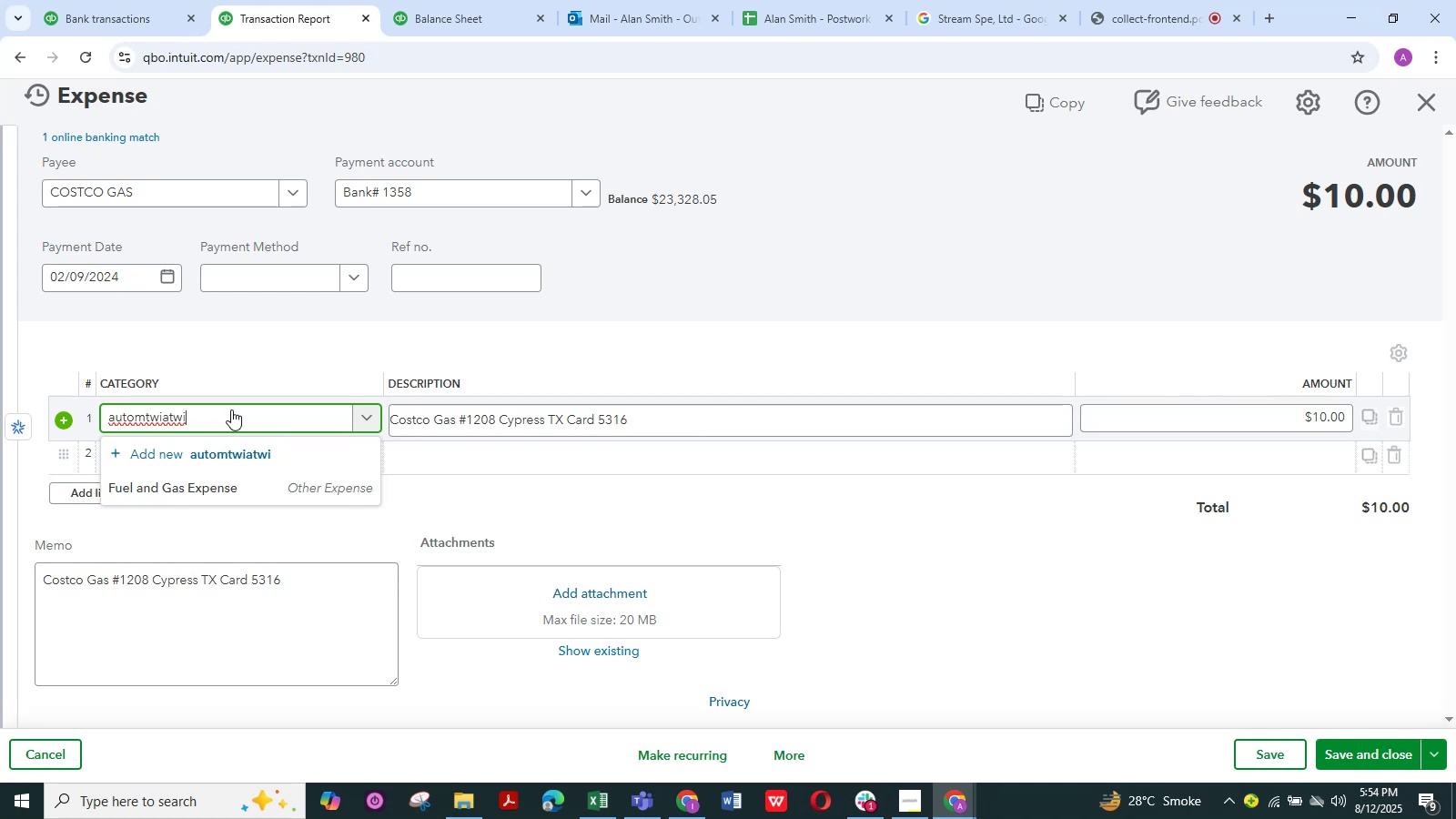 
wait(21.1)
 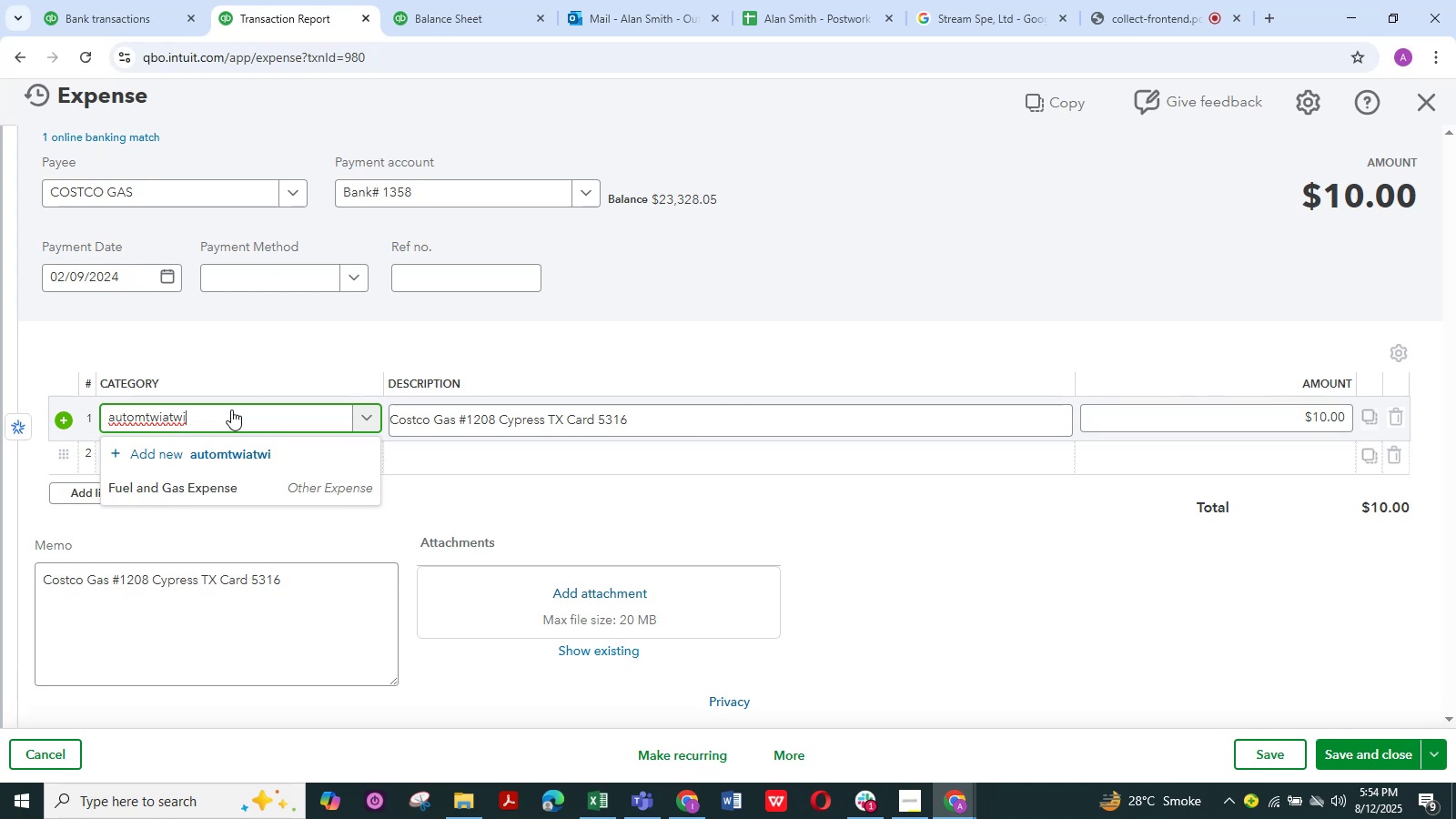 
key(Backspace)
 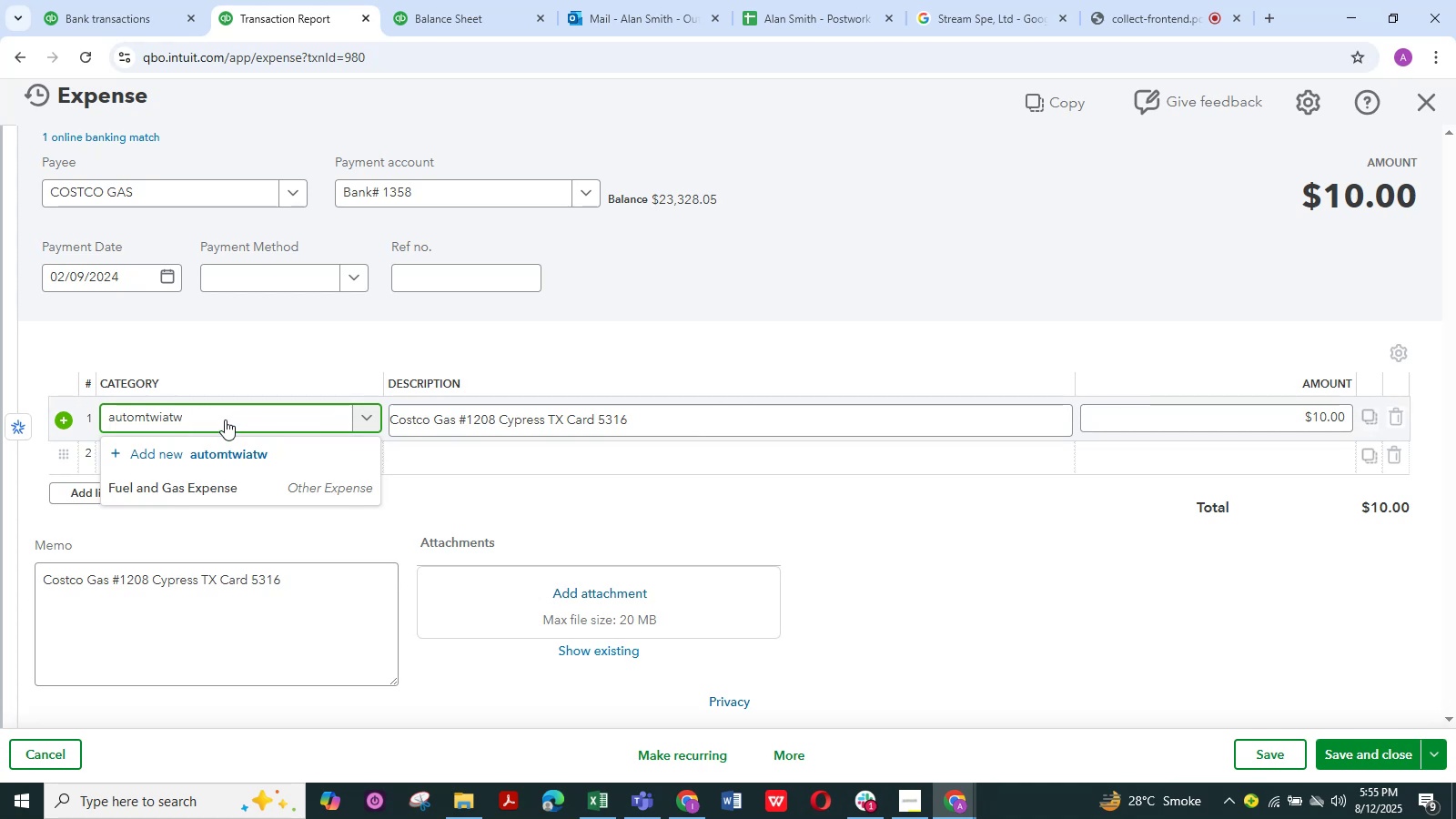 
key(Backspace)
 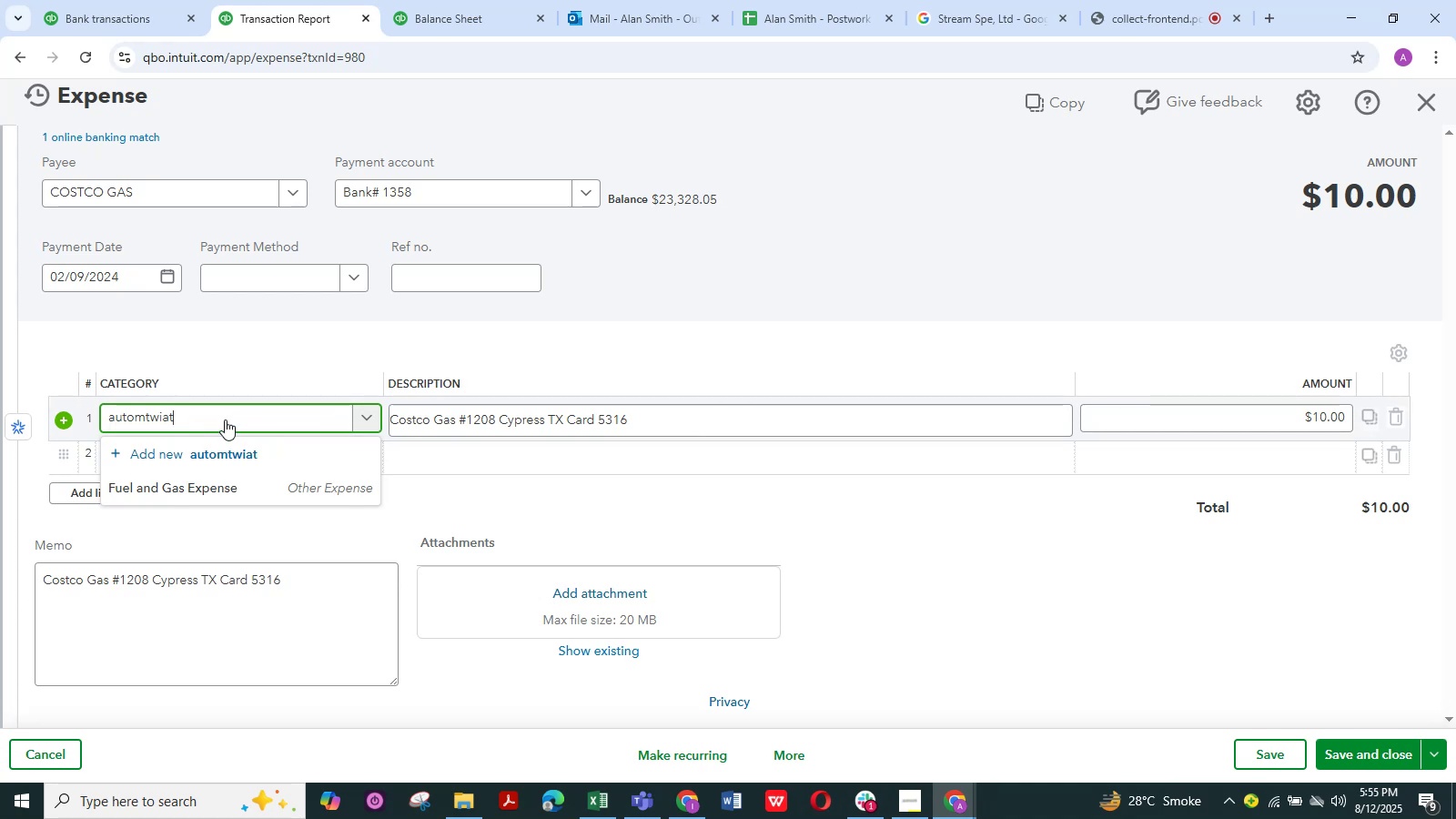 
key(Backspace)
 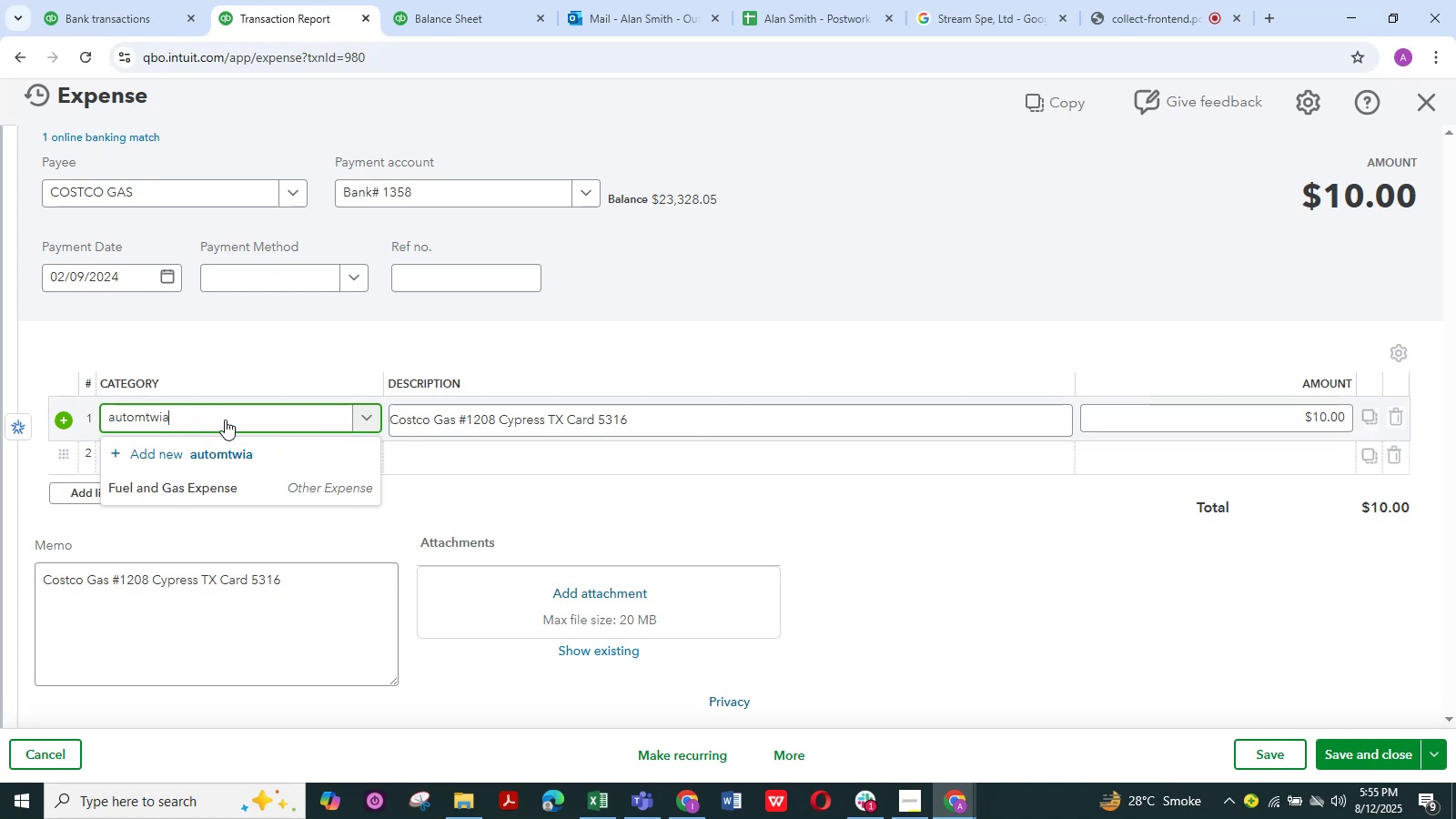 
key(Backspace)
 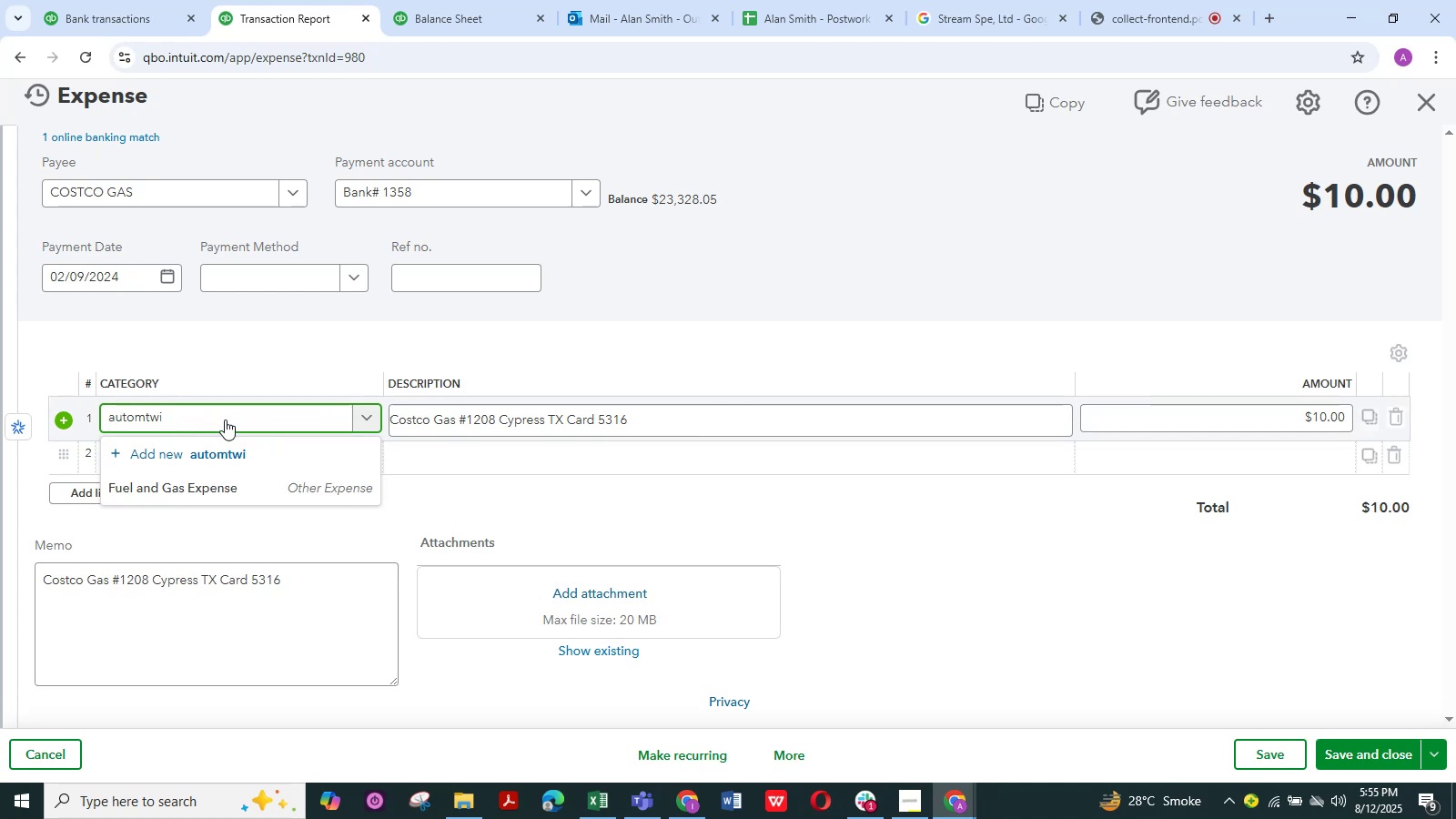 
key(Backspace)
 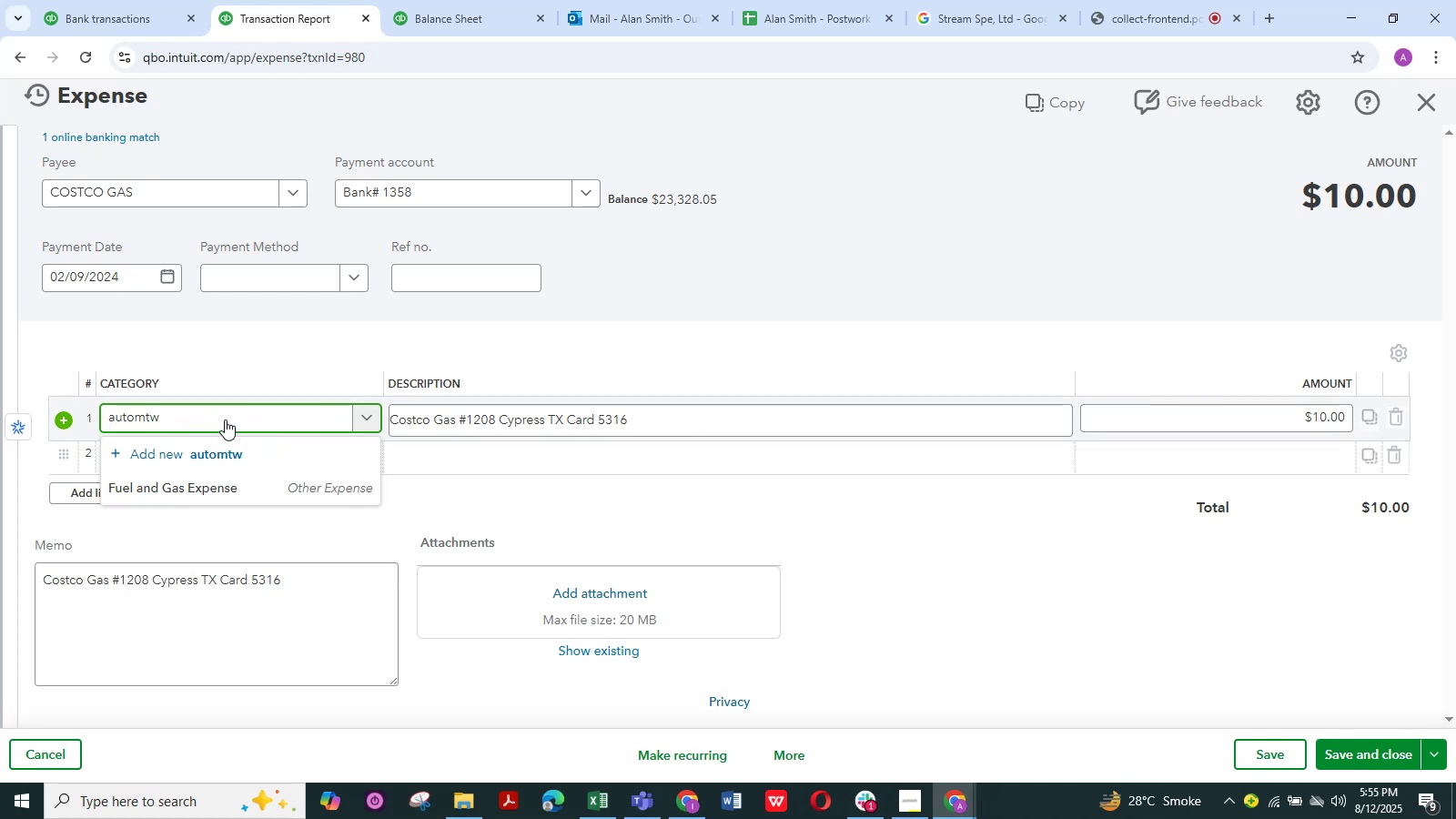 
key(Backspace)
 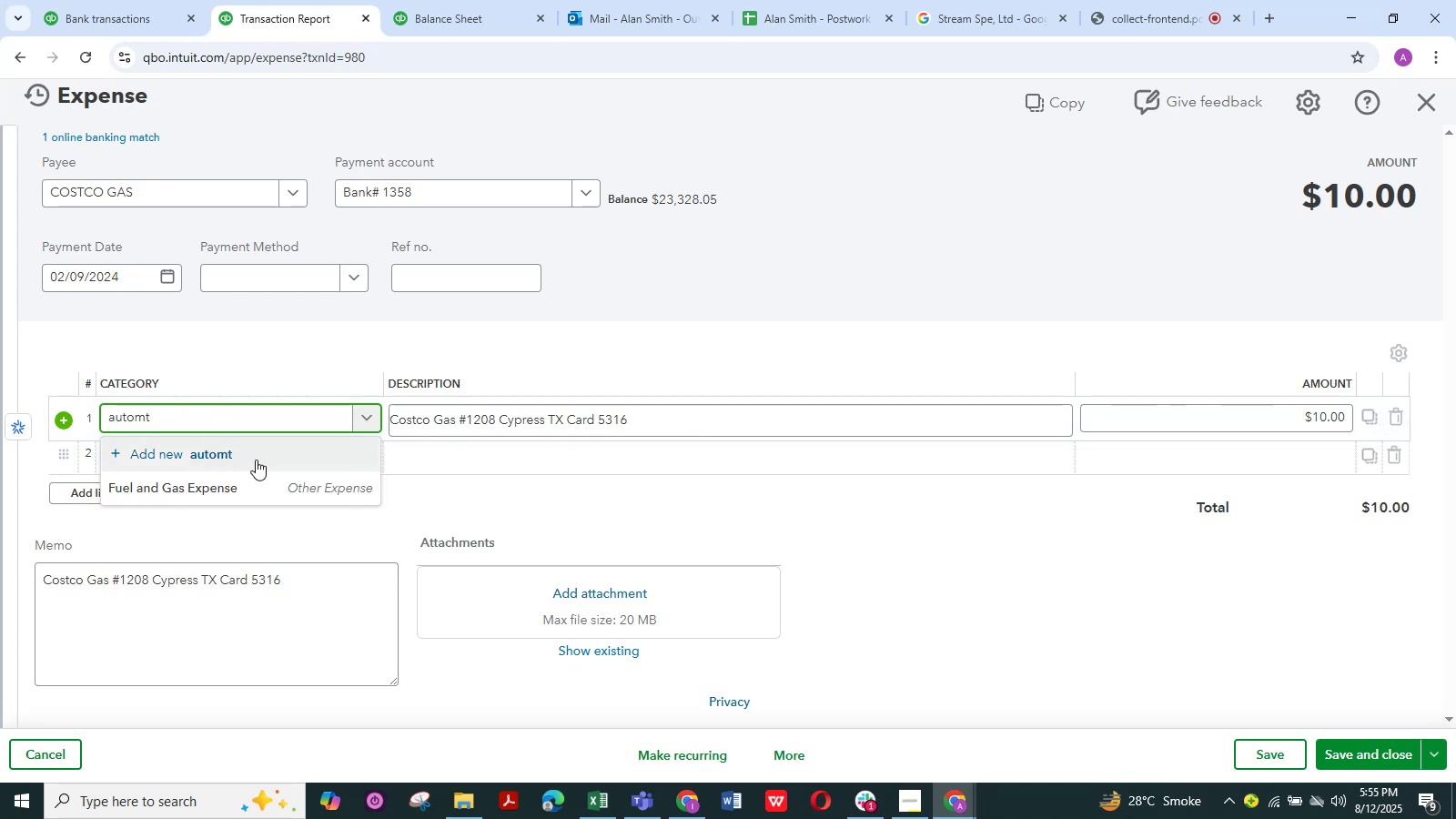 
key(Backspace)
 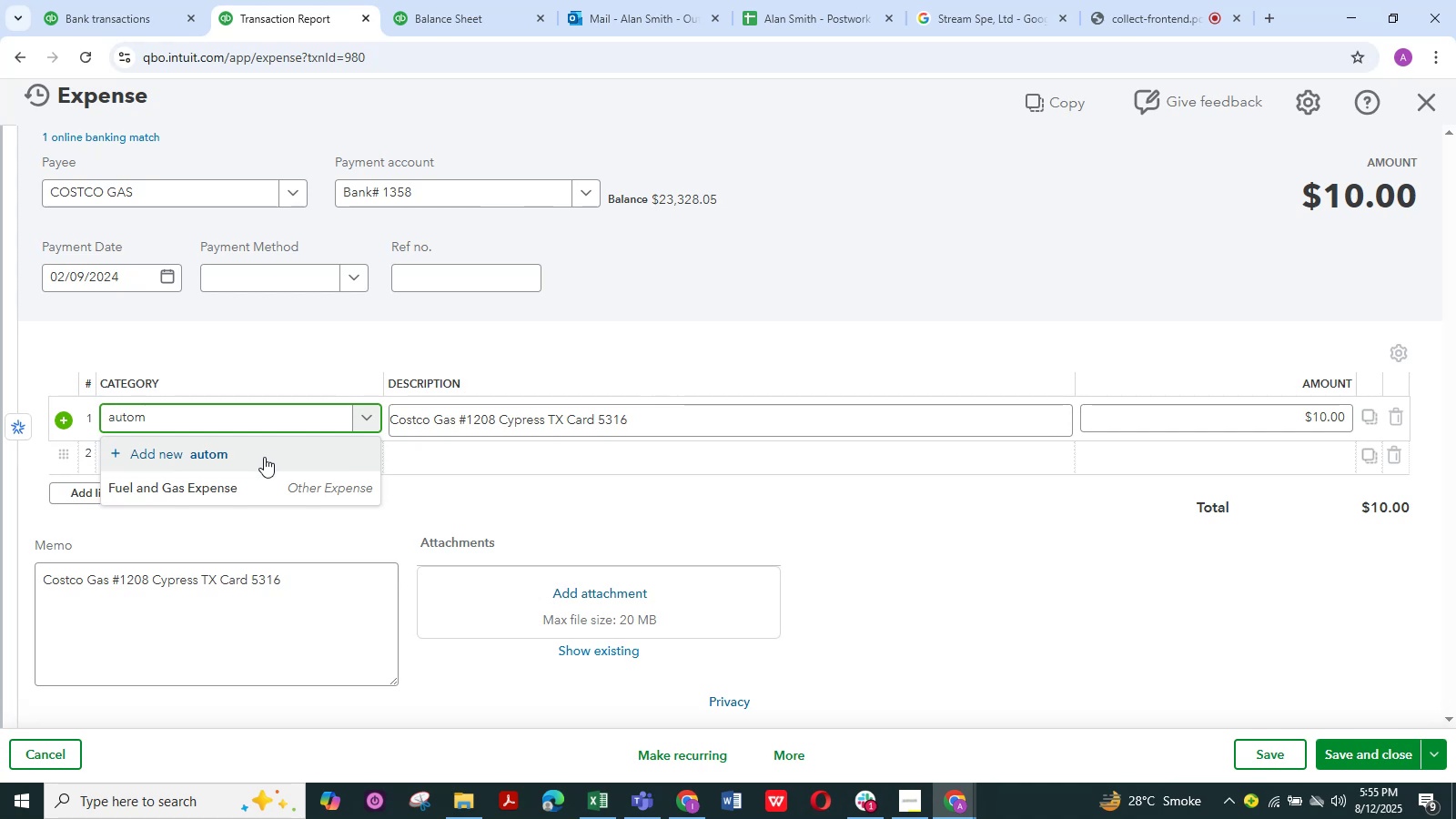 
mouse_move([233, 504])
 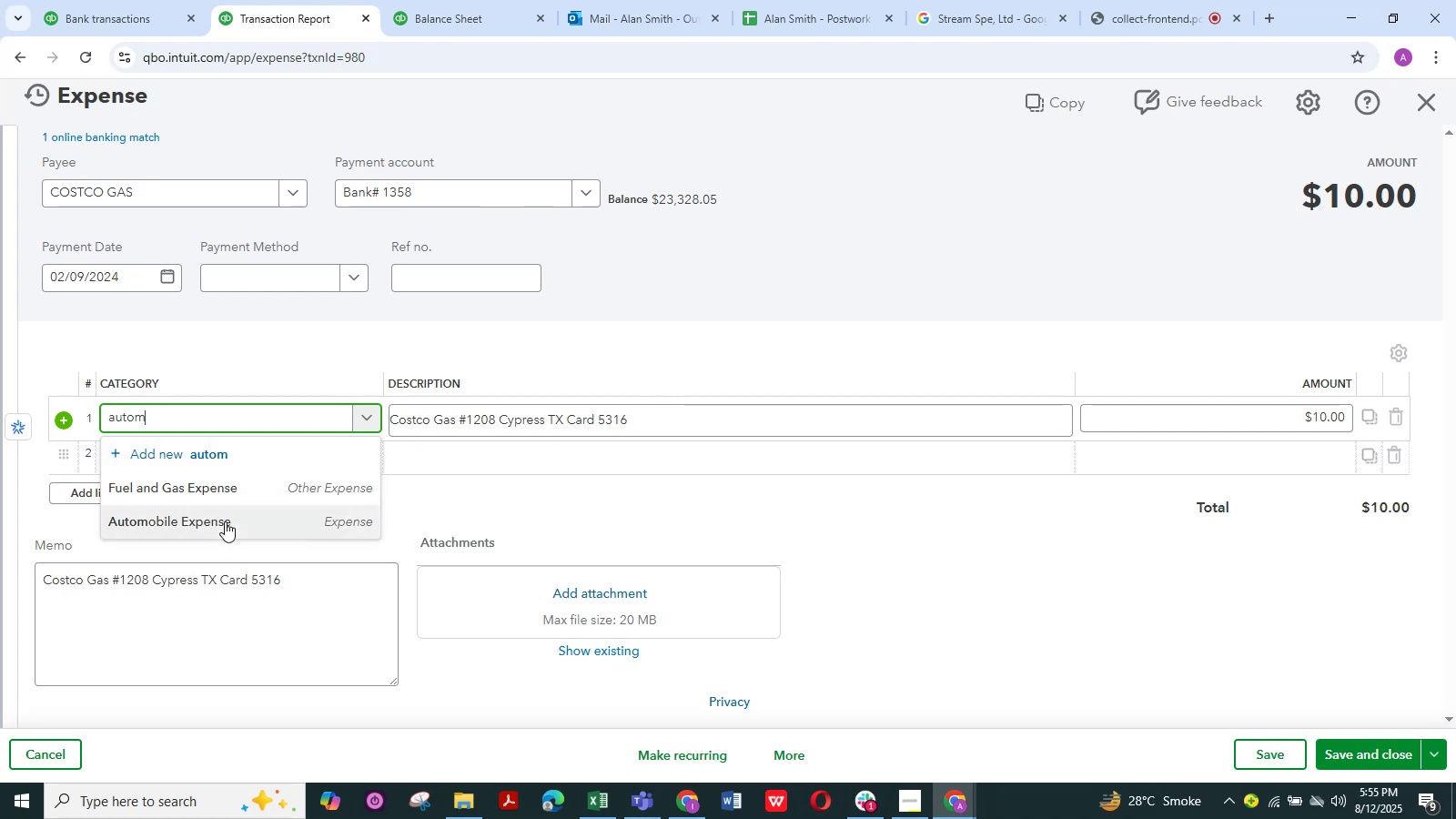 
left_click([225, 521])
 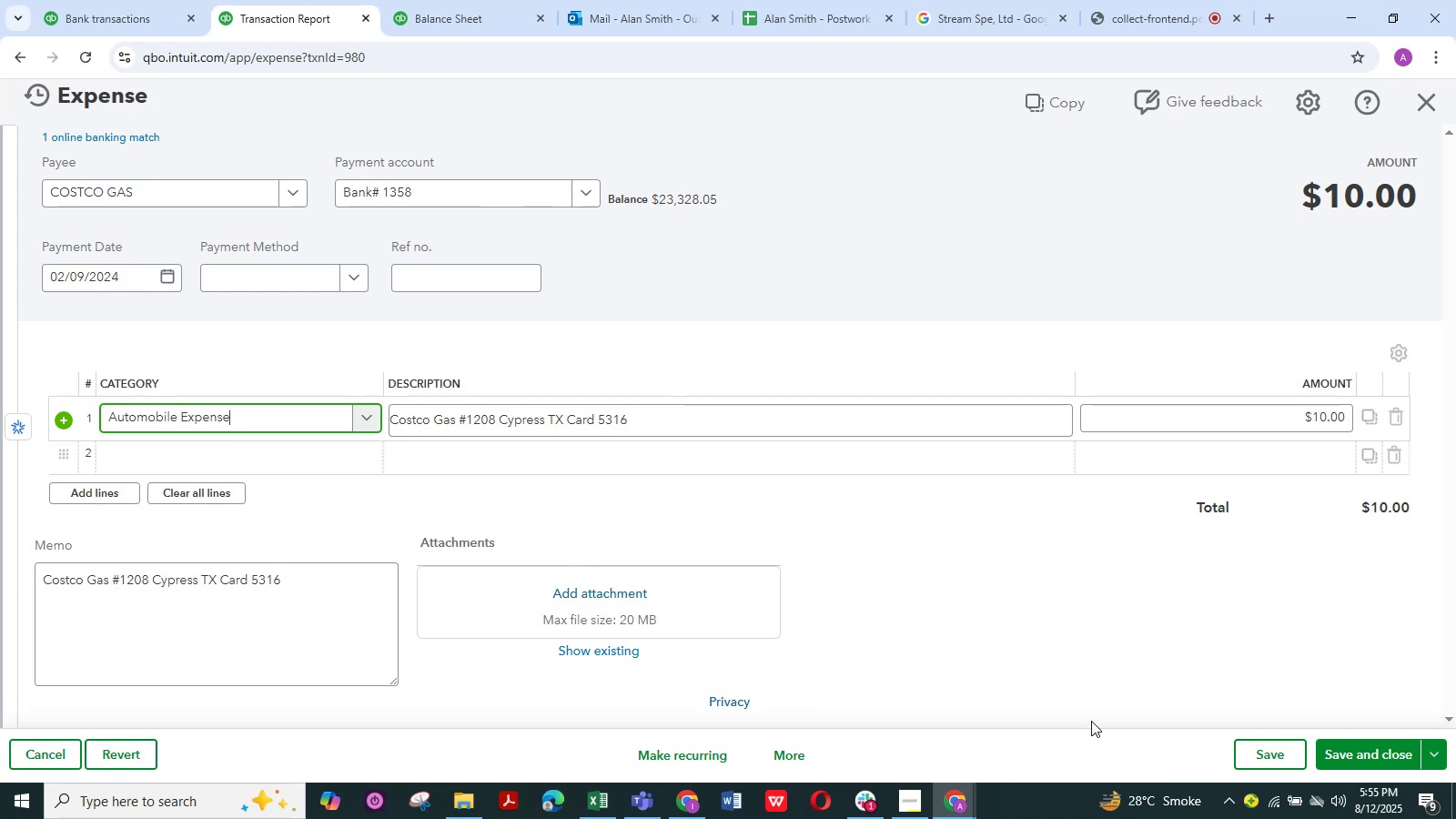 
left_click([1350, 760])
 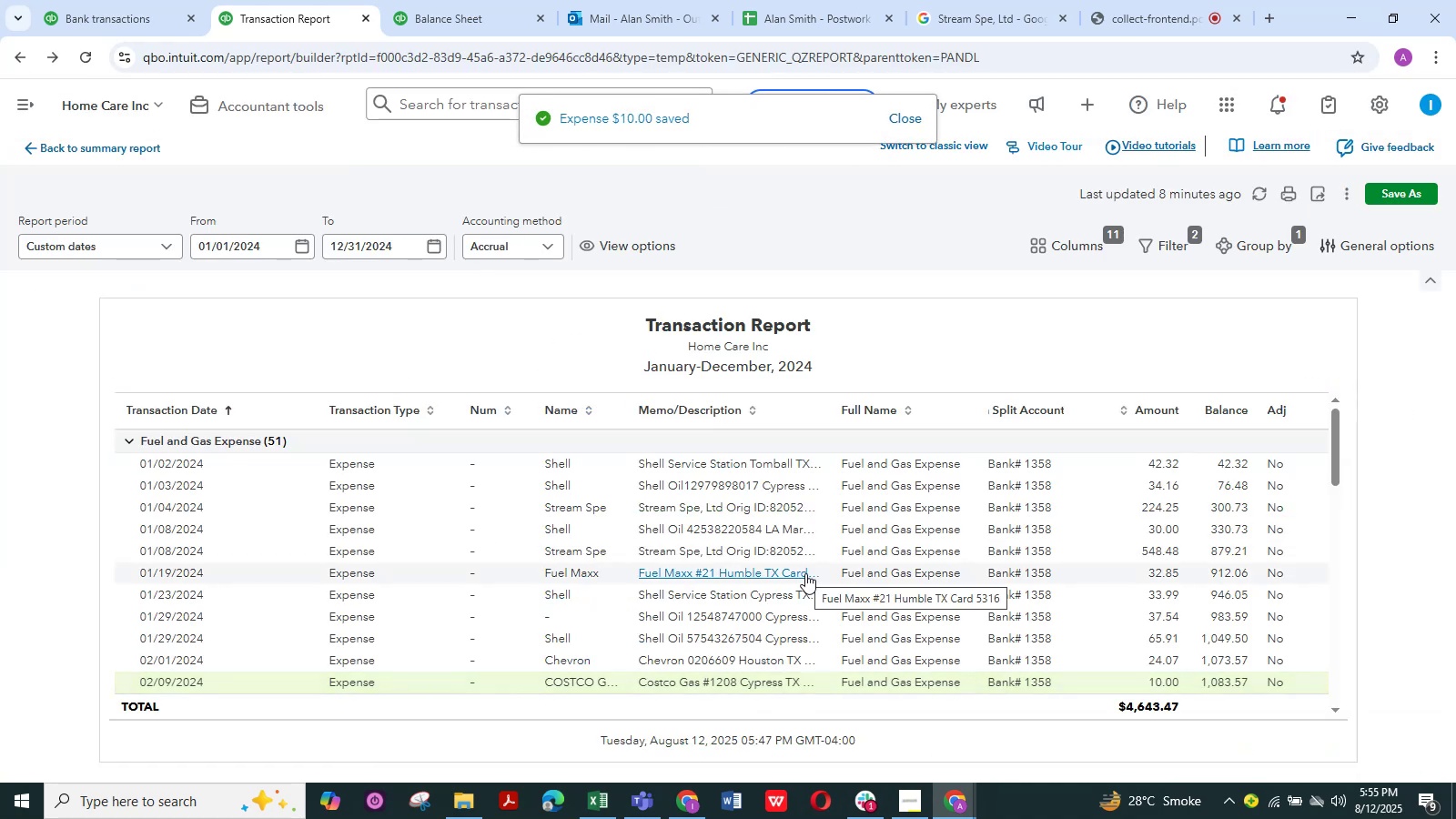 
wait(6.84)
 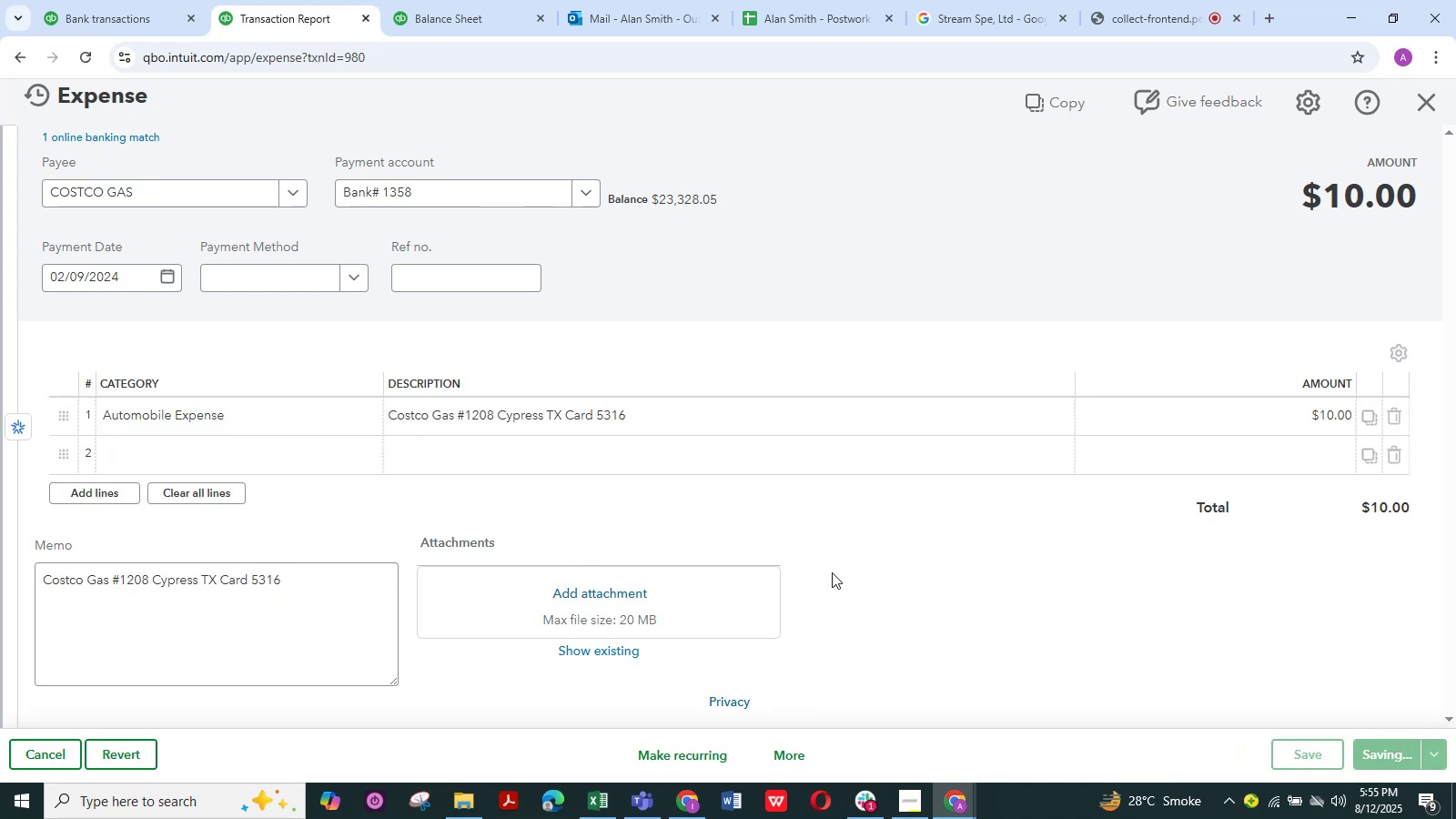 
scroll: coordinate [129, 395], scroll_direction: up, amount: 6.0
 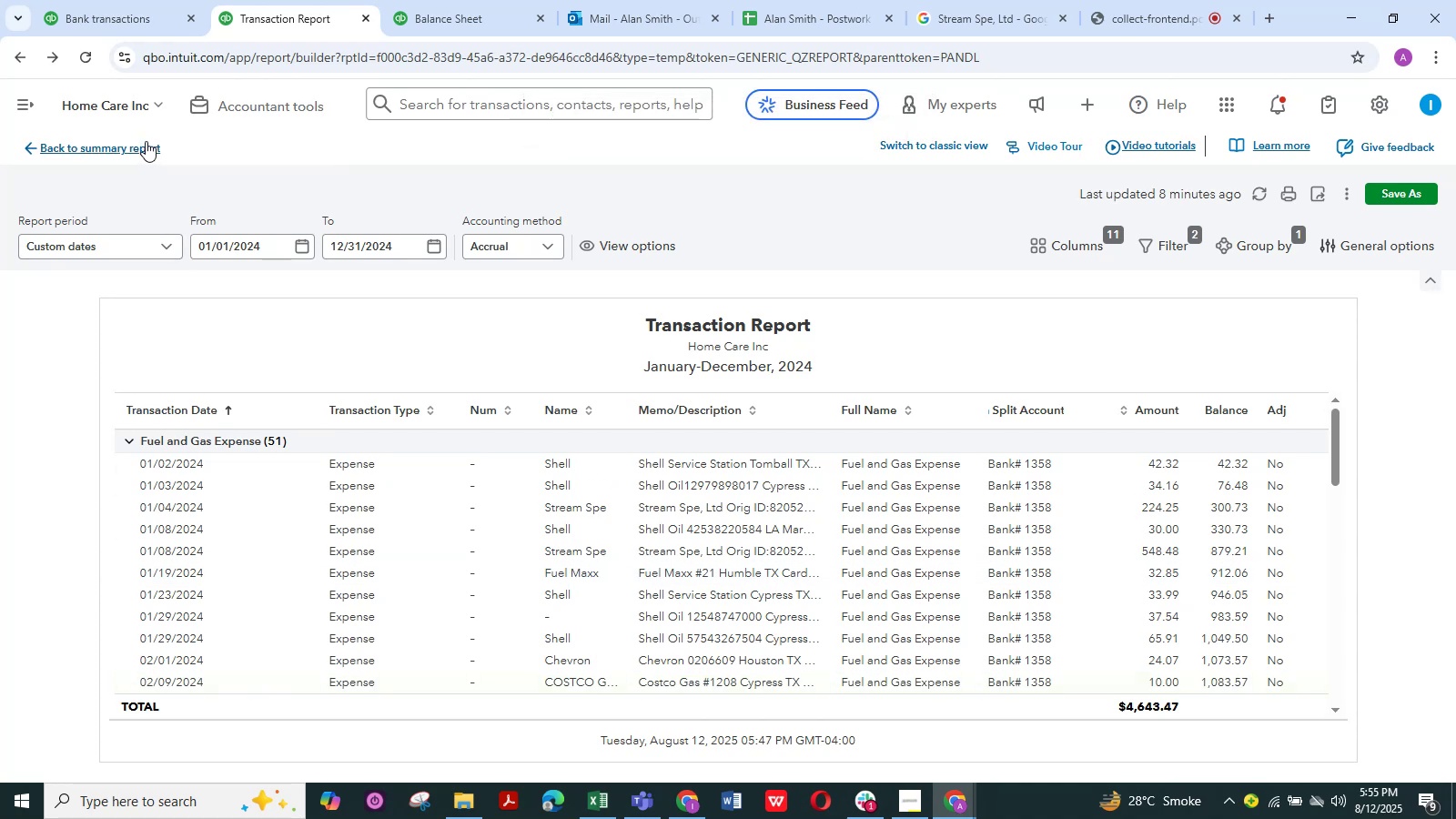 
left_click([146, 141])
 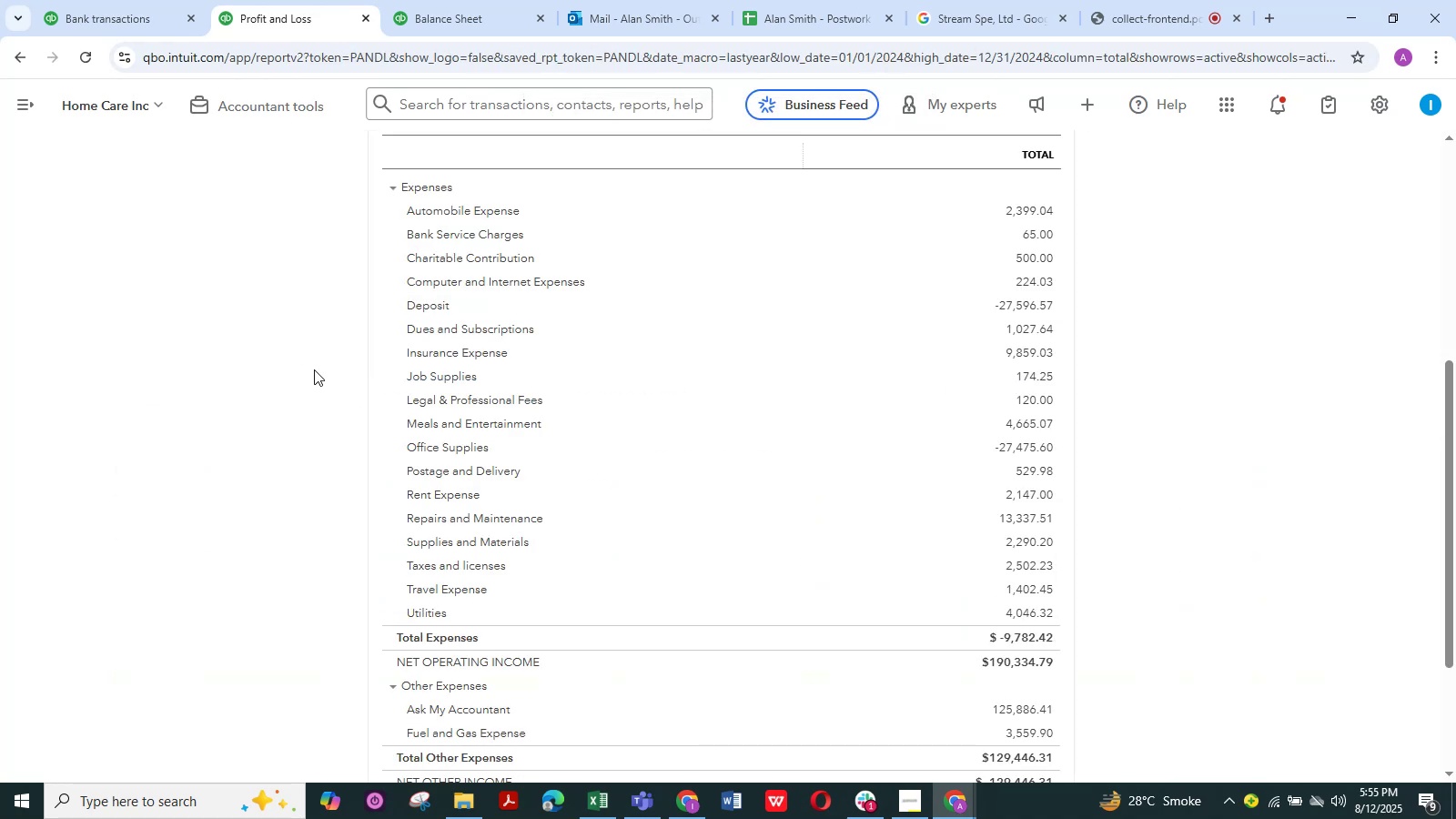 
scroll: coordinate [333, 488], scroll_direction: down, amount: 4.0
 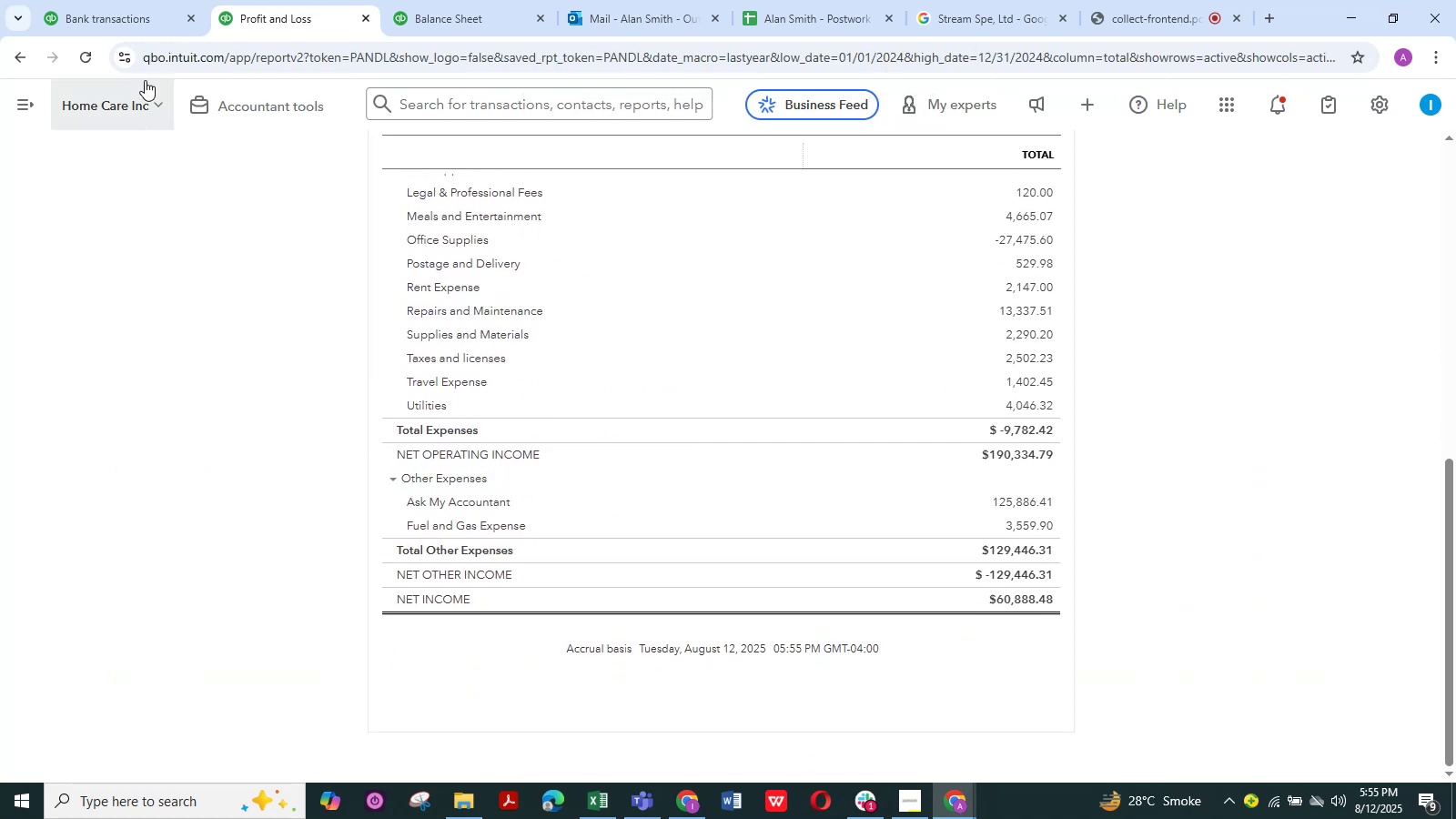 
left_click([86, 60])
 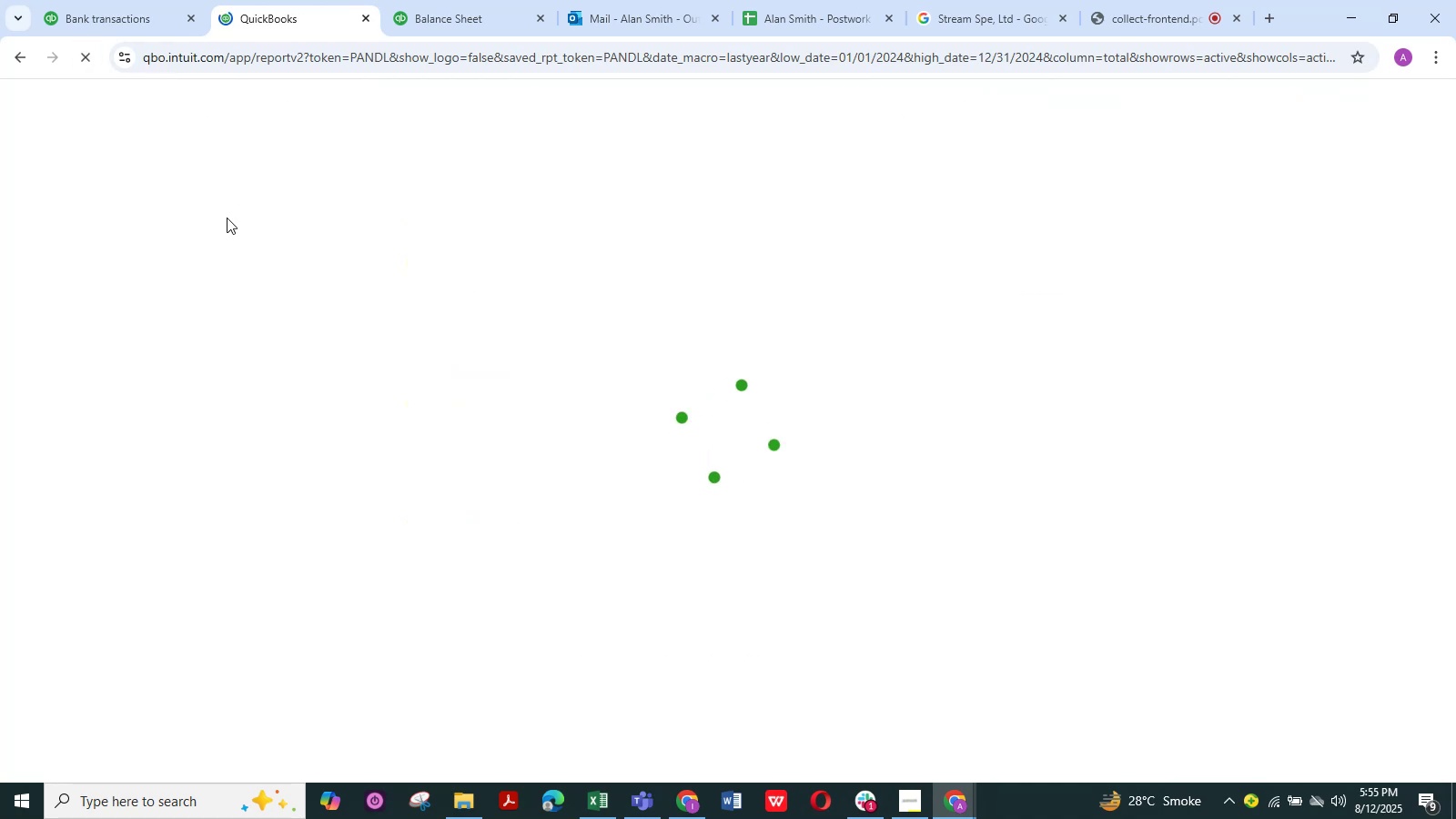 
mouse_move([235, 198])
 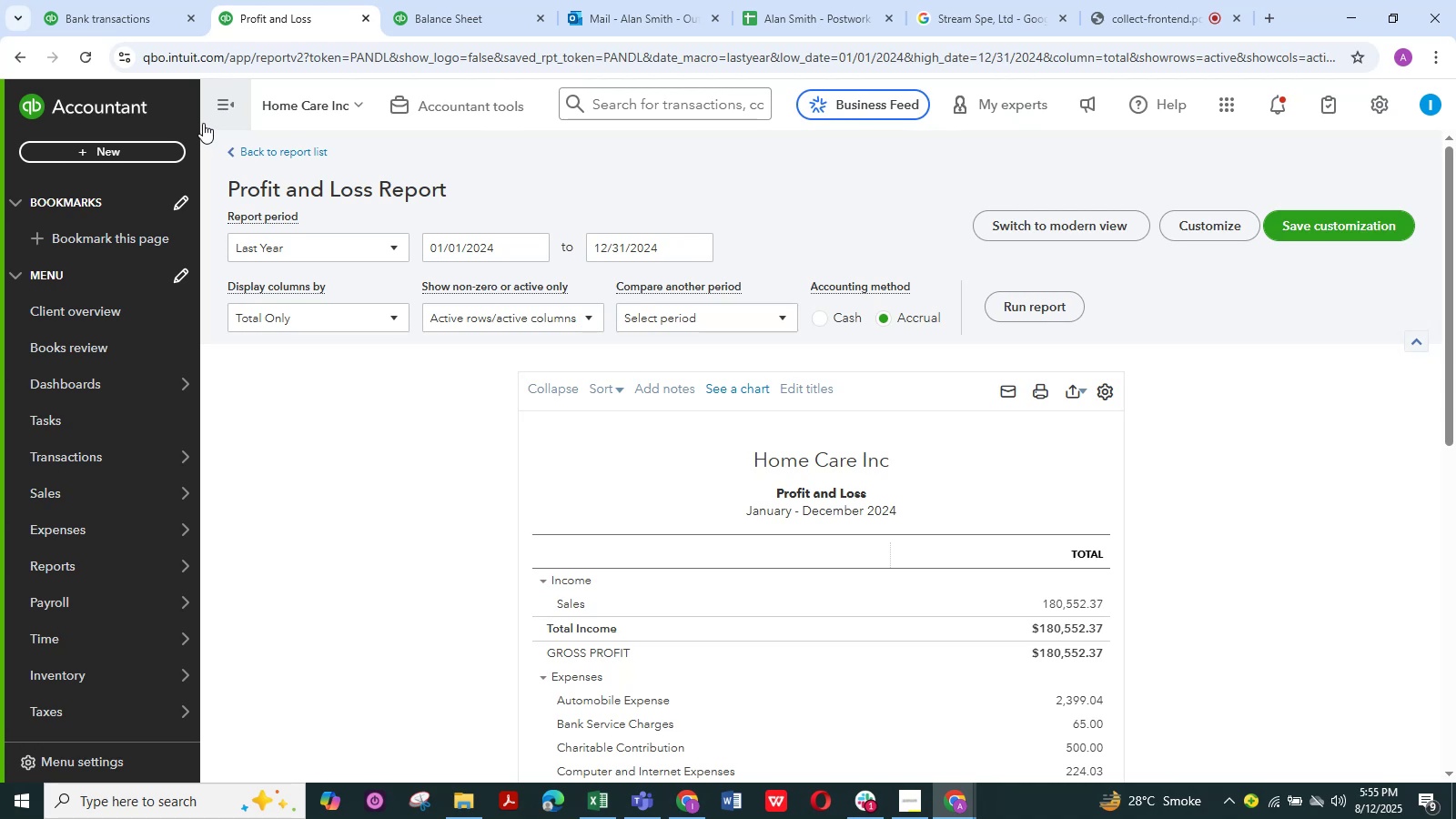 
left_click([207, 117])
 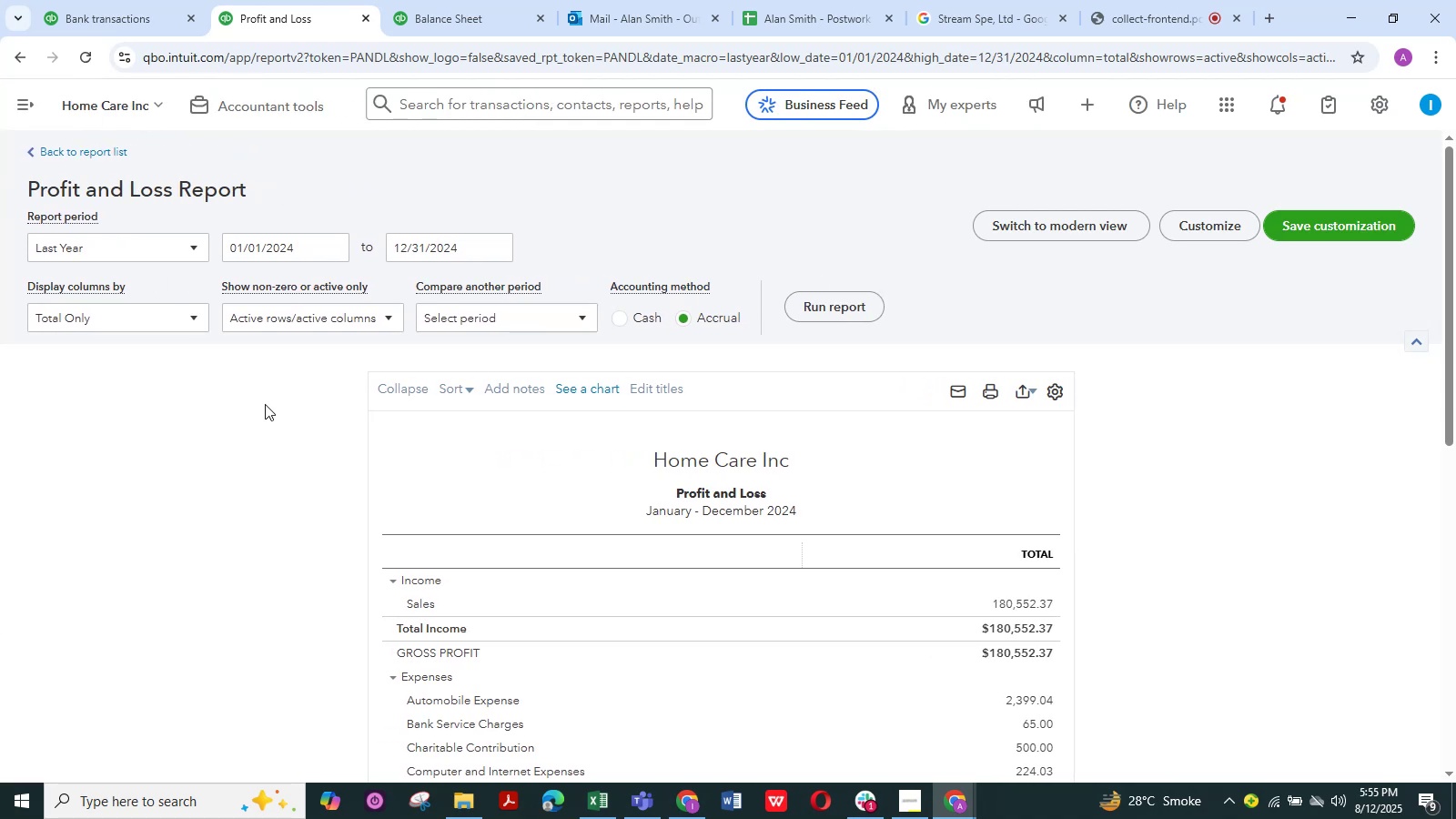 
scroll: coordinate [209, 431], scroll_direction: down, amount: 10.0
 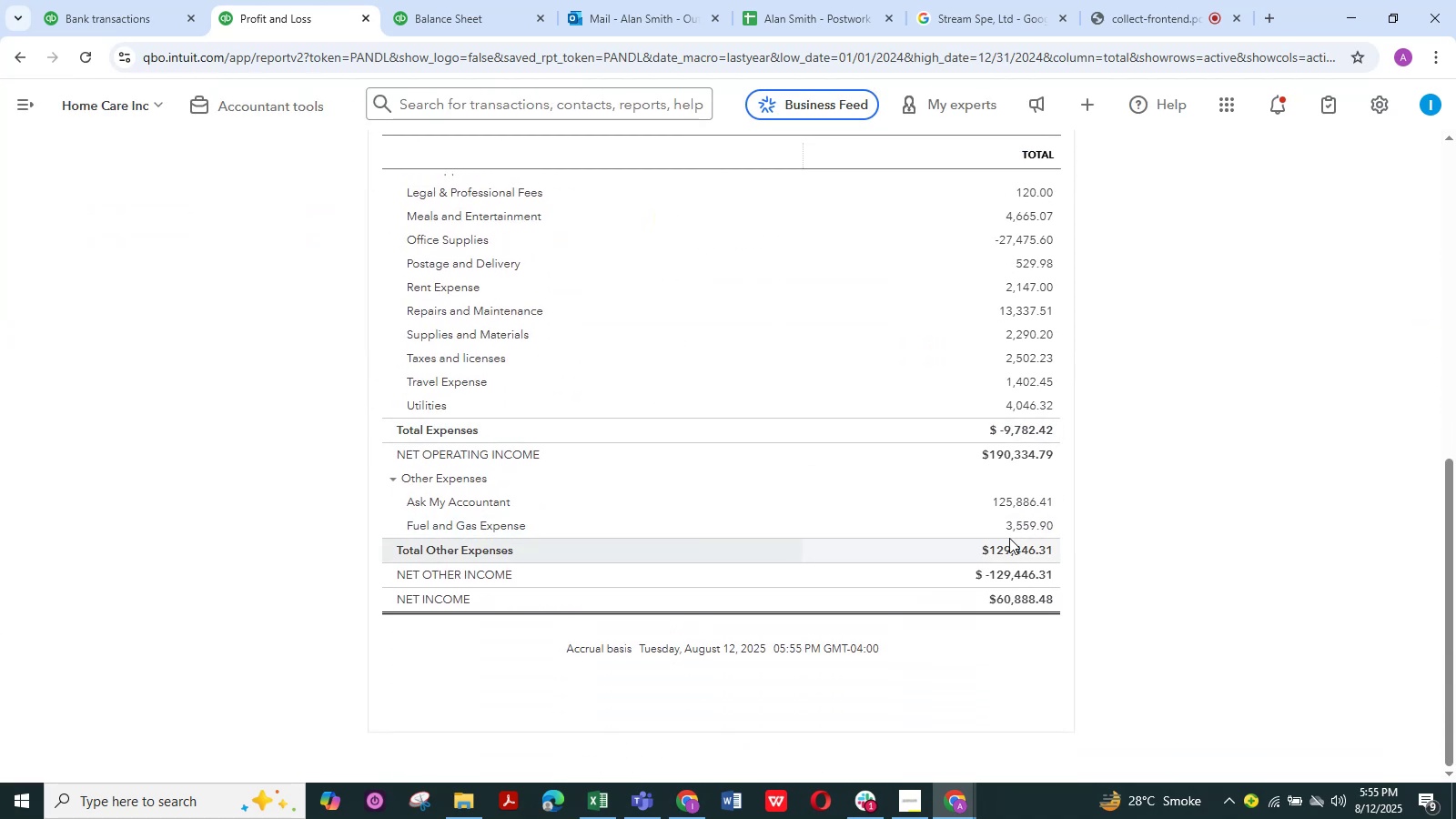 
left_click([1034, 527])
 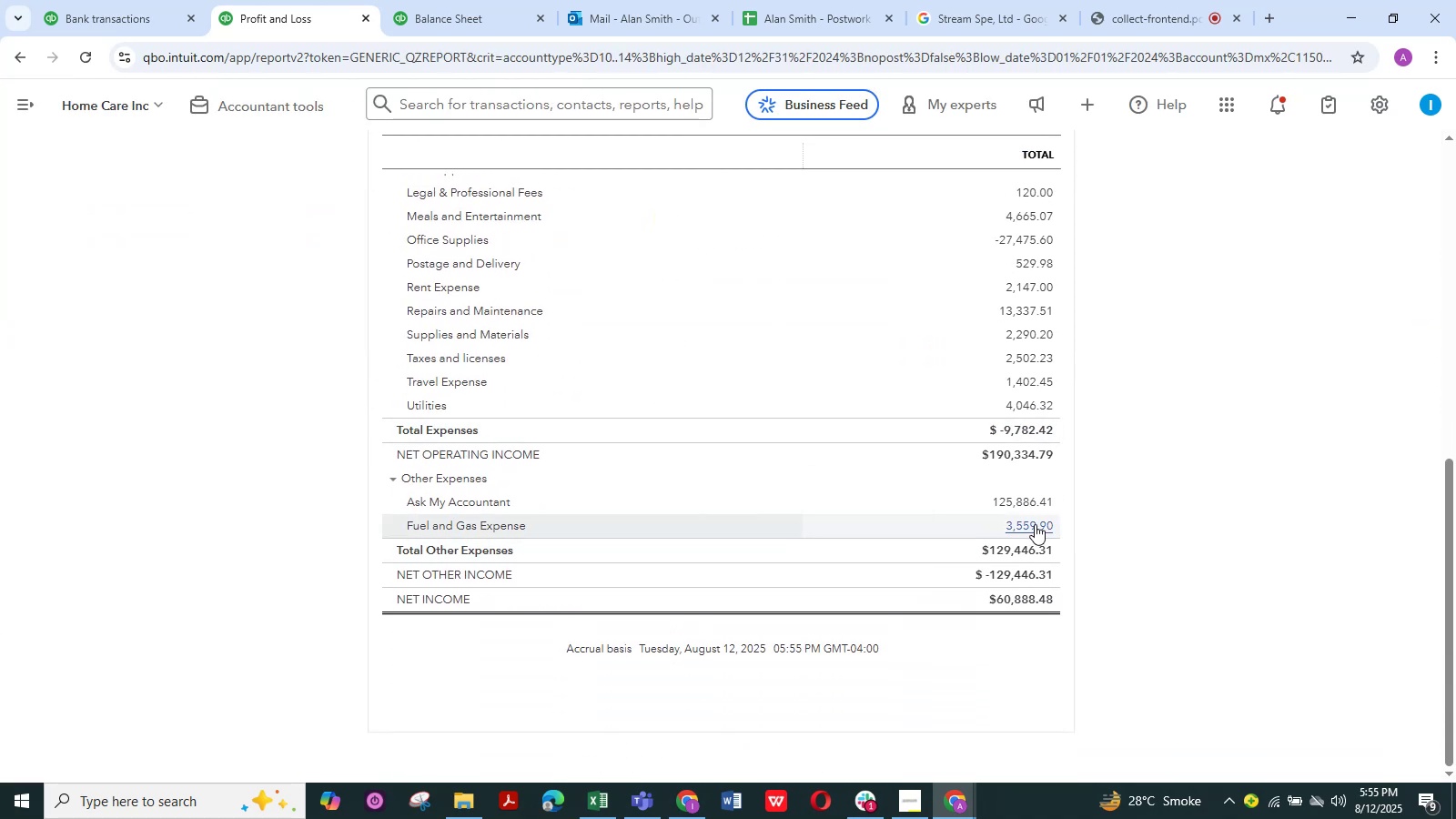 
left_click([1035, 524])
 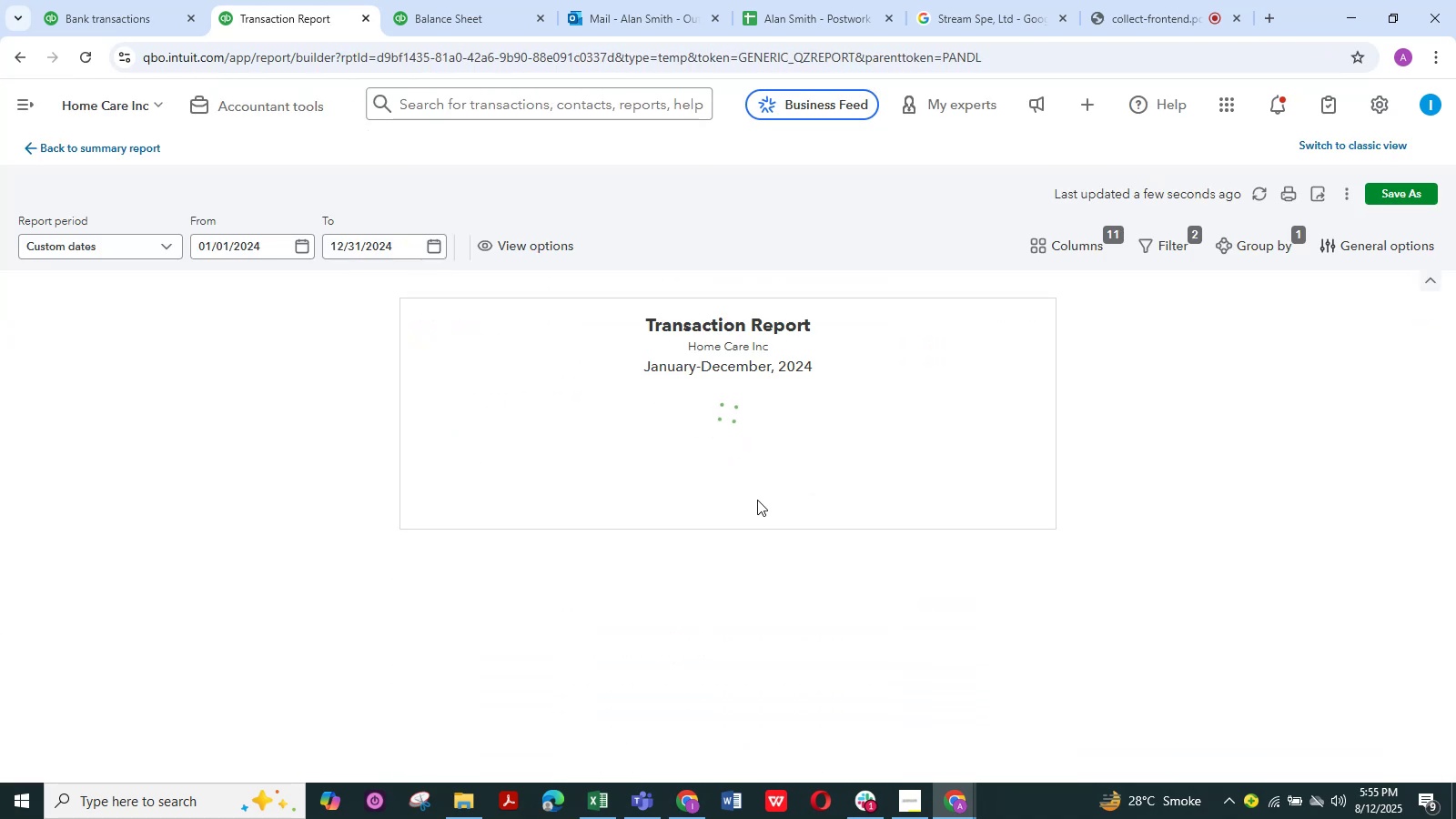 
wait(6.37)
 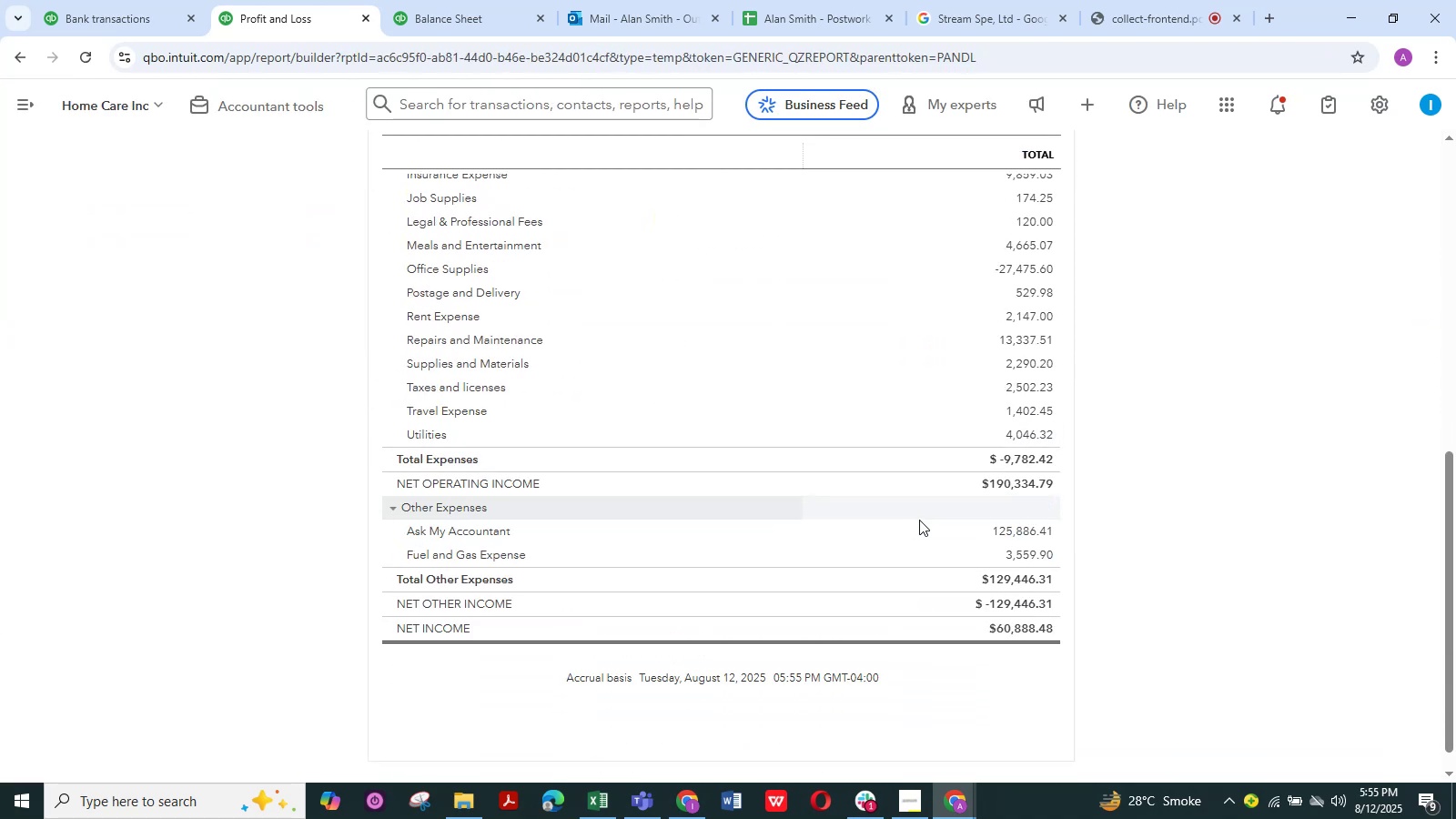 
left_click([926, 152])
 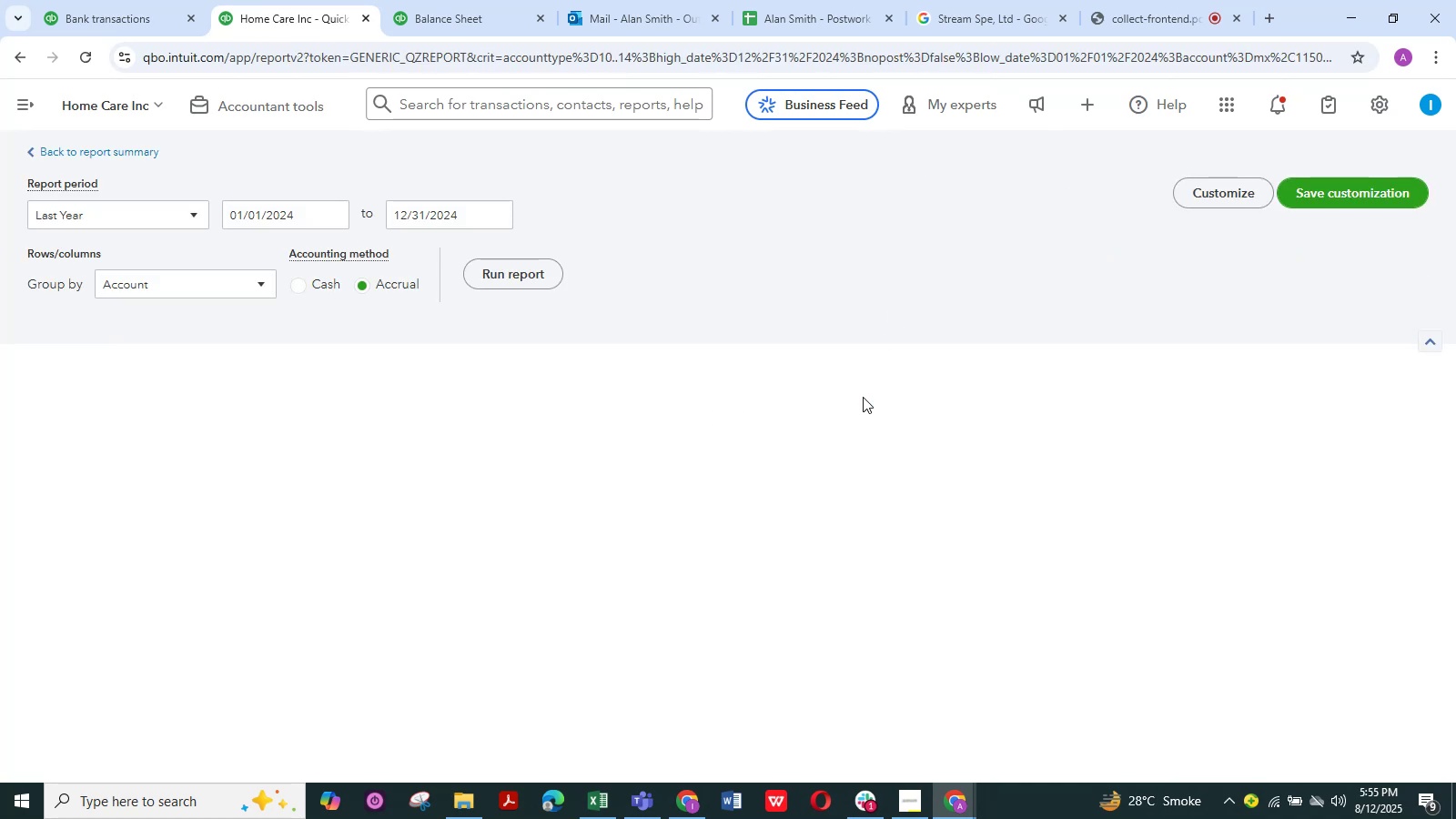 
scroll: coordinate [731, 477], scroll_direction: down, amount: 11.0
 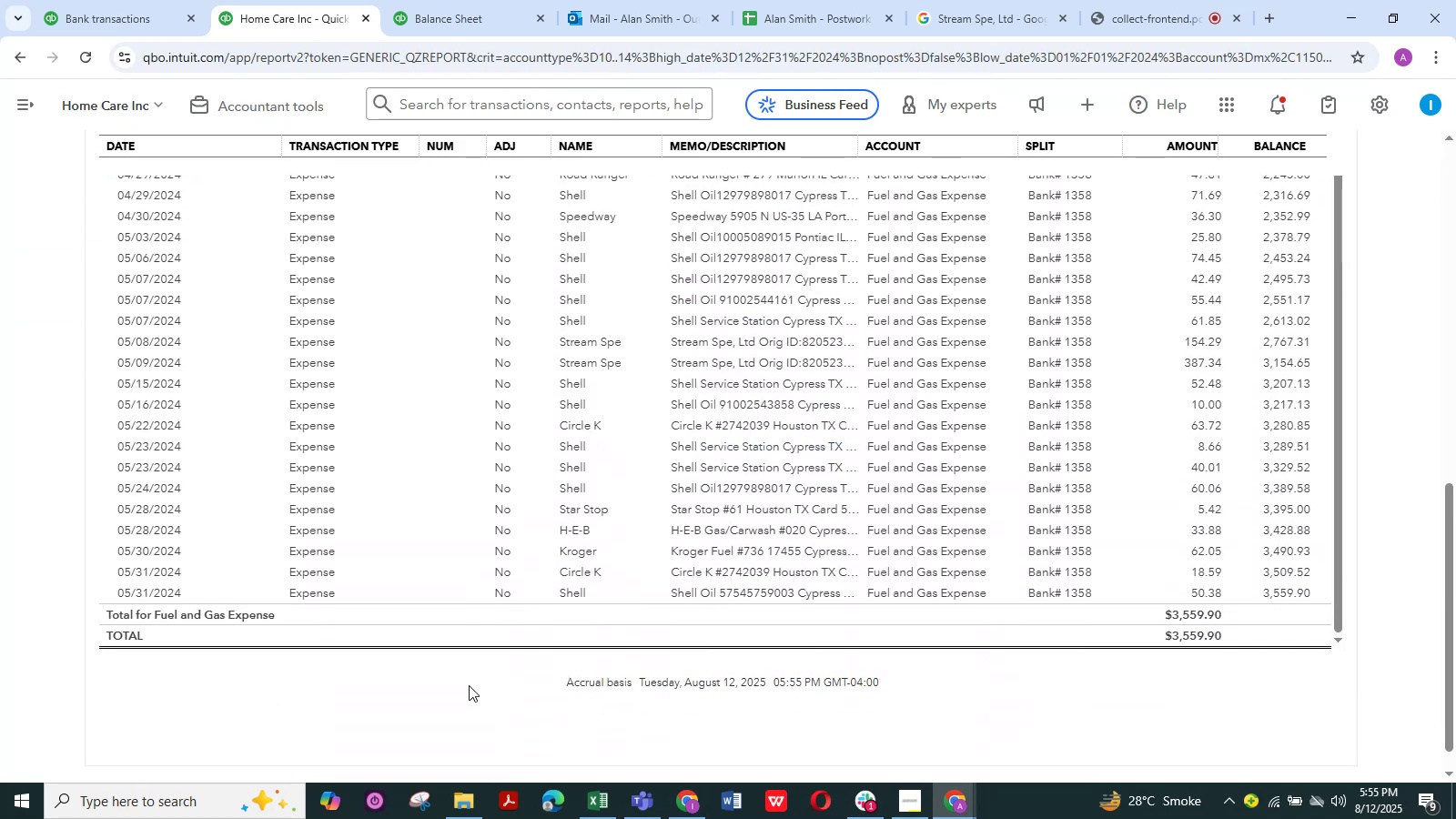 
scroll: coordinate [470, 611], scroll_direction: up, amount: 7.0
 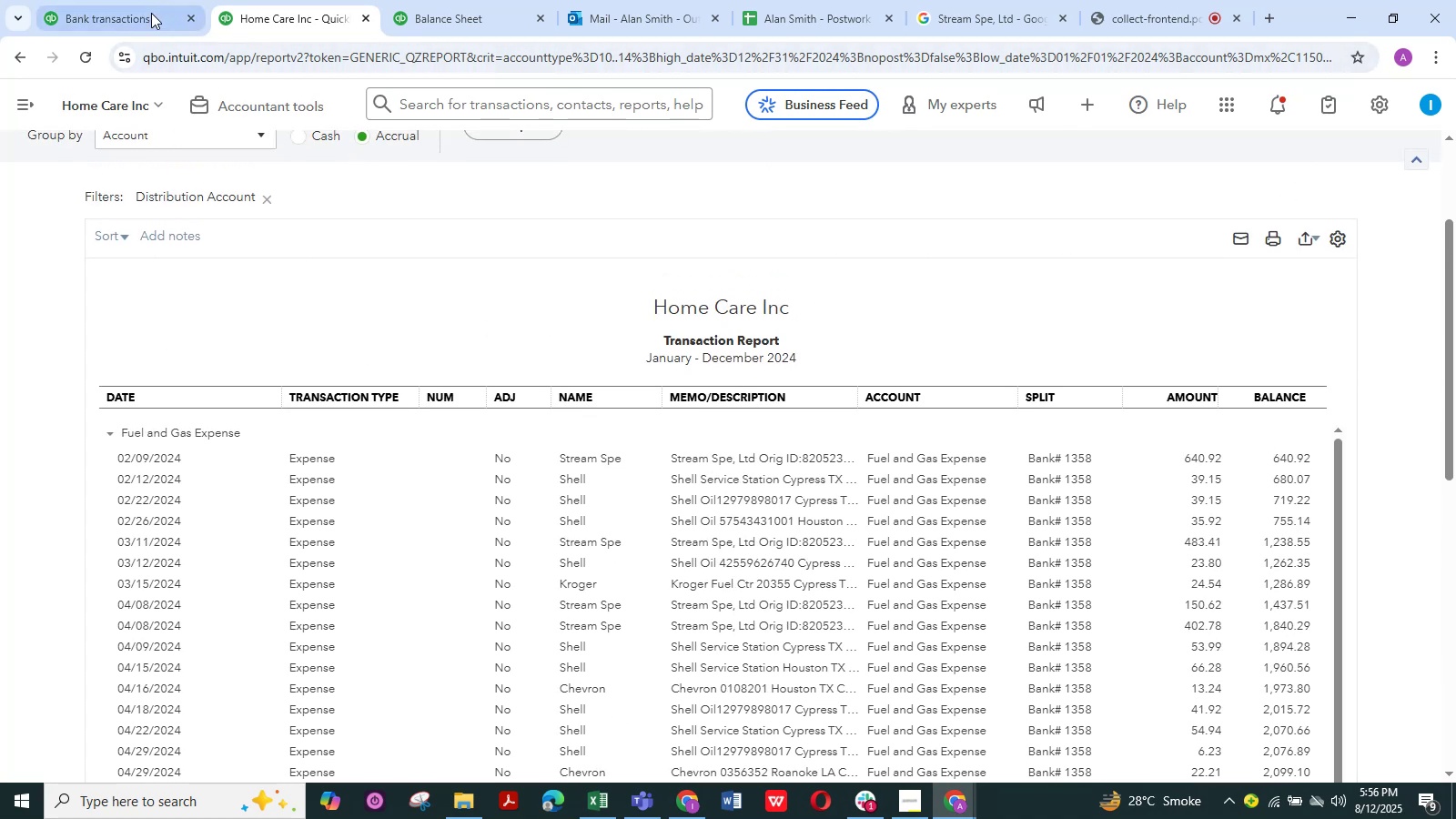 
left_click([151, 13])
 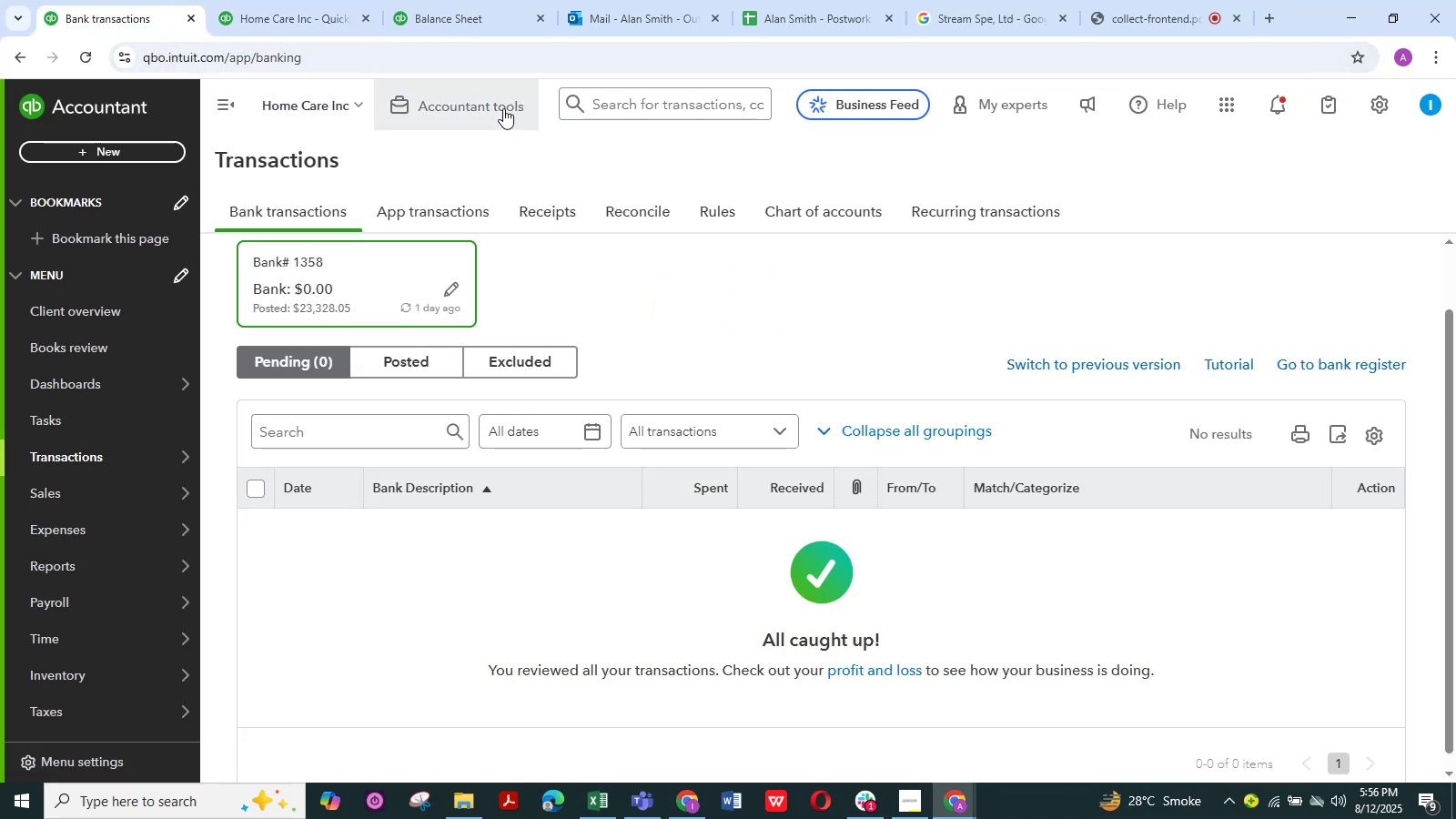 
left_click([497, 106])
 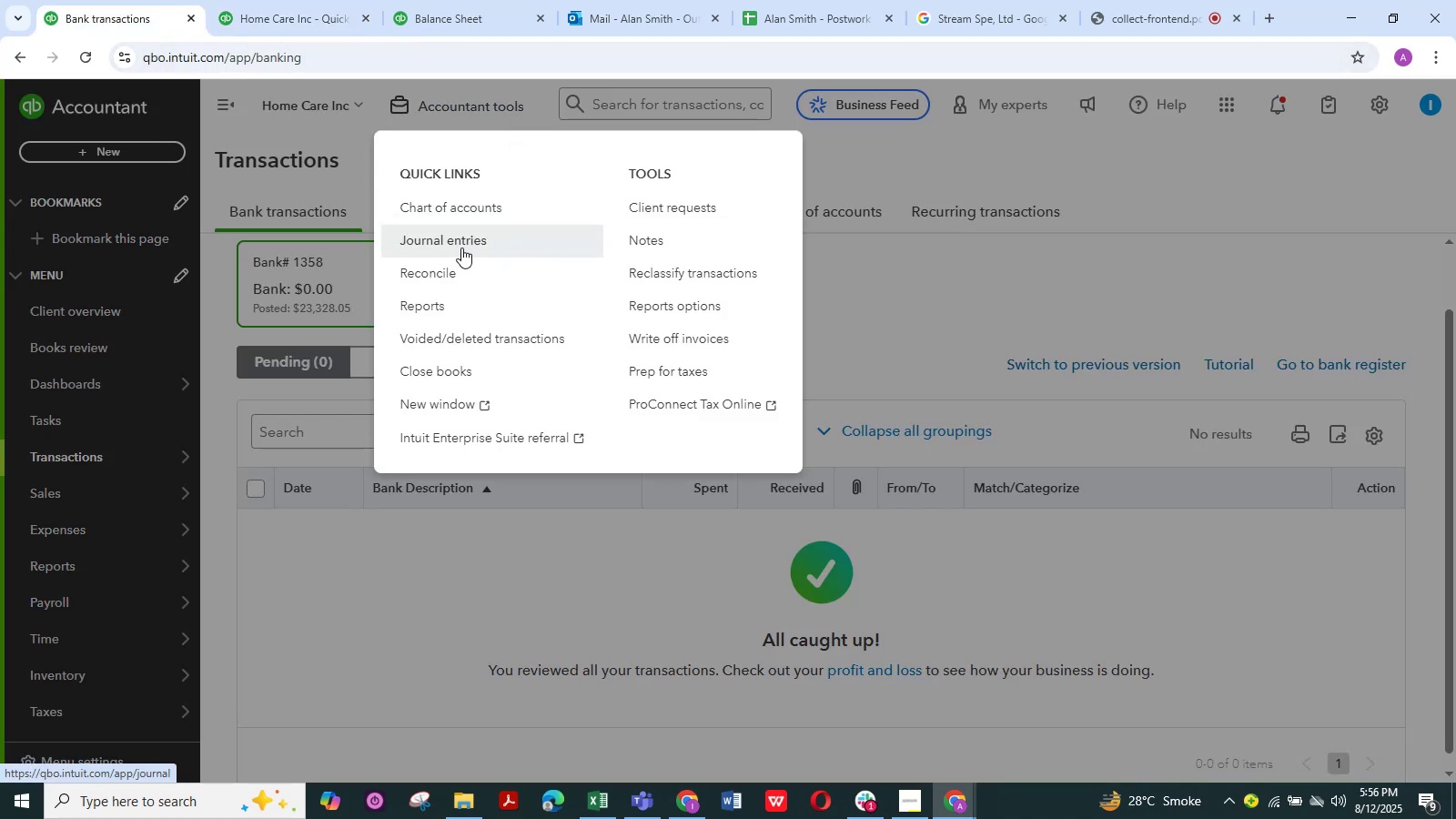 
right_click([461, 248])
 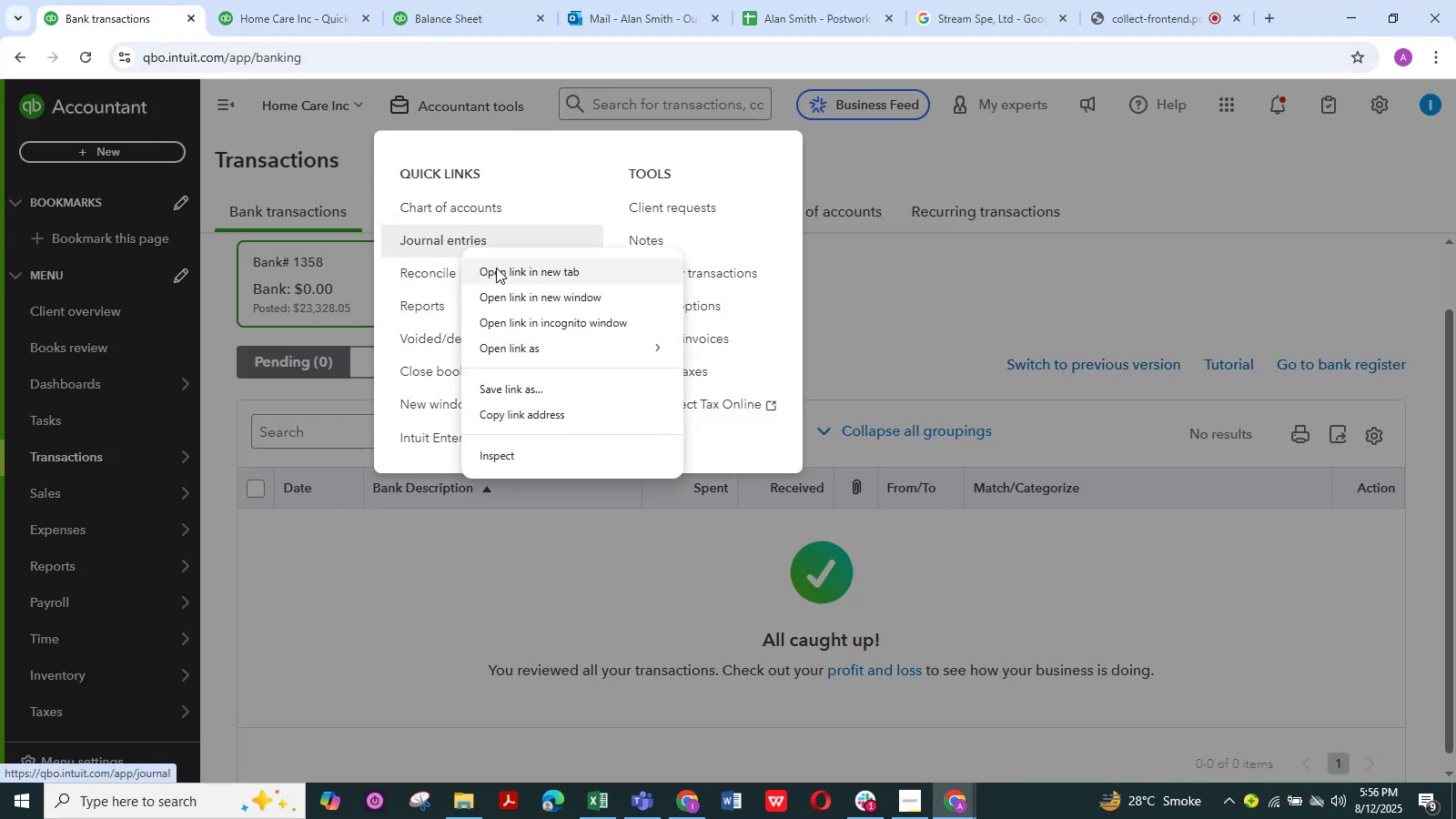 
left_click([498, 269])
 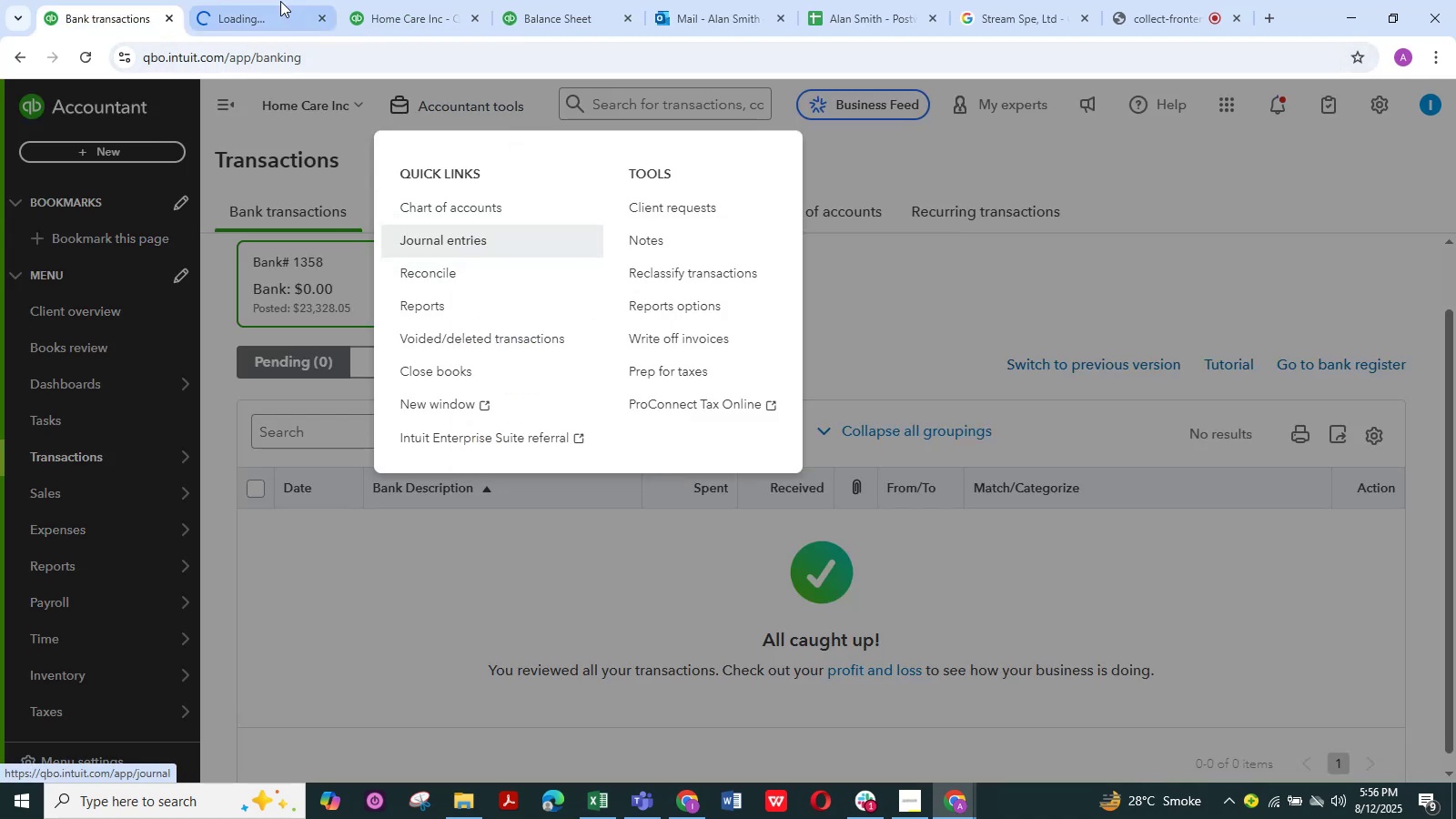 
left_click([280, 1])
 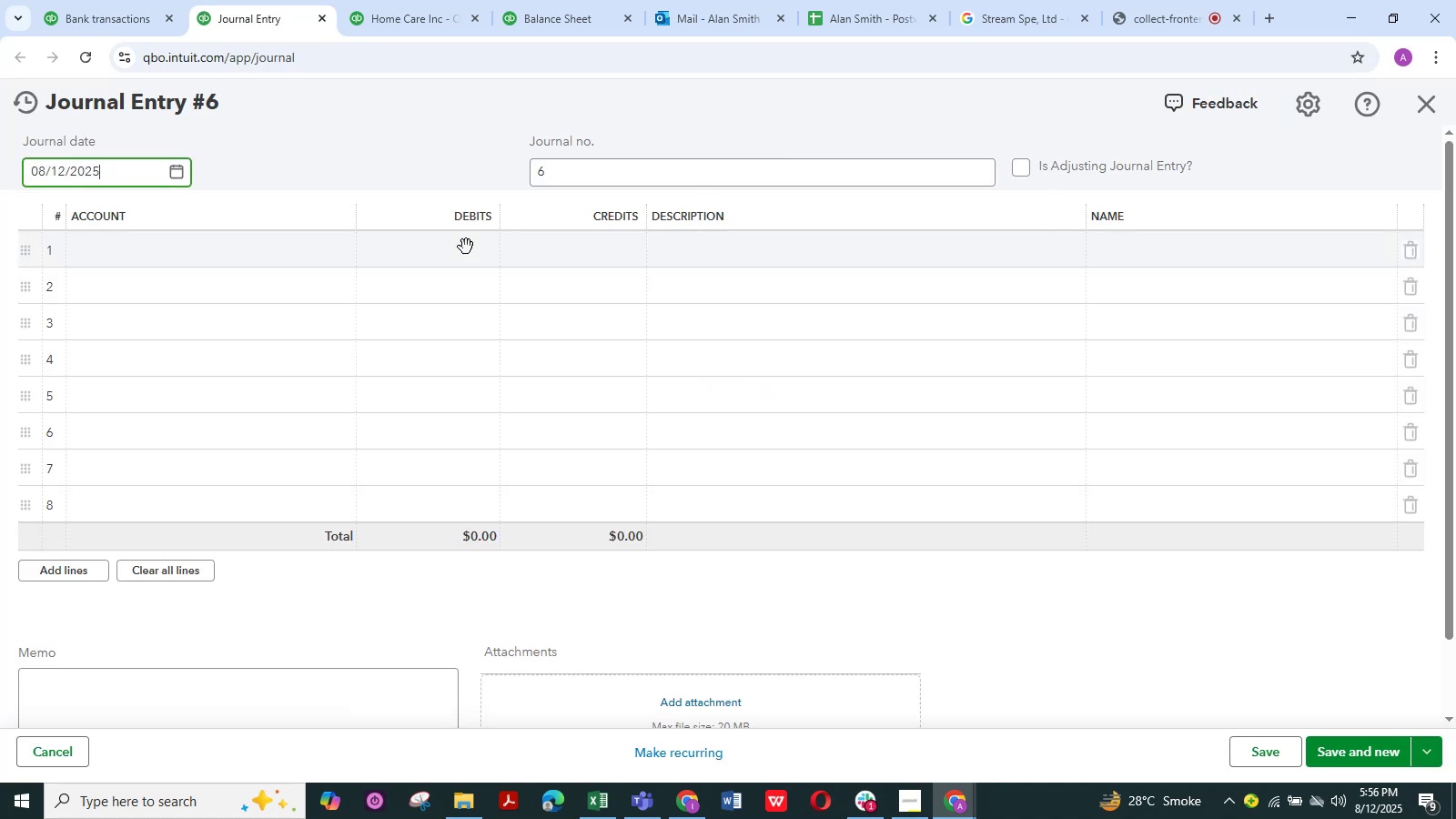 
wait(7.82)
 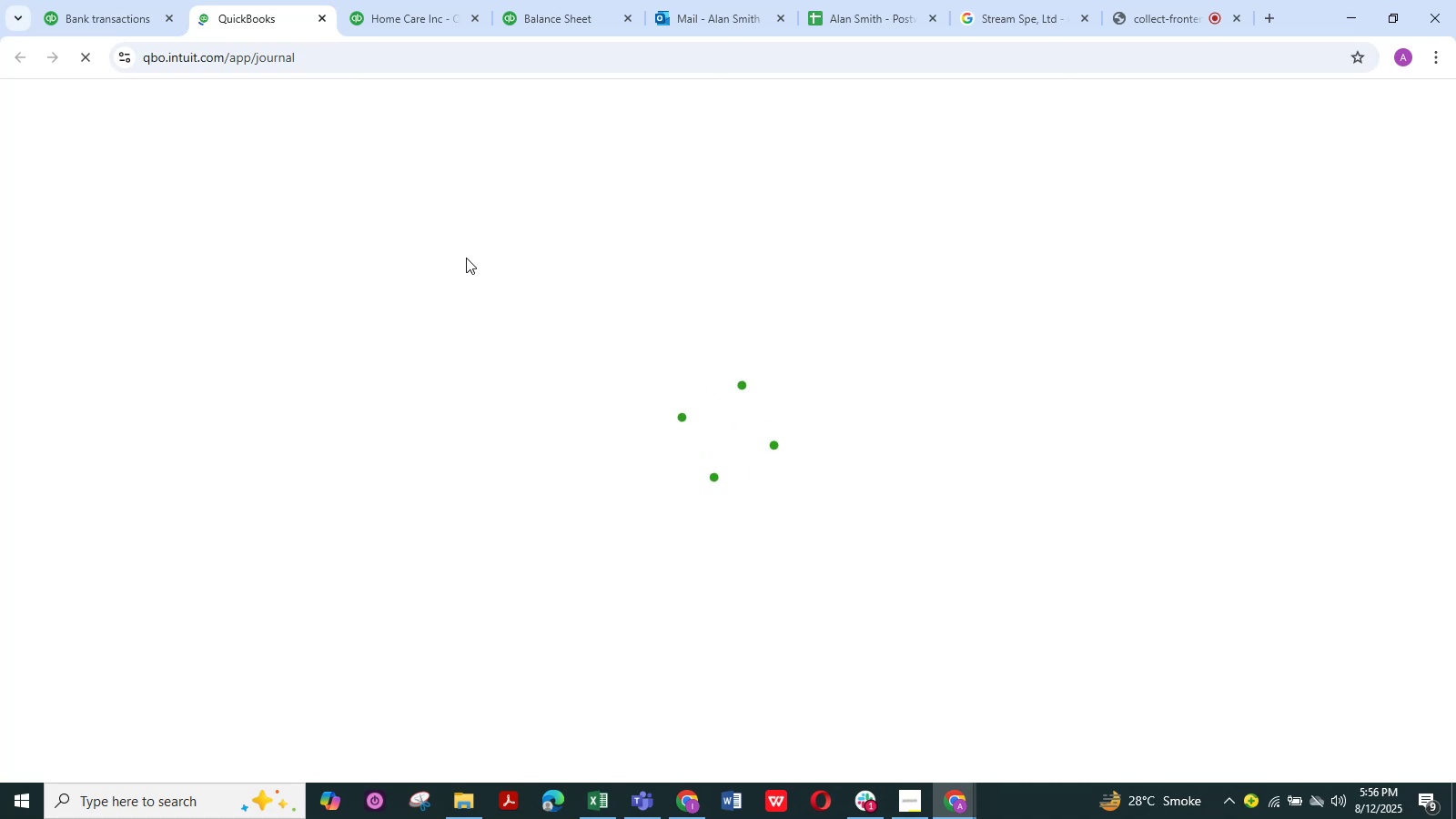 
left_click([1420, 97])
 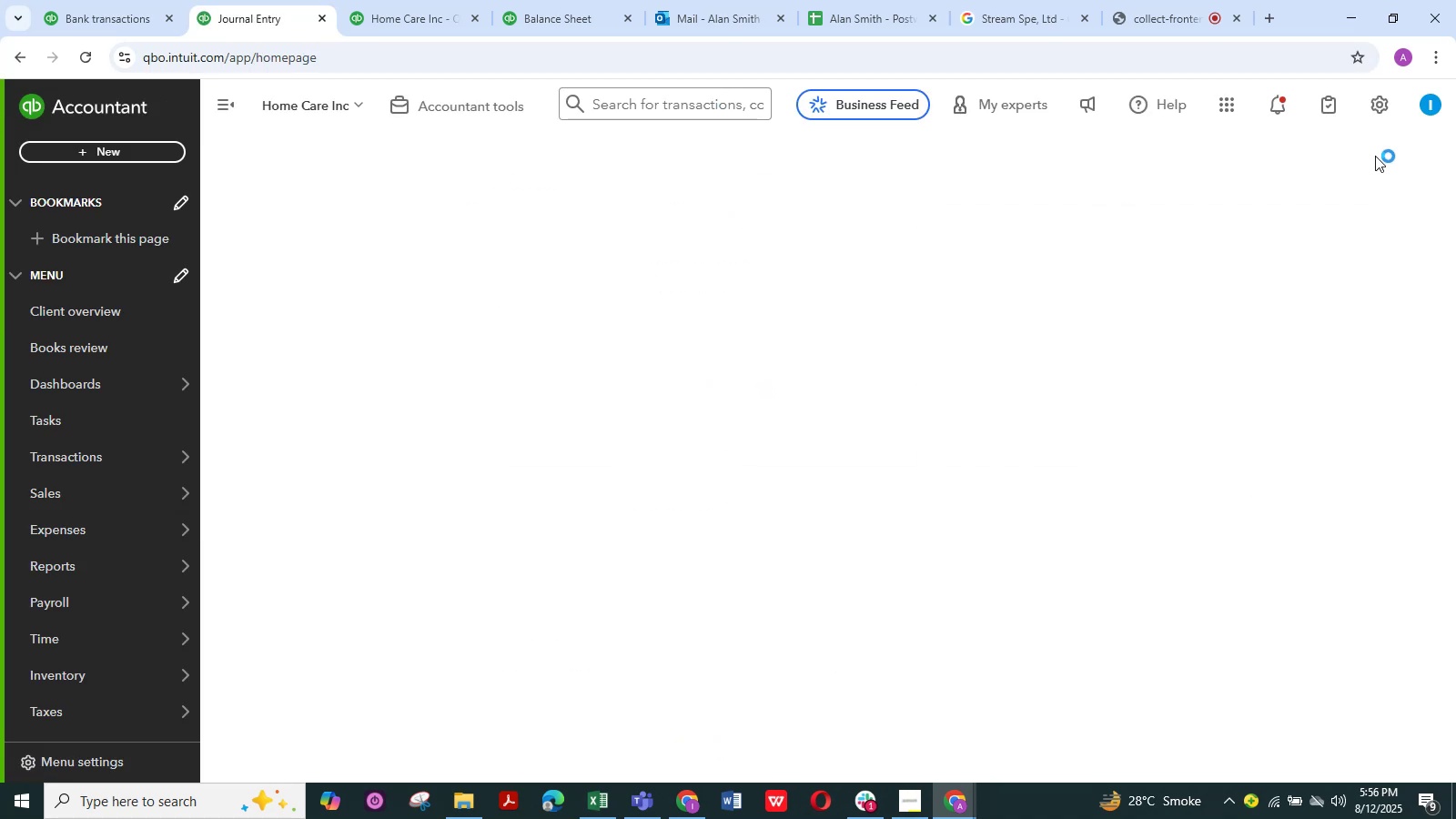 
mouse_move([1367, 181])
 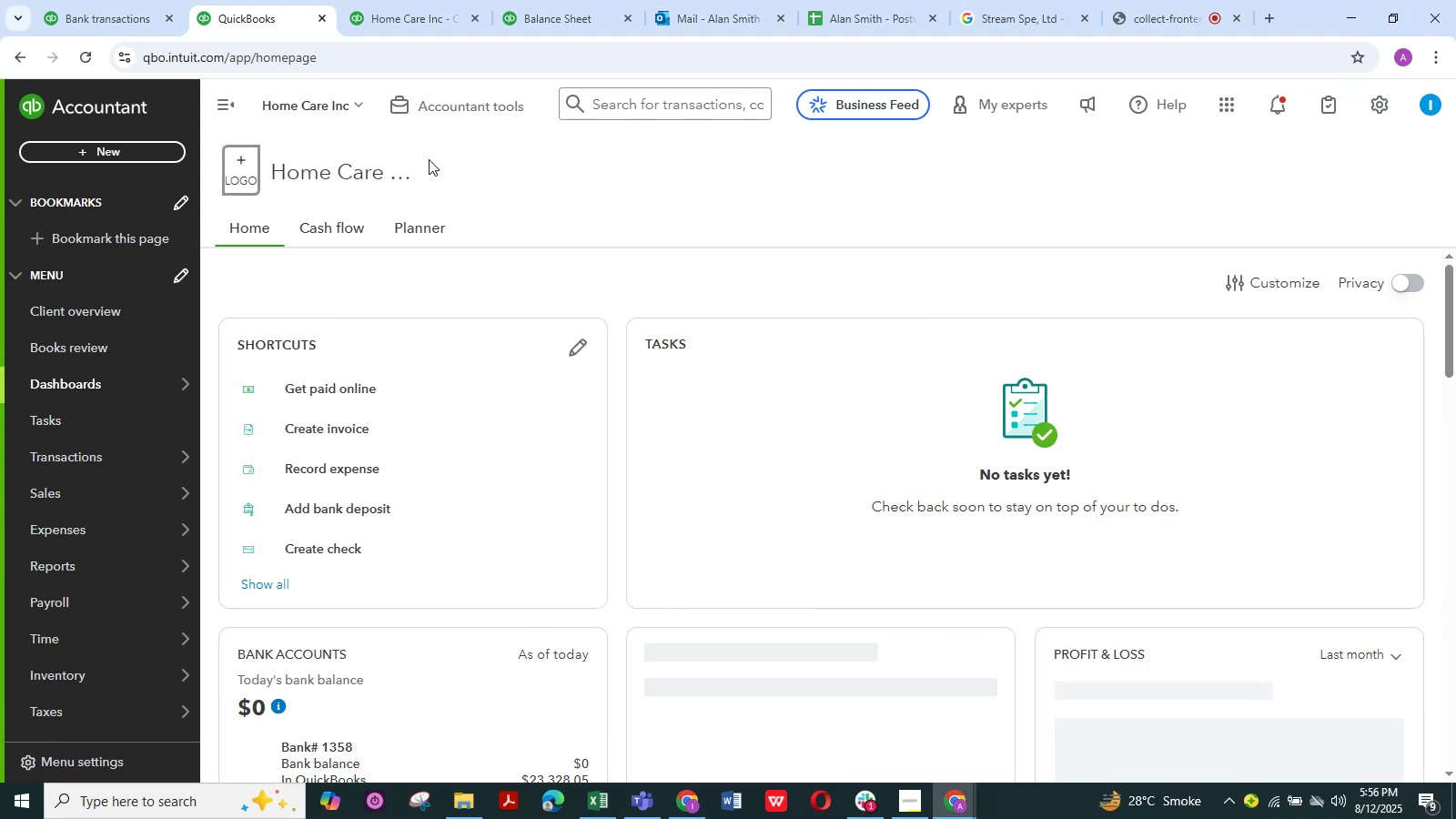 
left_click([231, 114])
 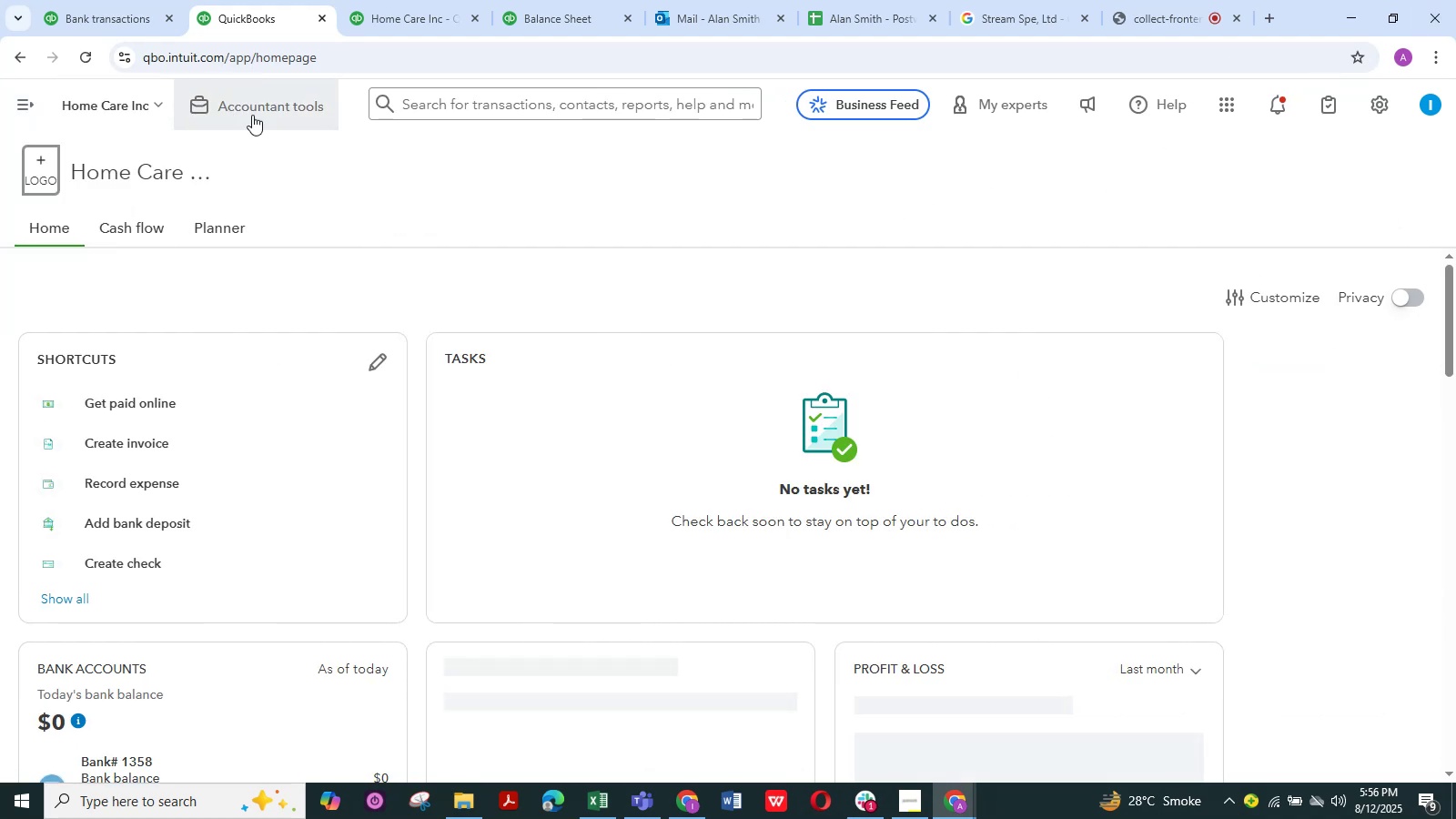 
left_click([293, 113])
 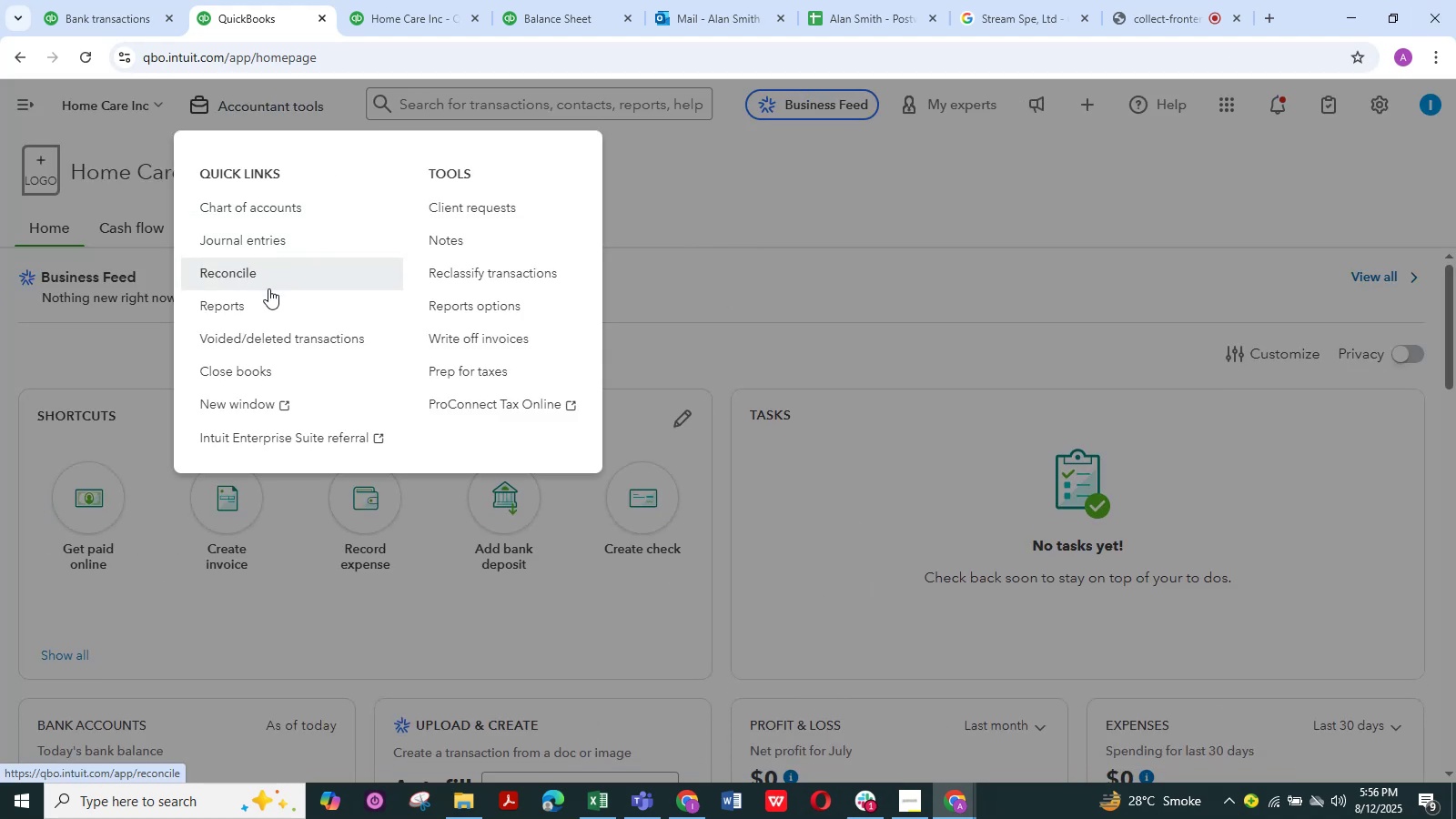 
left_click([452, 270])
 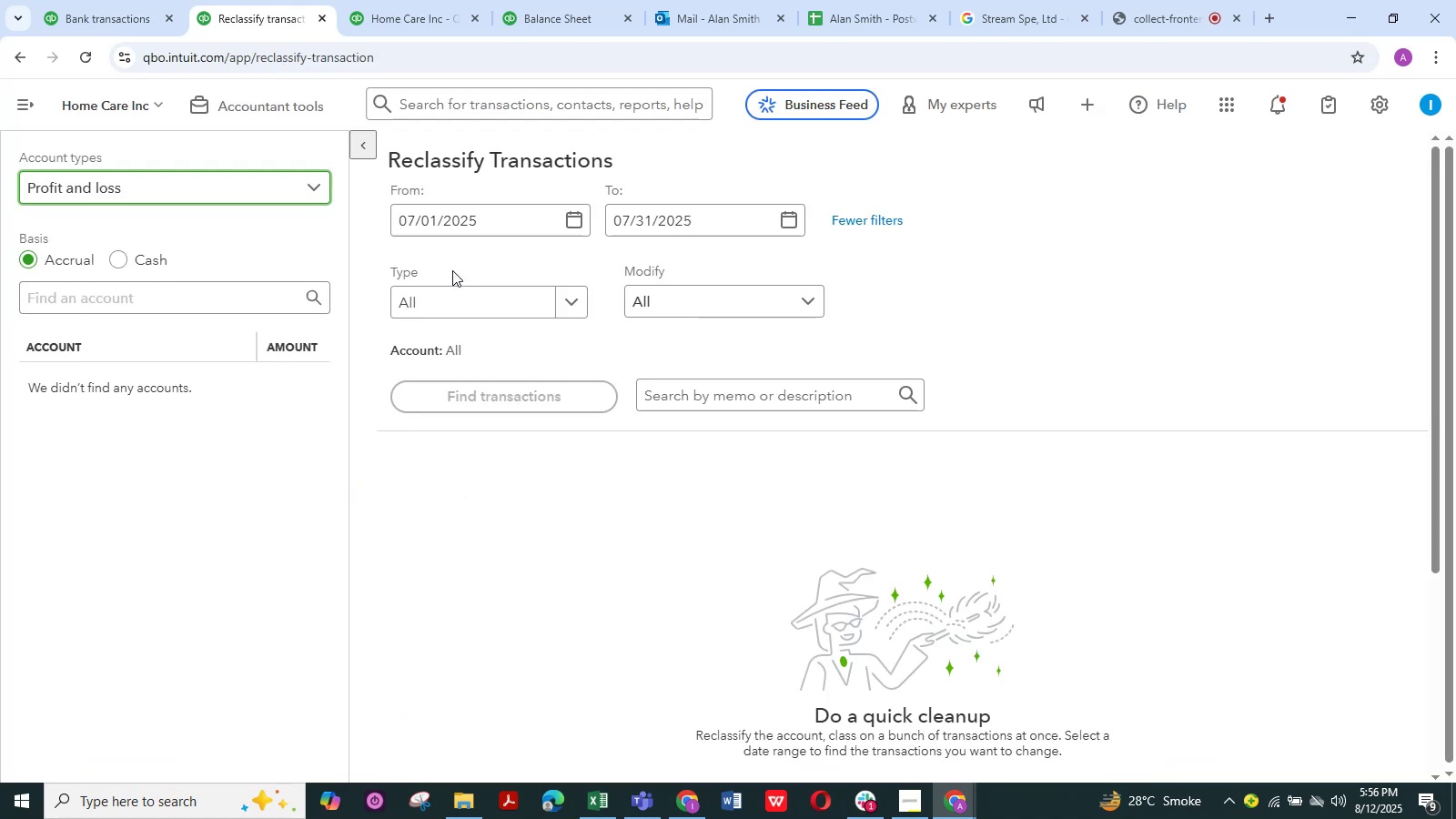 
left_click_drag(start_coordinate=[481, 213], to_coordinate=[340, 216])
 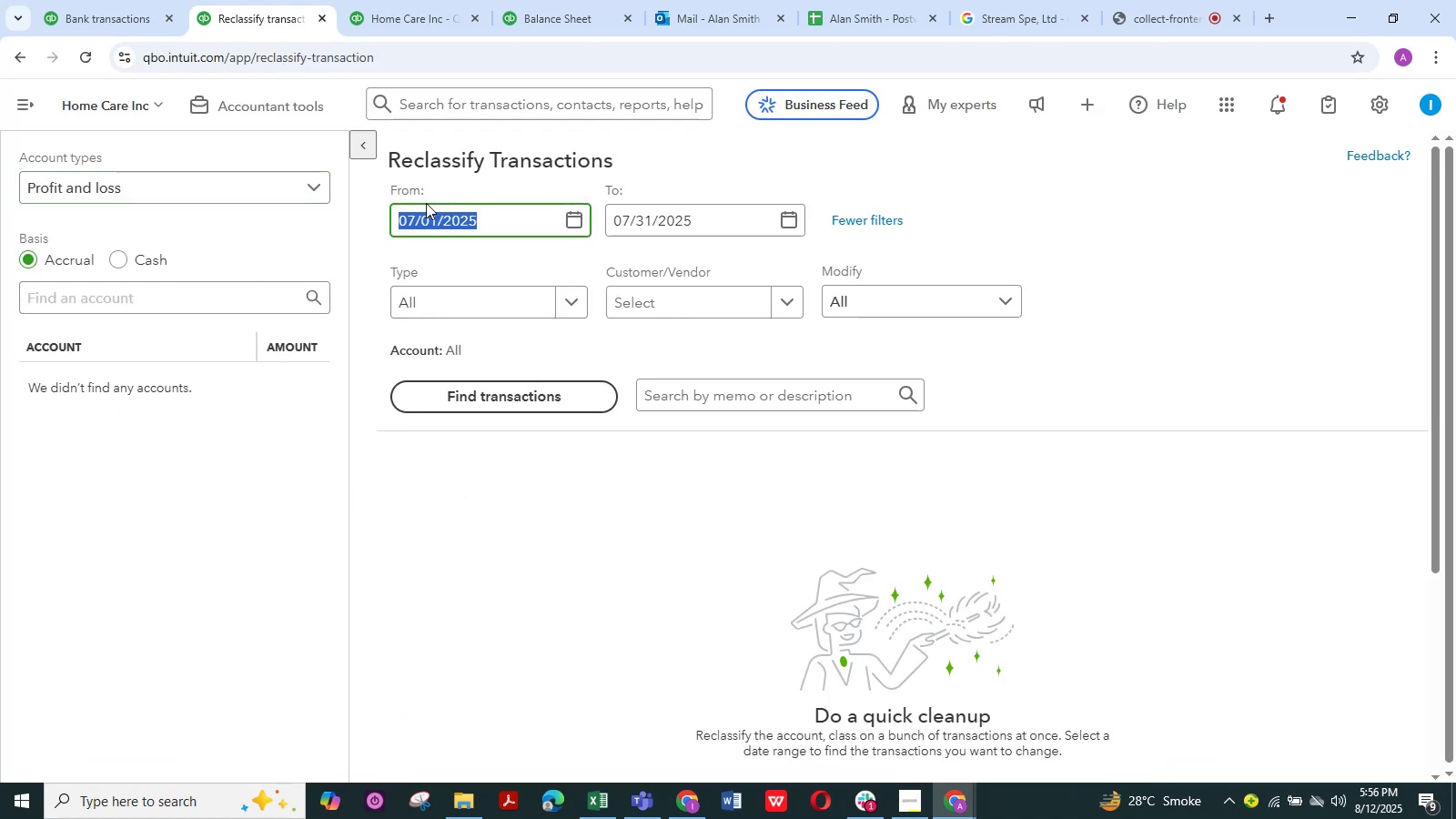 
key(Numpad0)
 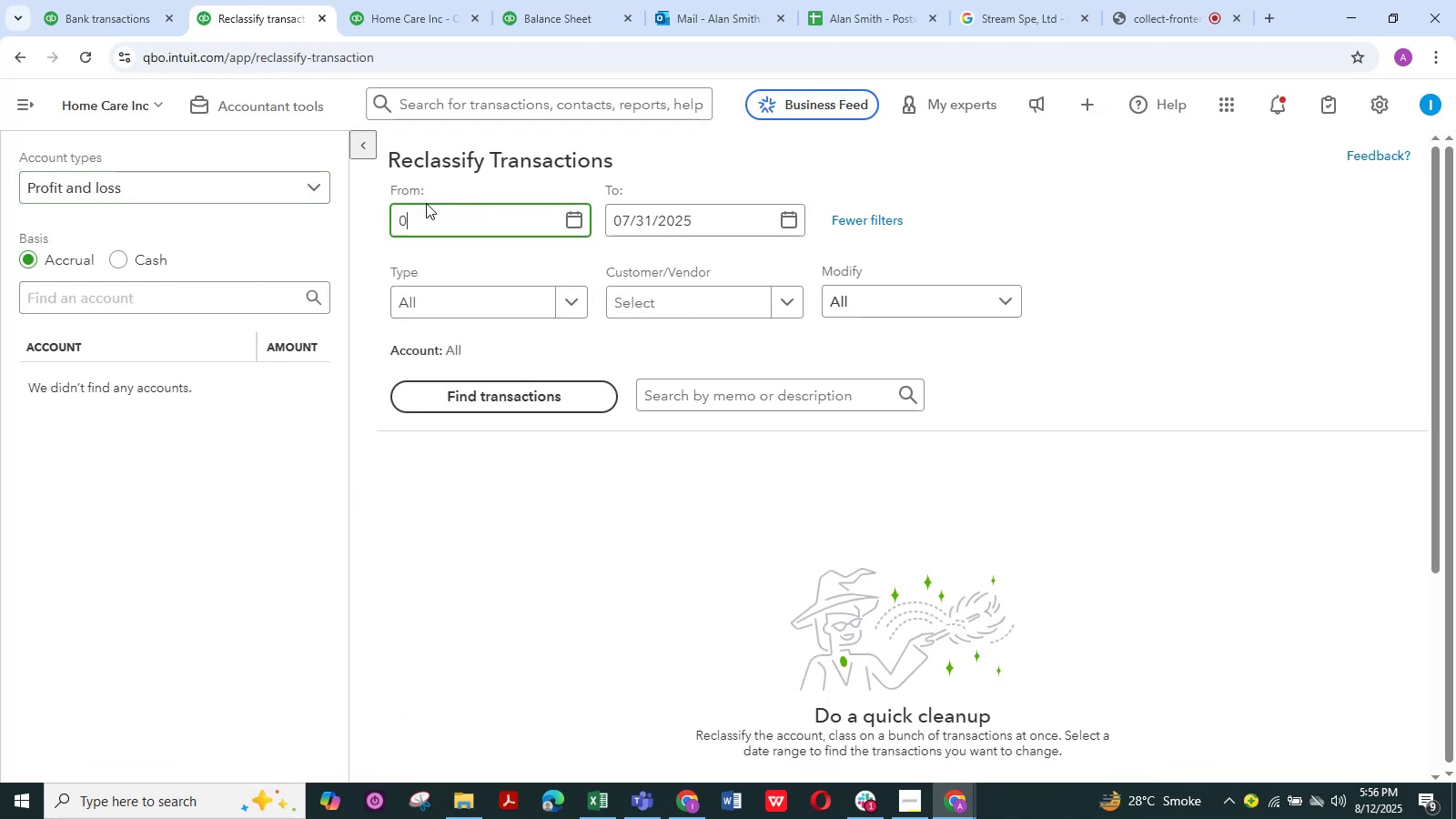 
key(Numpad1)
 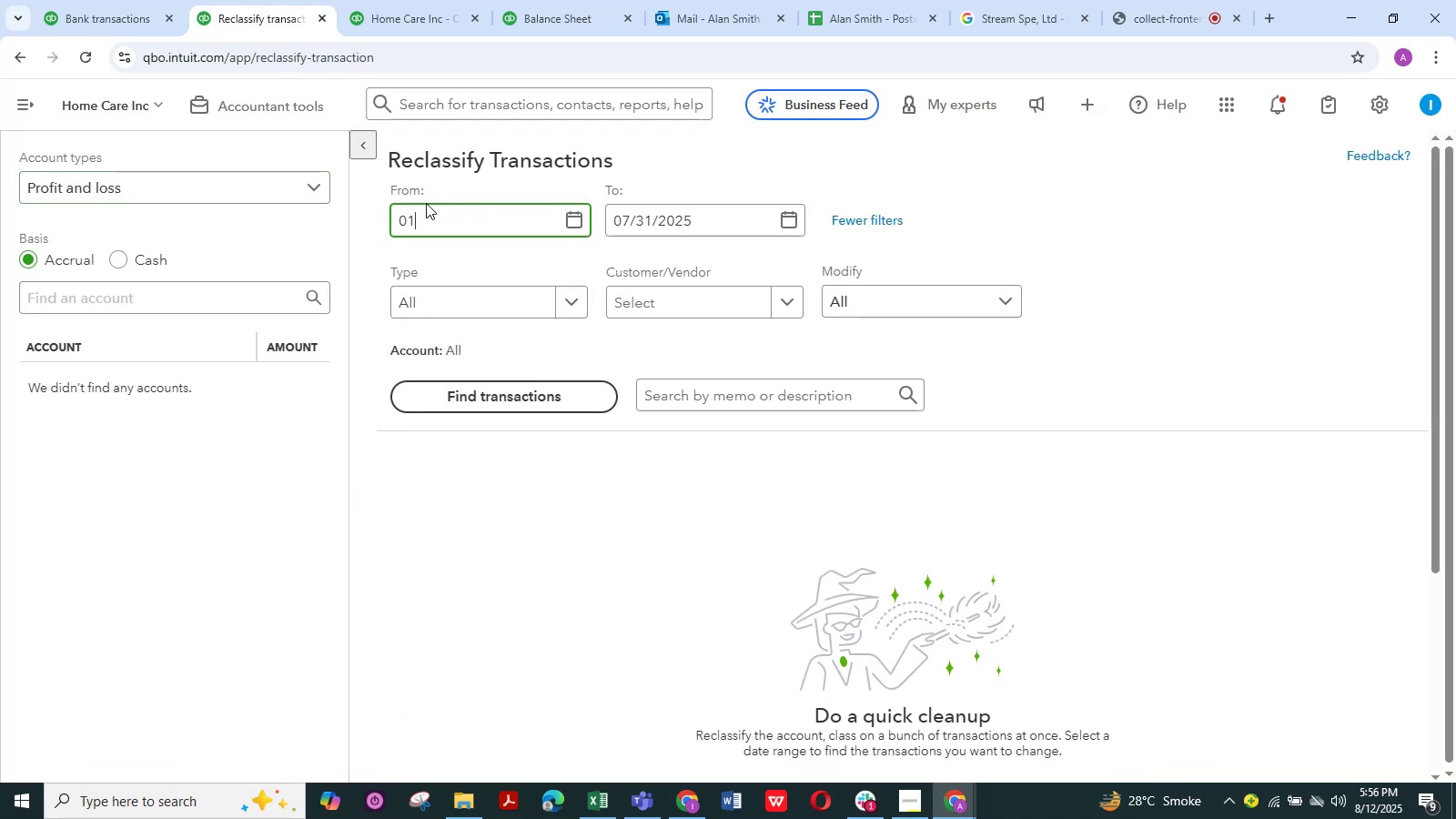 
key(NumpadDivide)
 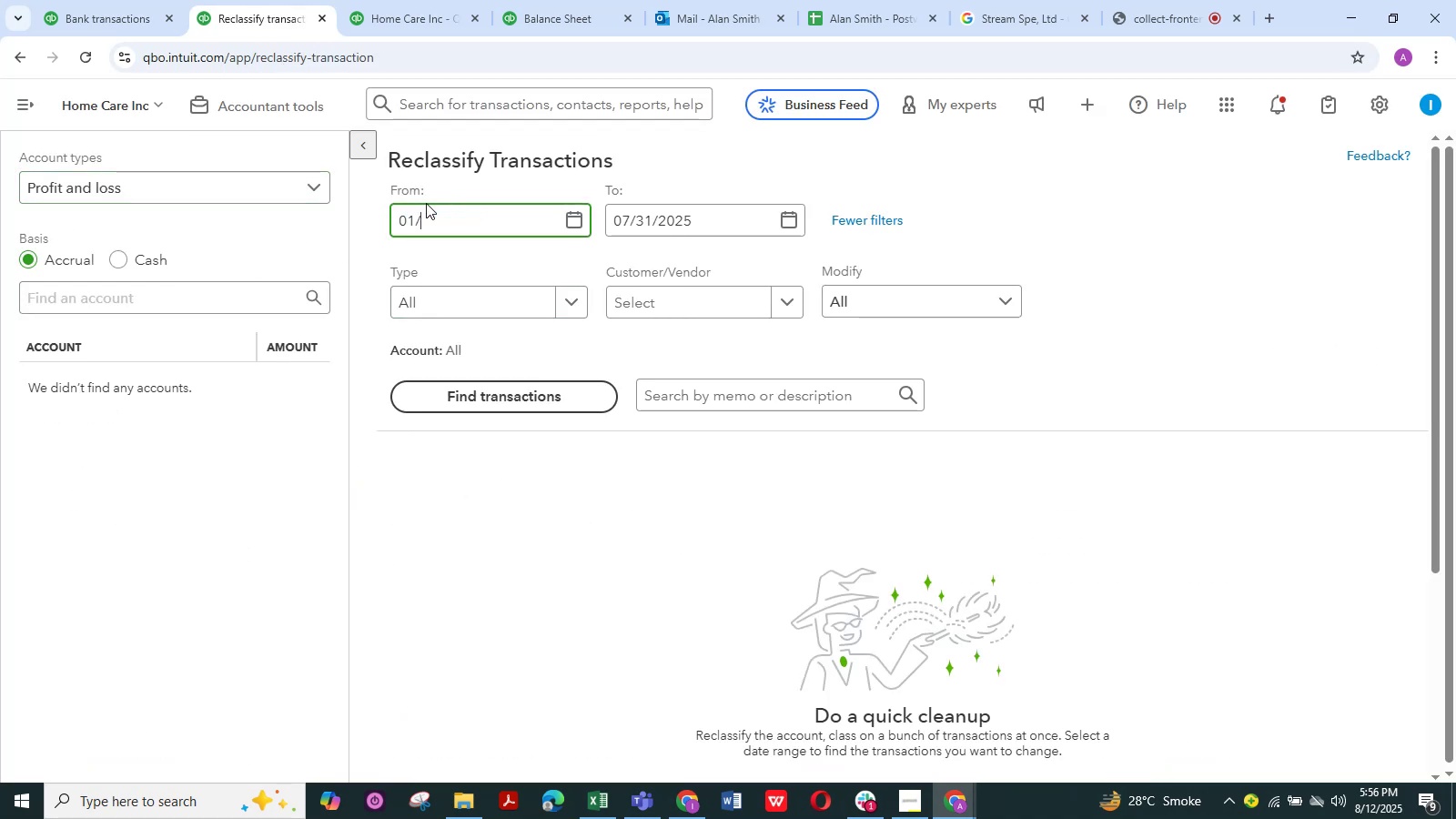 
key(Numpad0)
 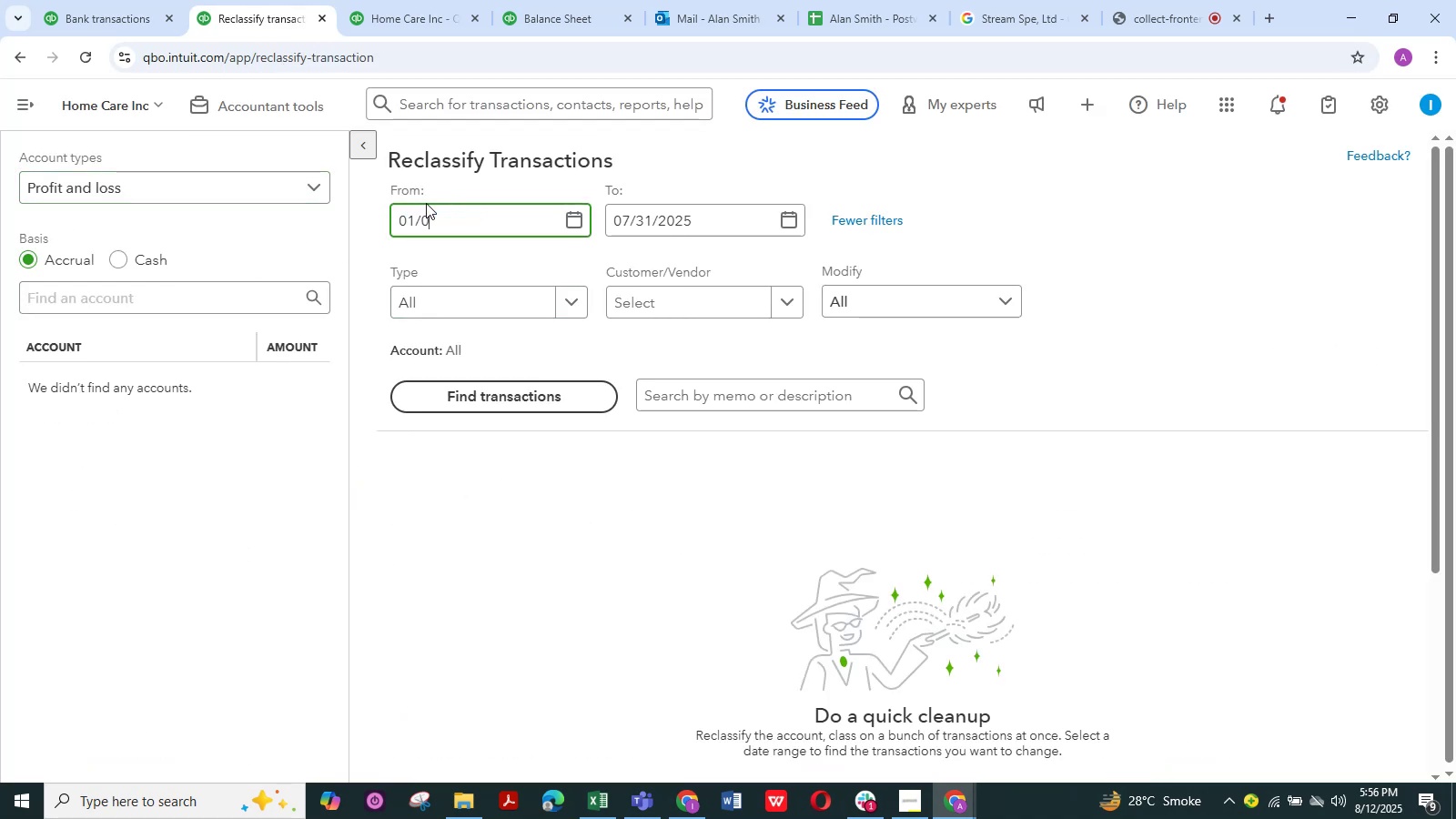 
key(Numpad1)
 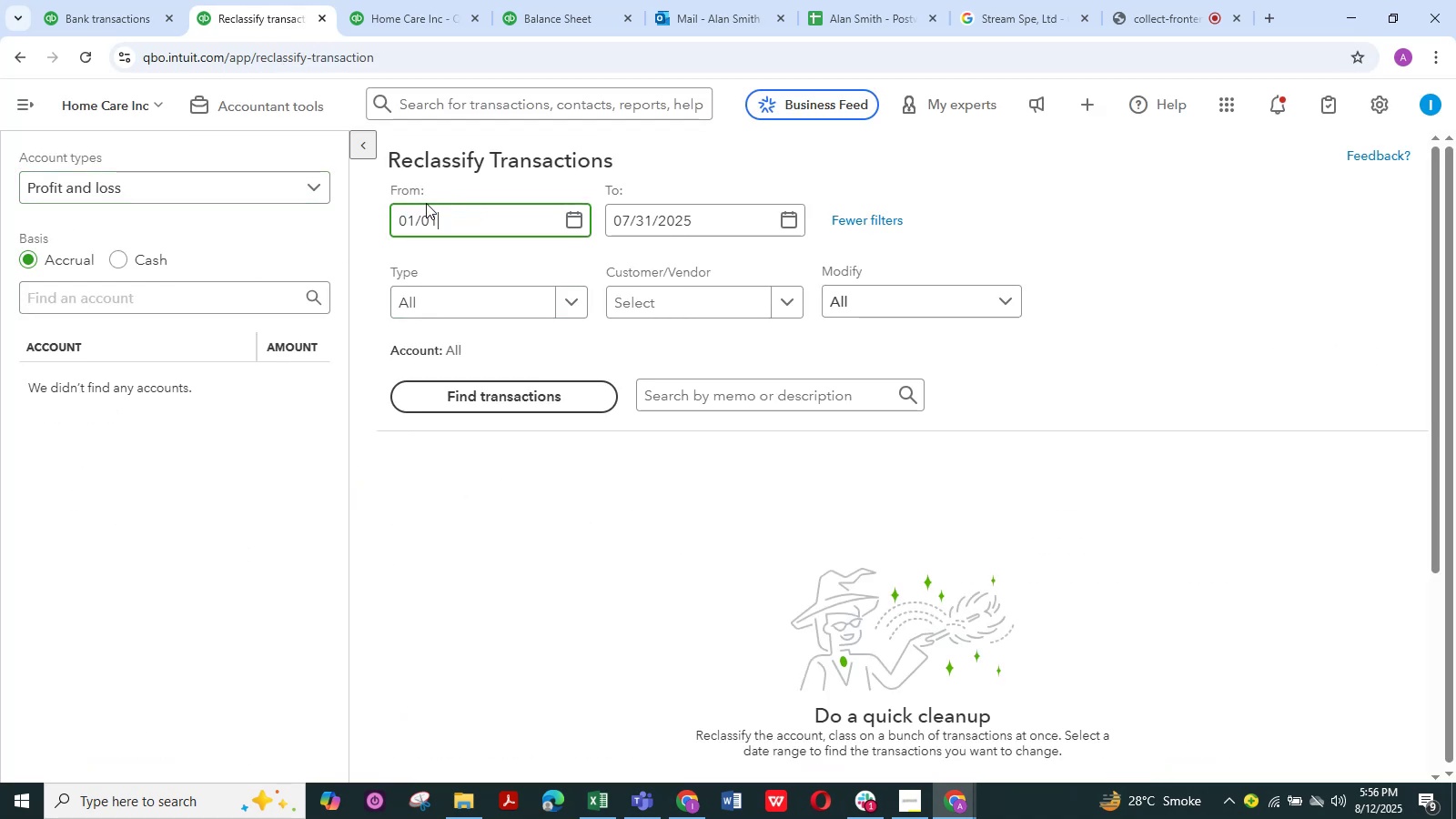 
key(NumpadDivide)
 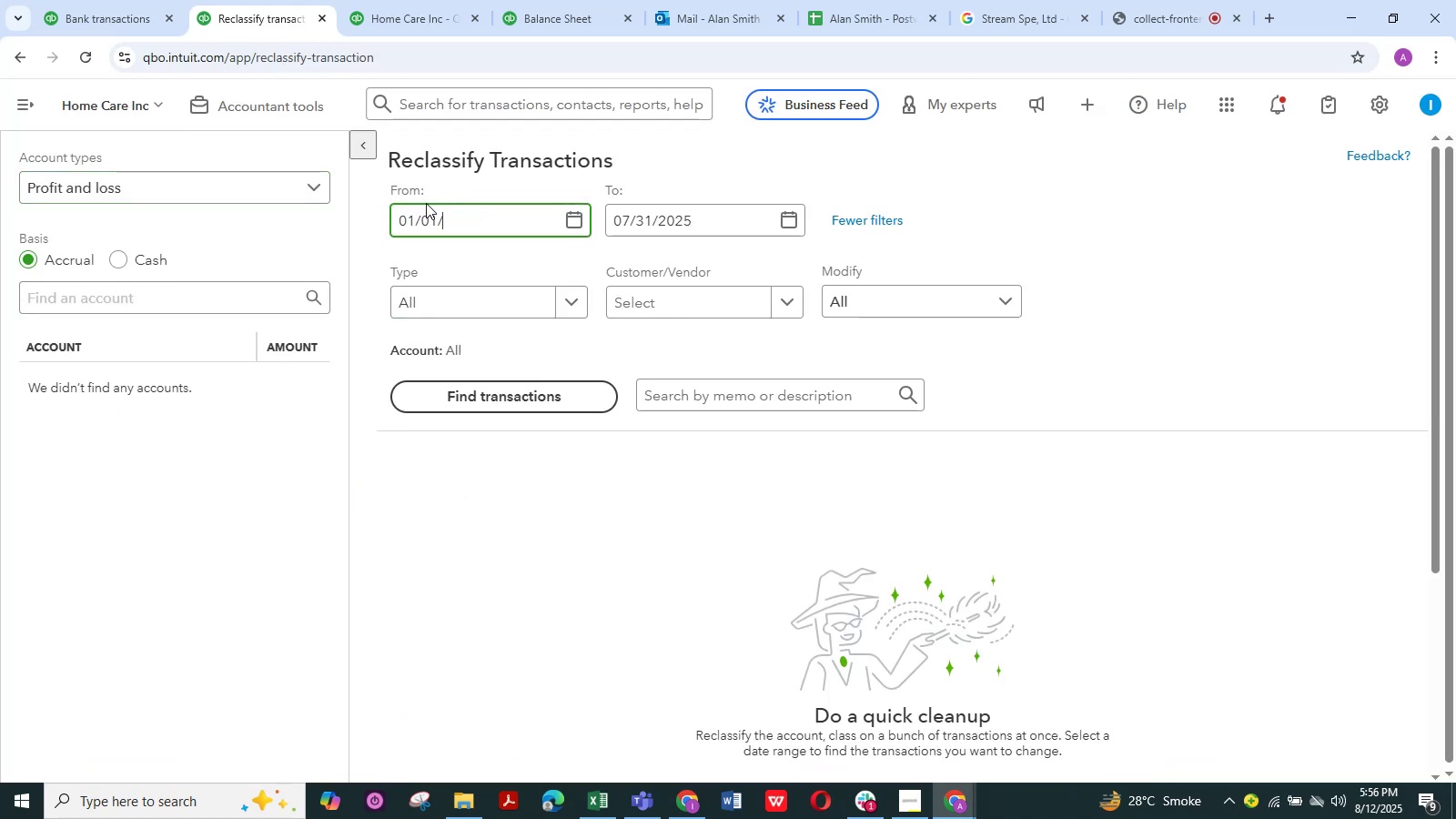 
key(Numpad2)
 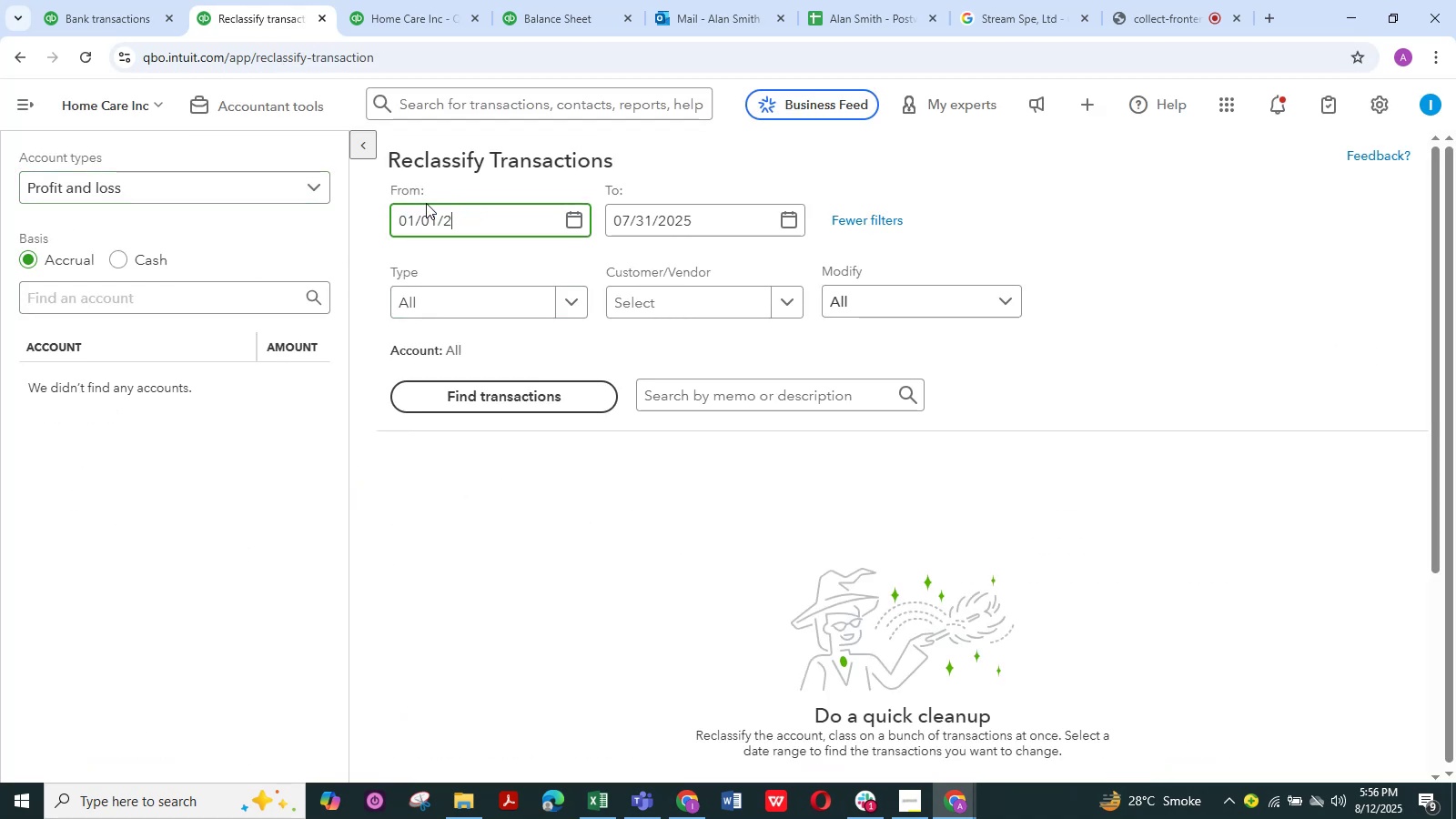 
key(Numpad0)
 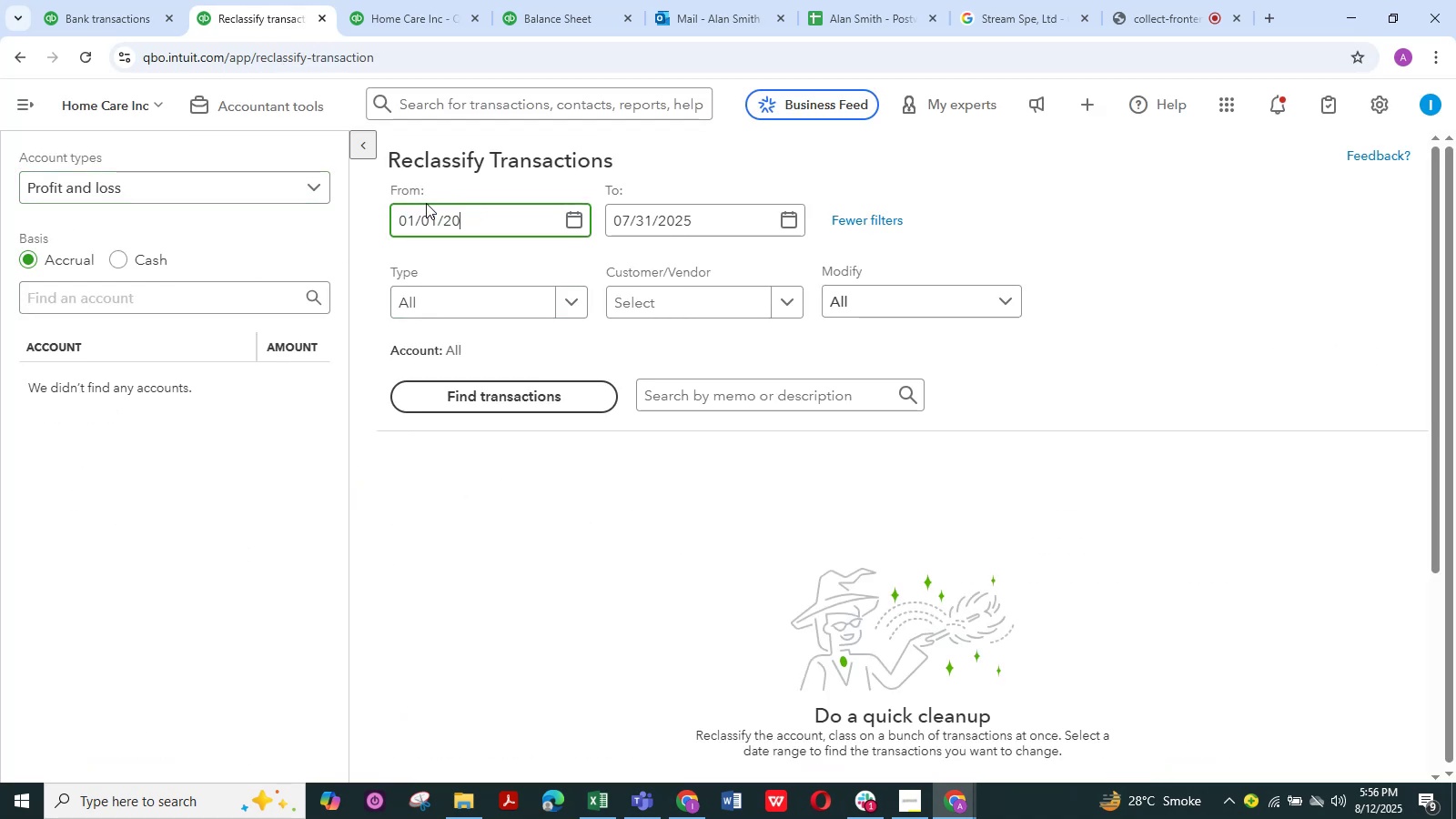 
key(Numpad2)
 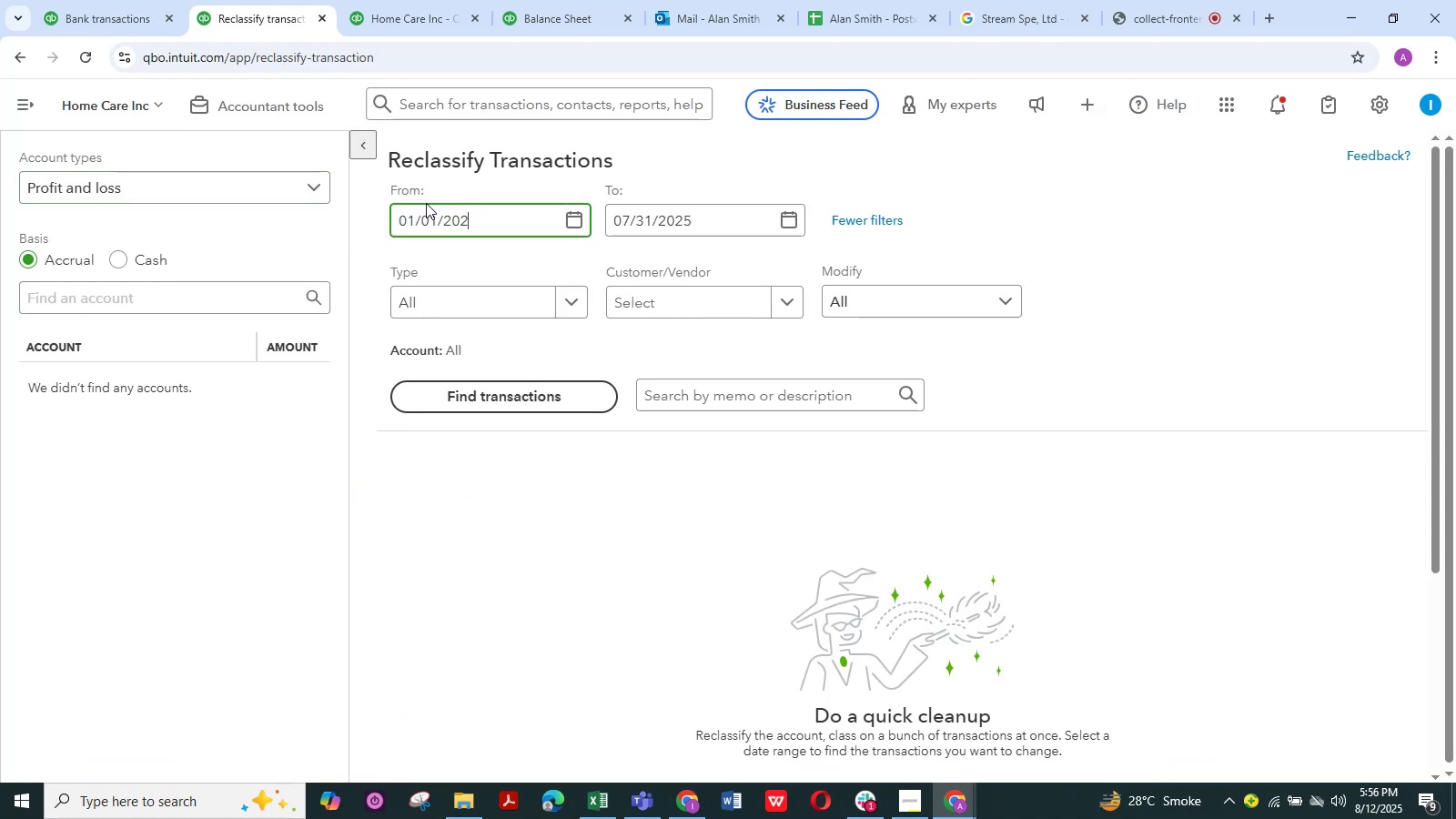 
key(Numpad4)
 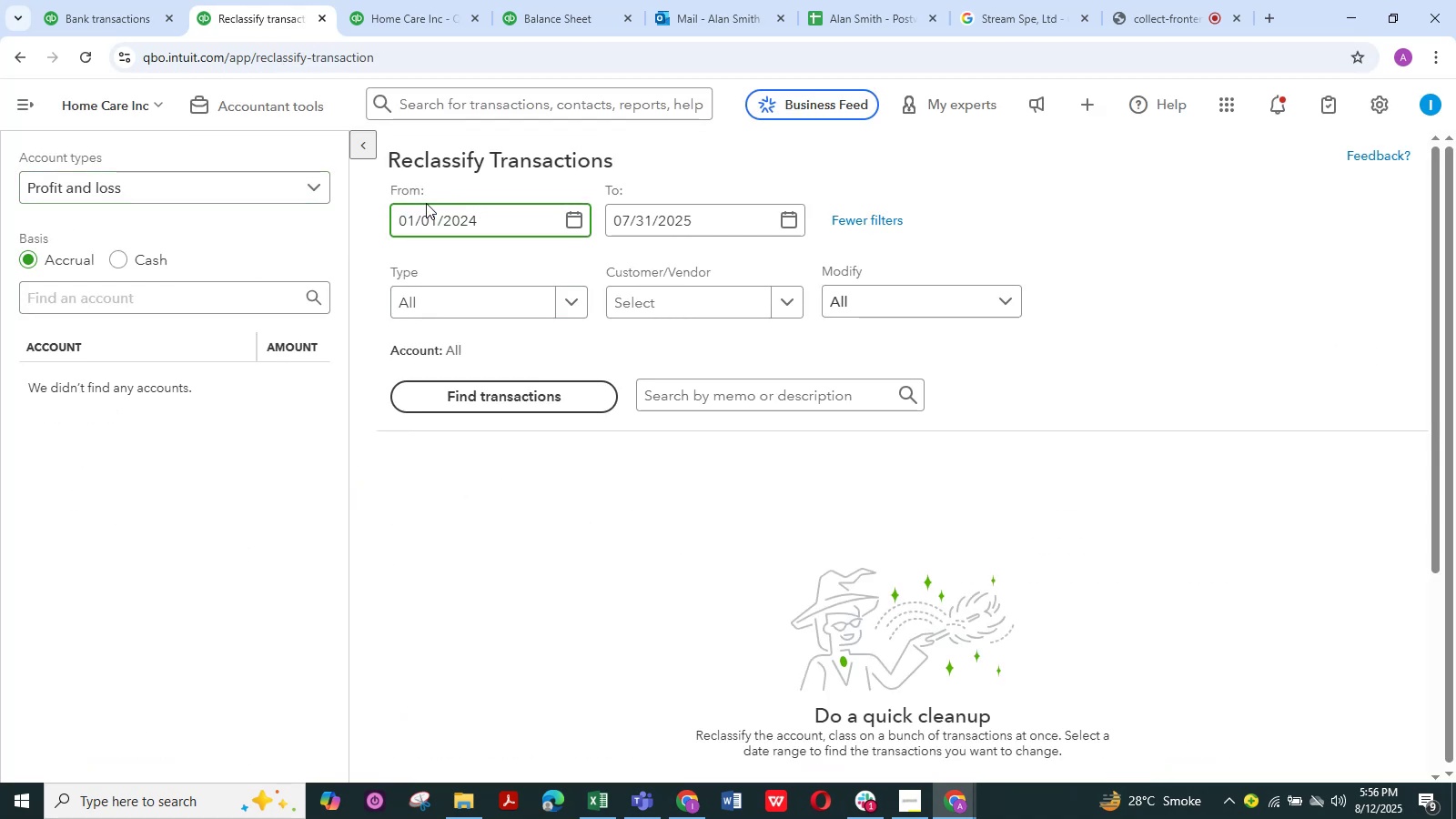 
key(Tab)
 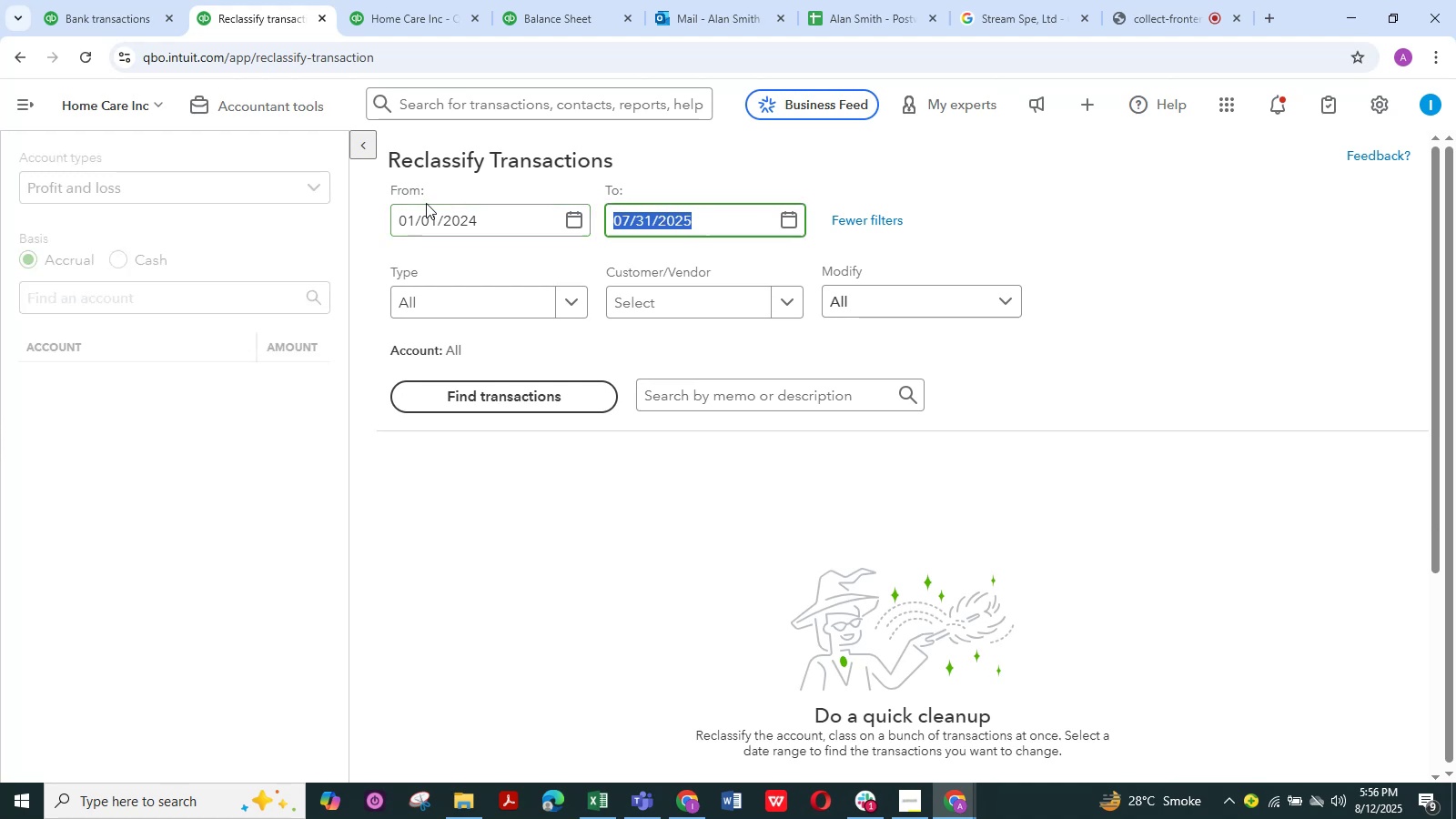 
key(Numpad1)
 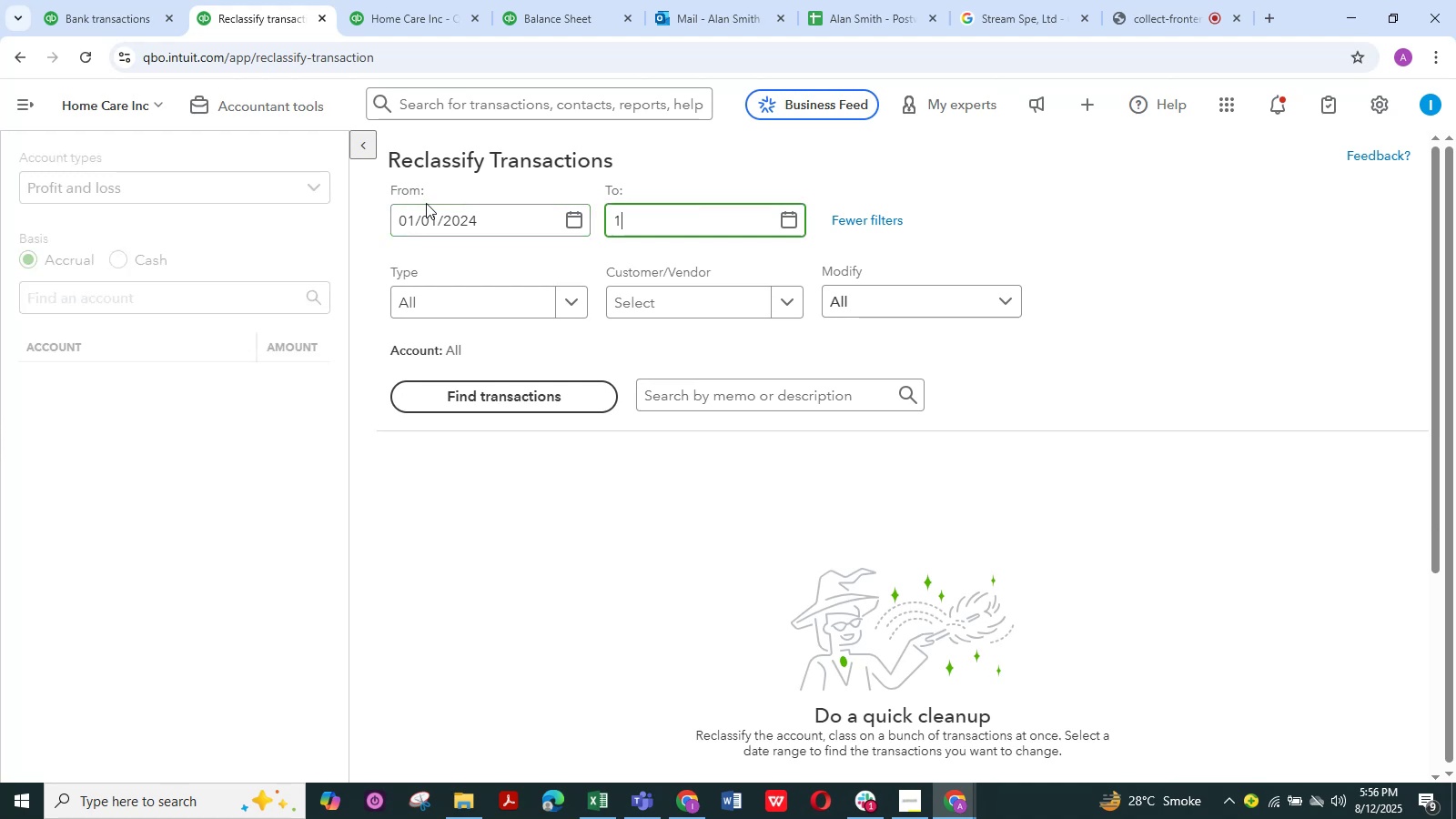 
key(Numpad2)
 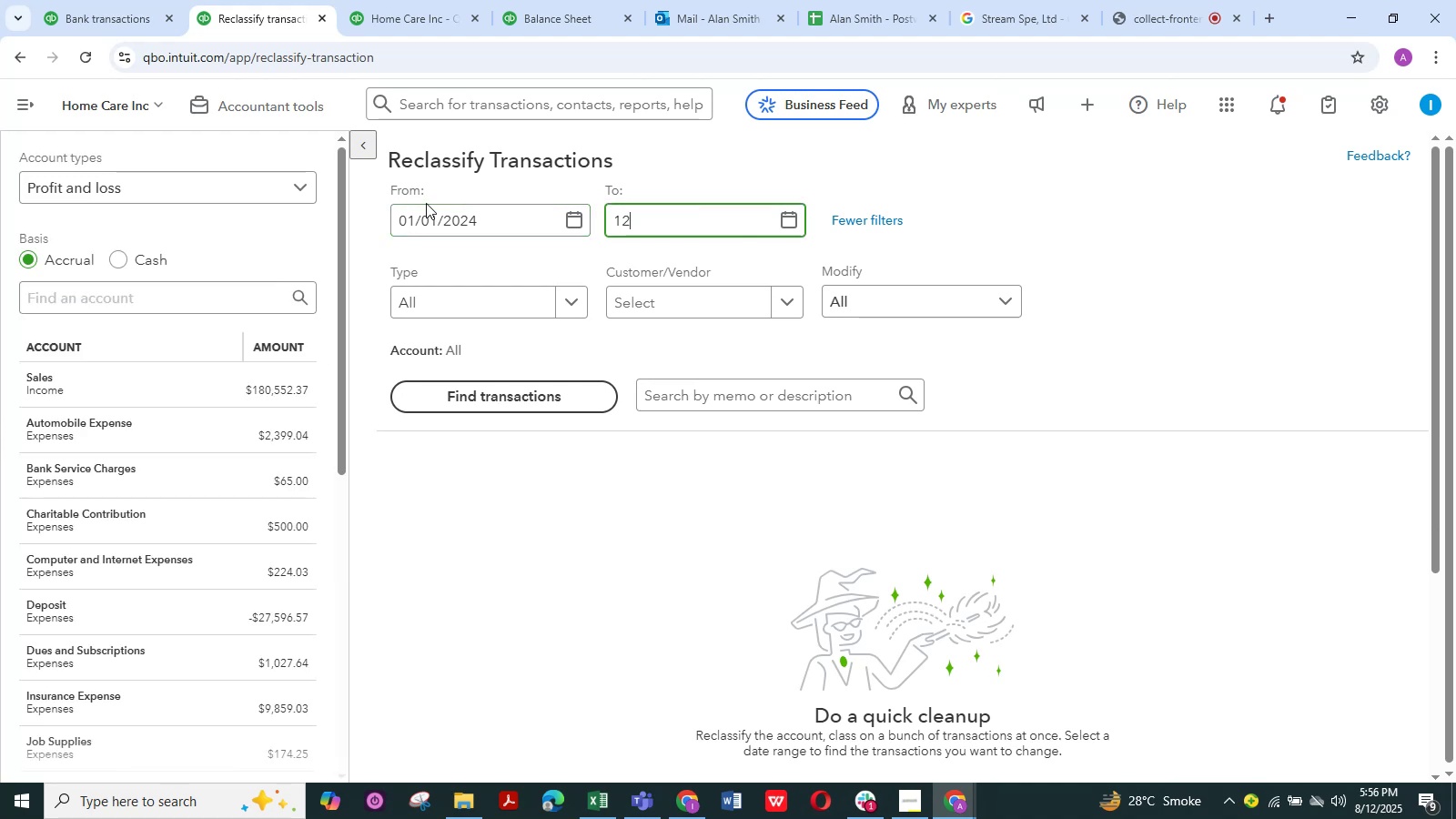 
key(NumpadDivide)
 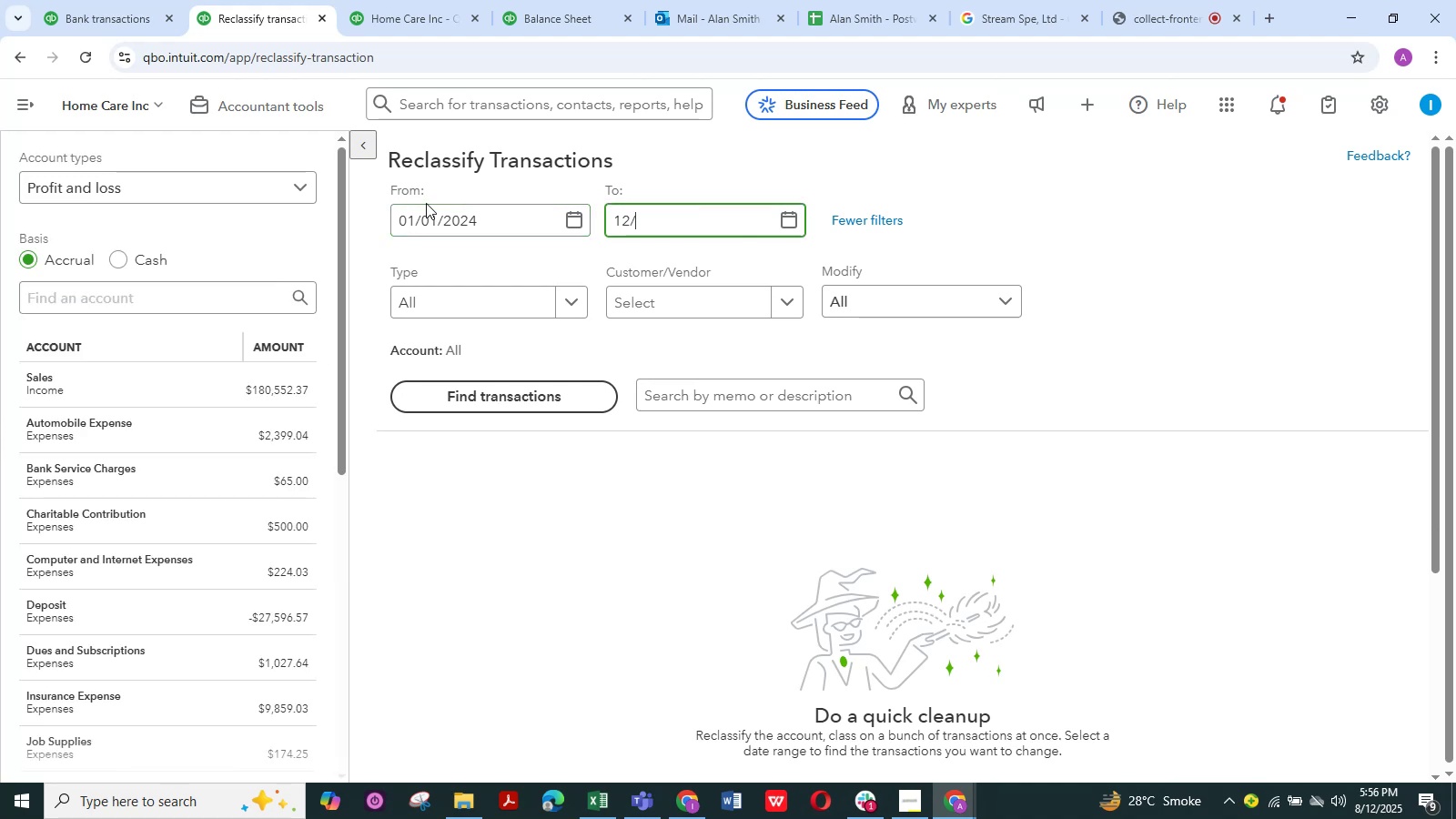 
key(Numpad3)
 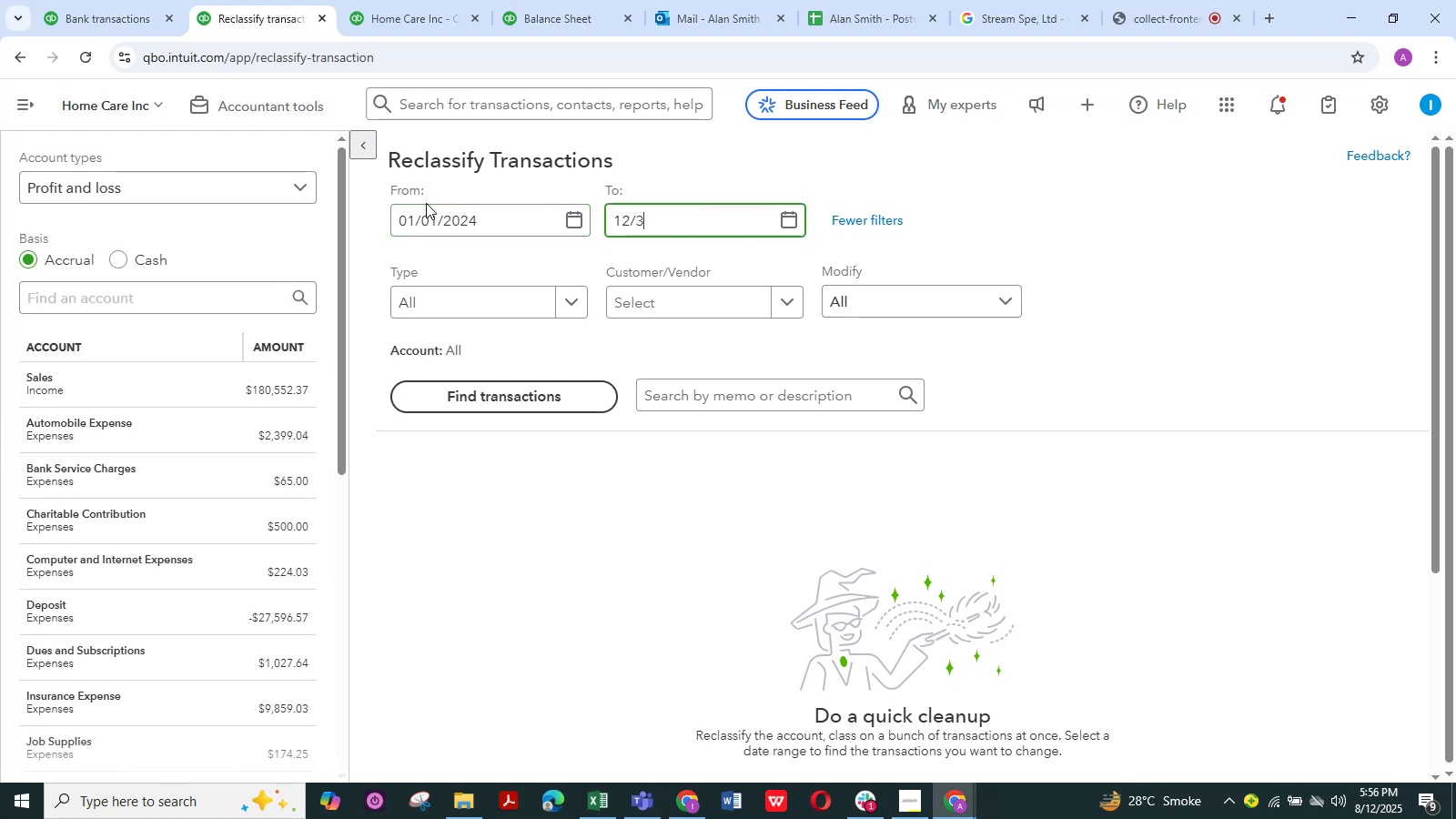 
key(Numpad1)
 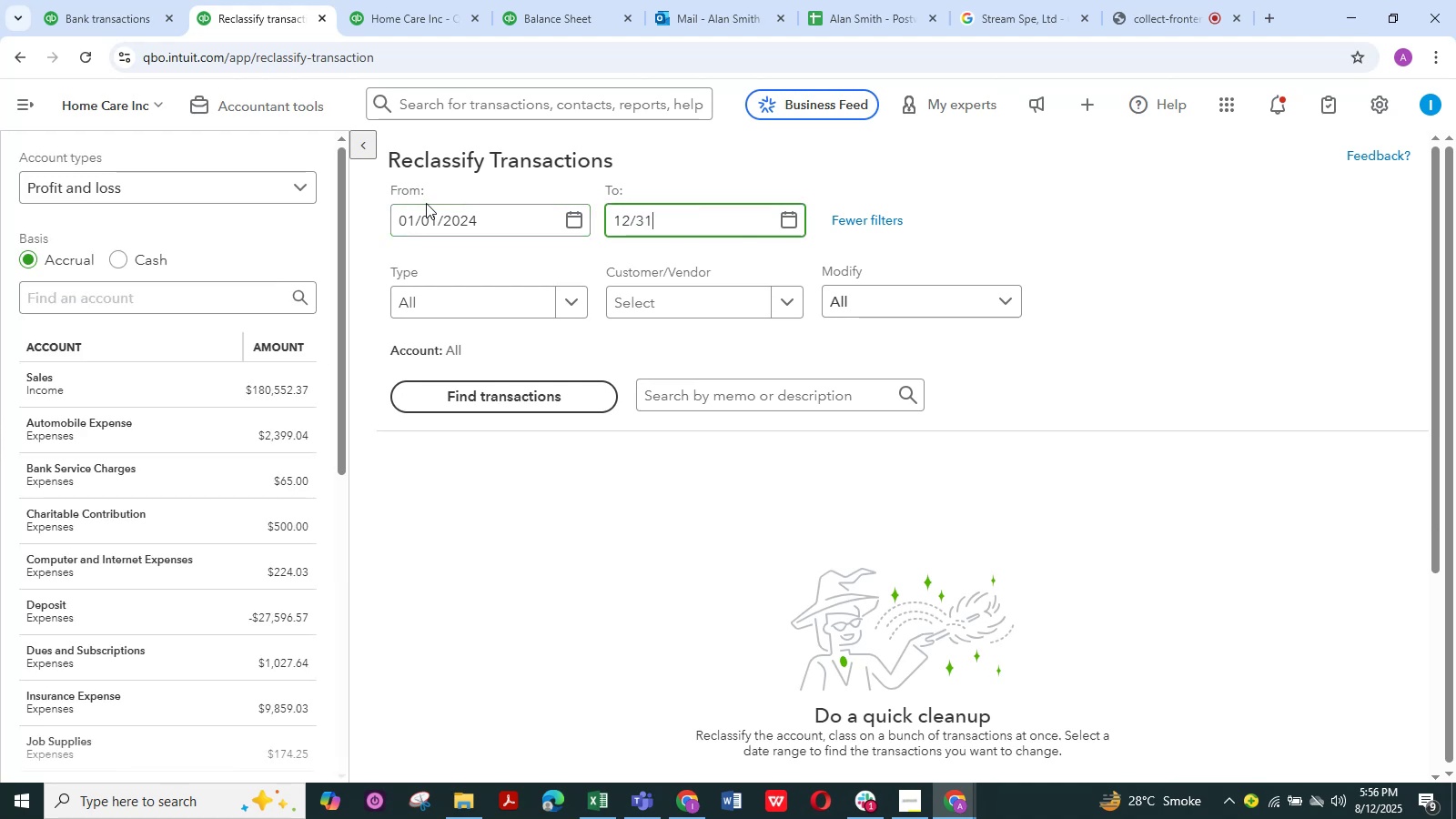 
key(NumpadDivide)
 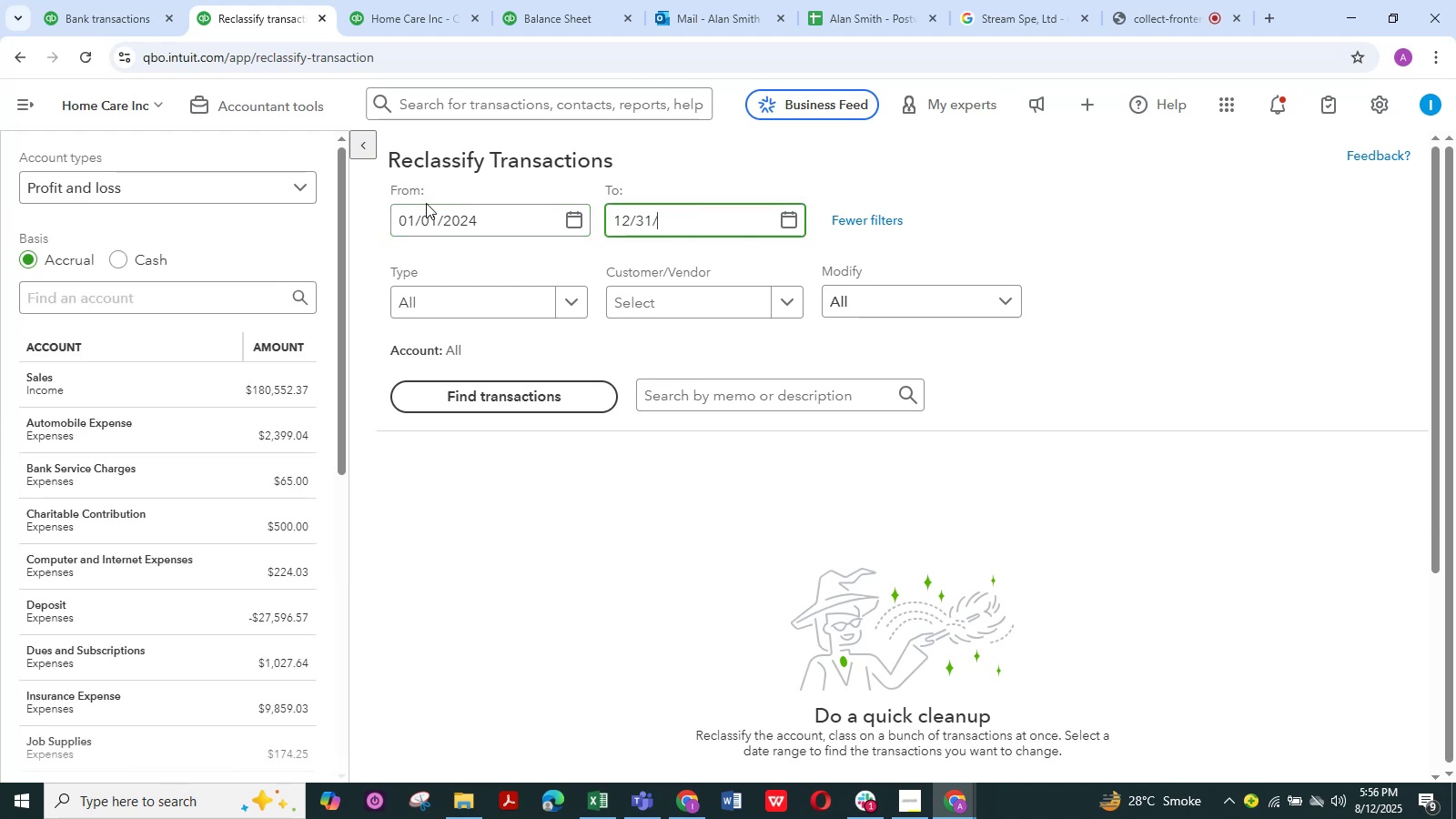 
key(Numpad5)
 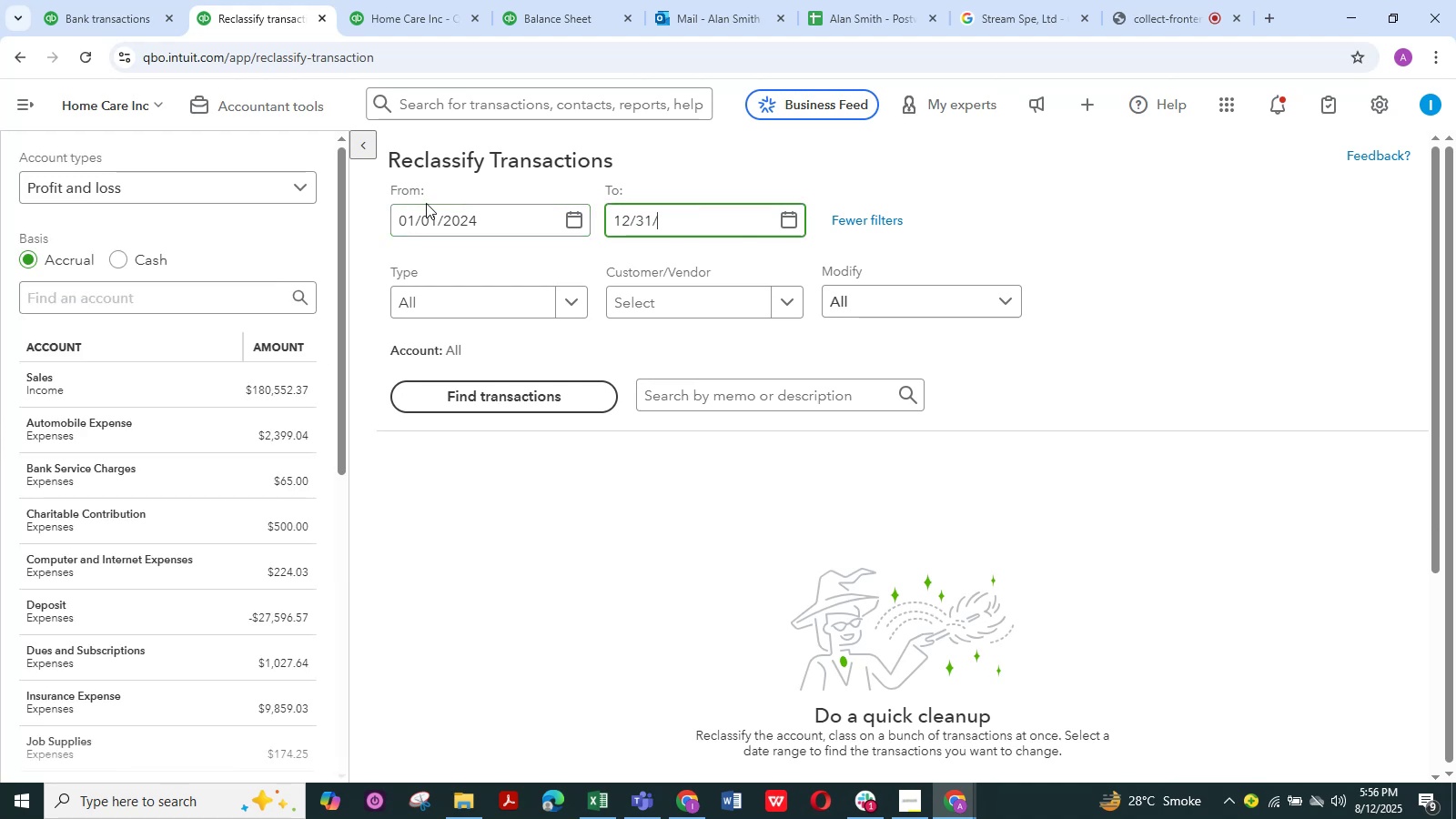 
key(Numpad2)
 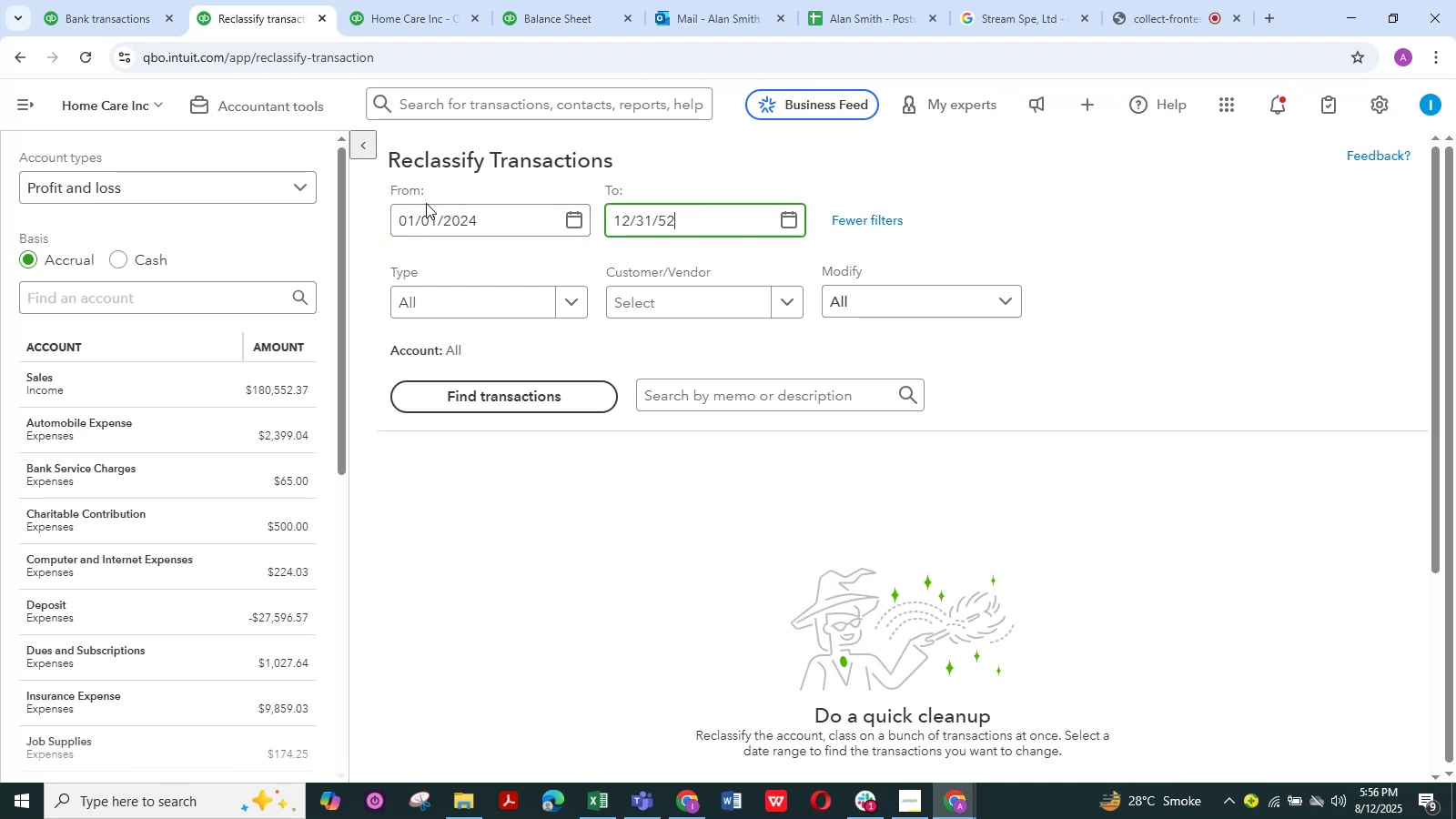 
key(Numpad0)
 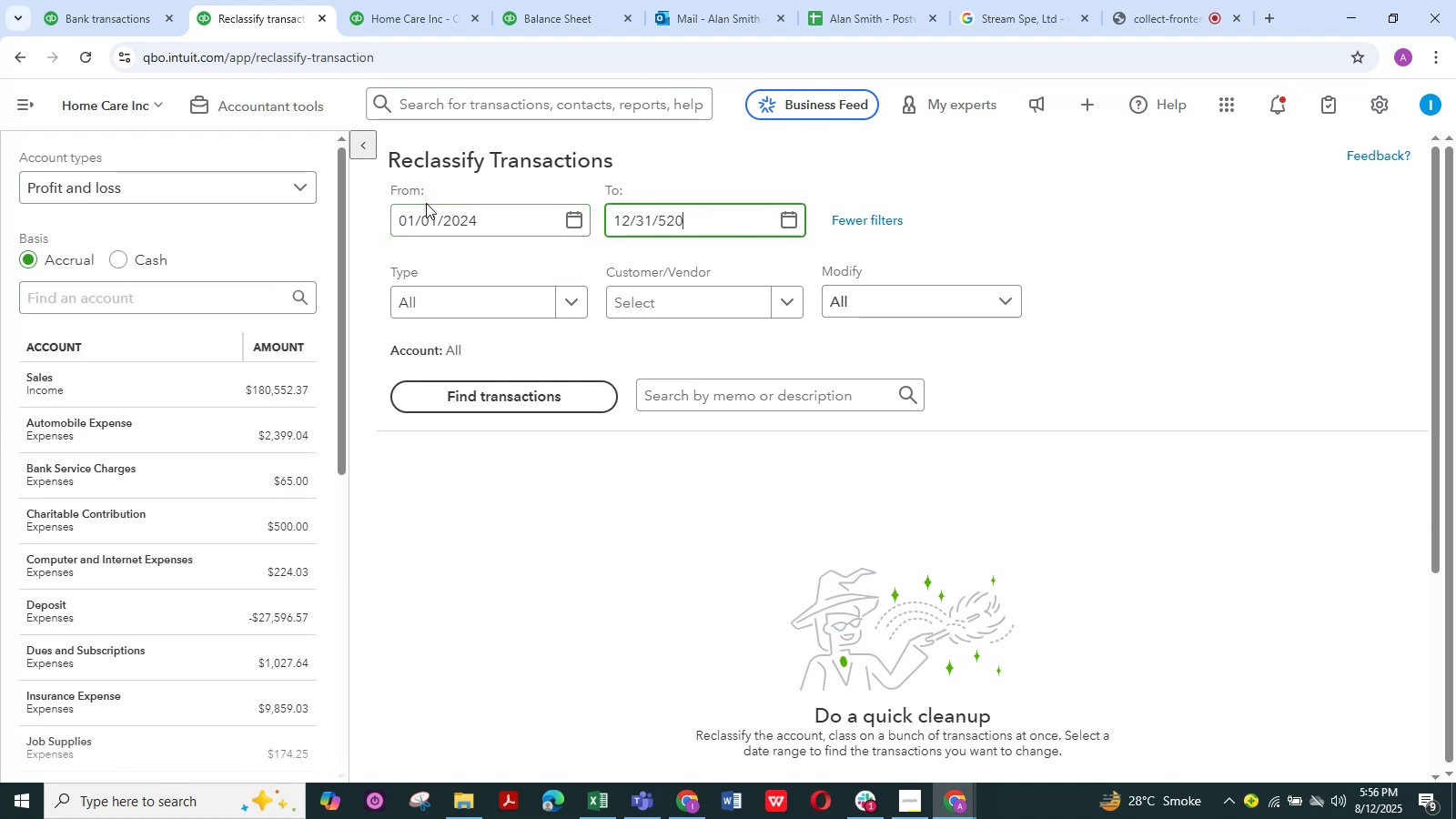 
key(Numpad2)
 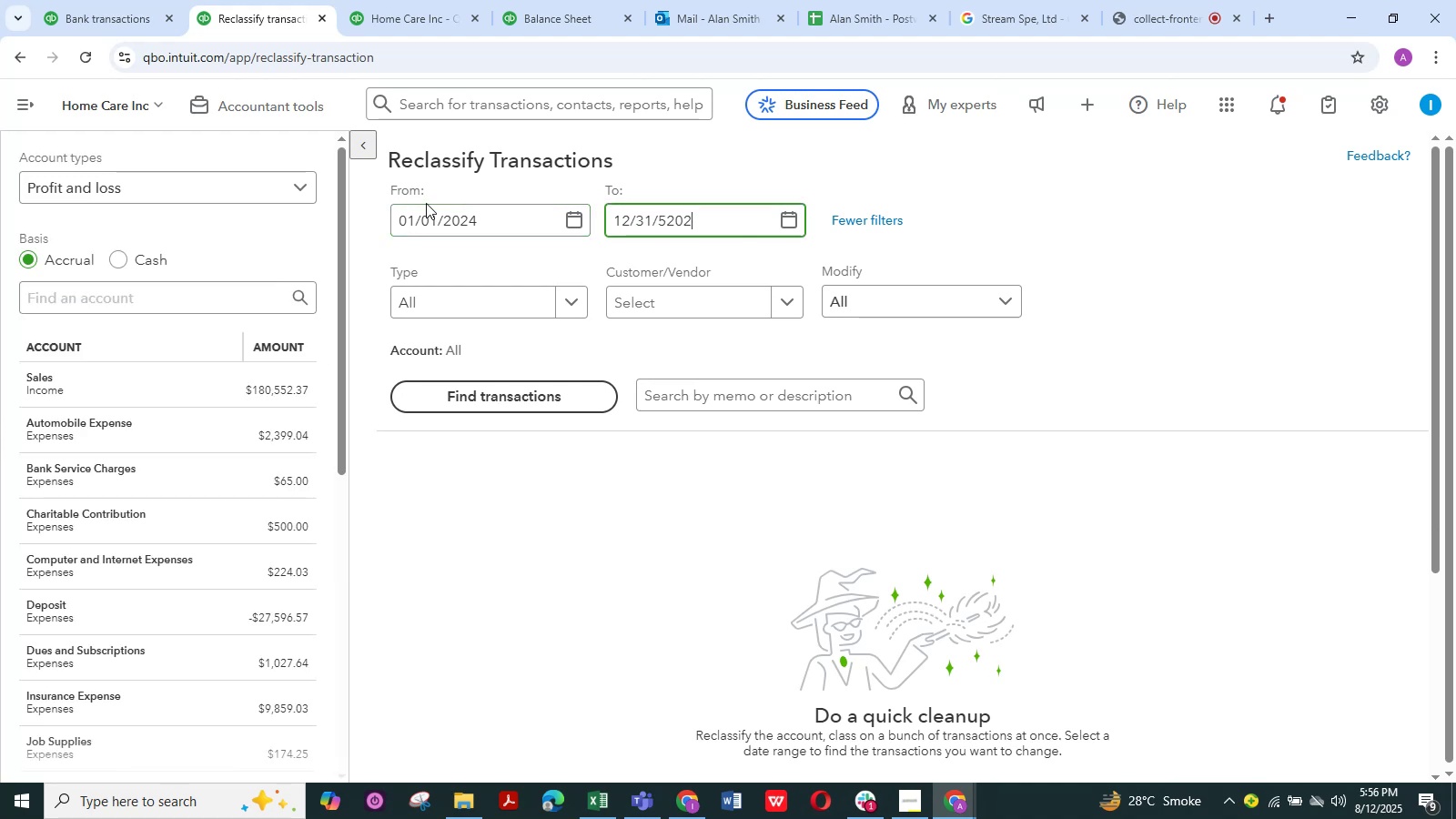 
key(Numpad4)
 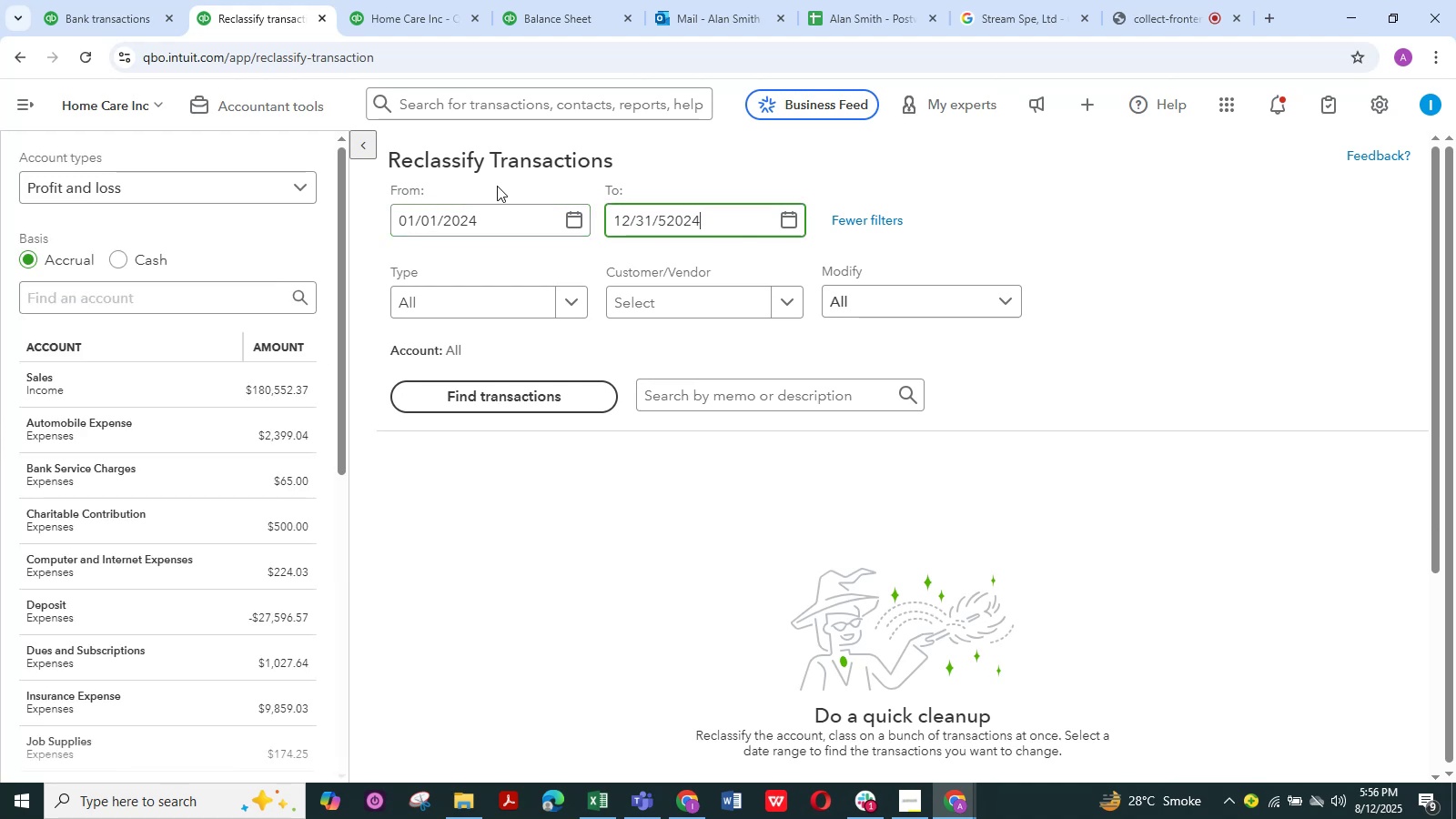 
left_click([681, 186])
 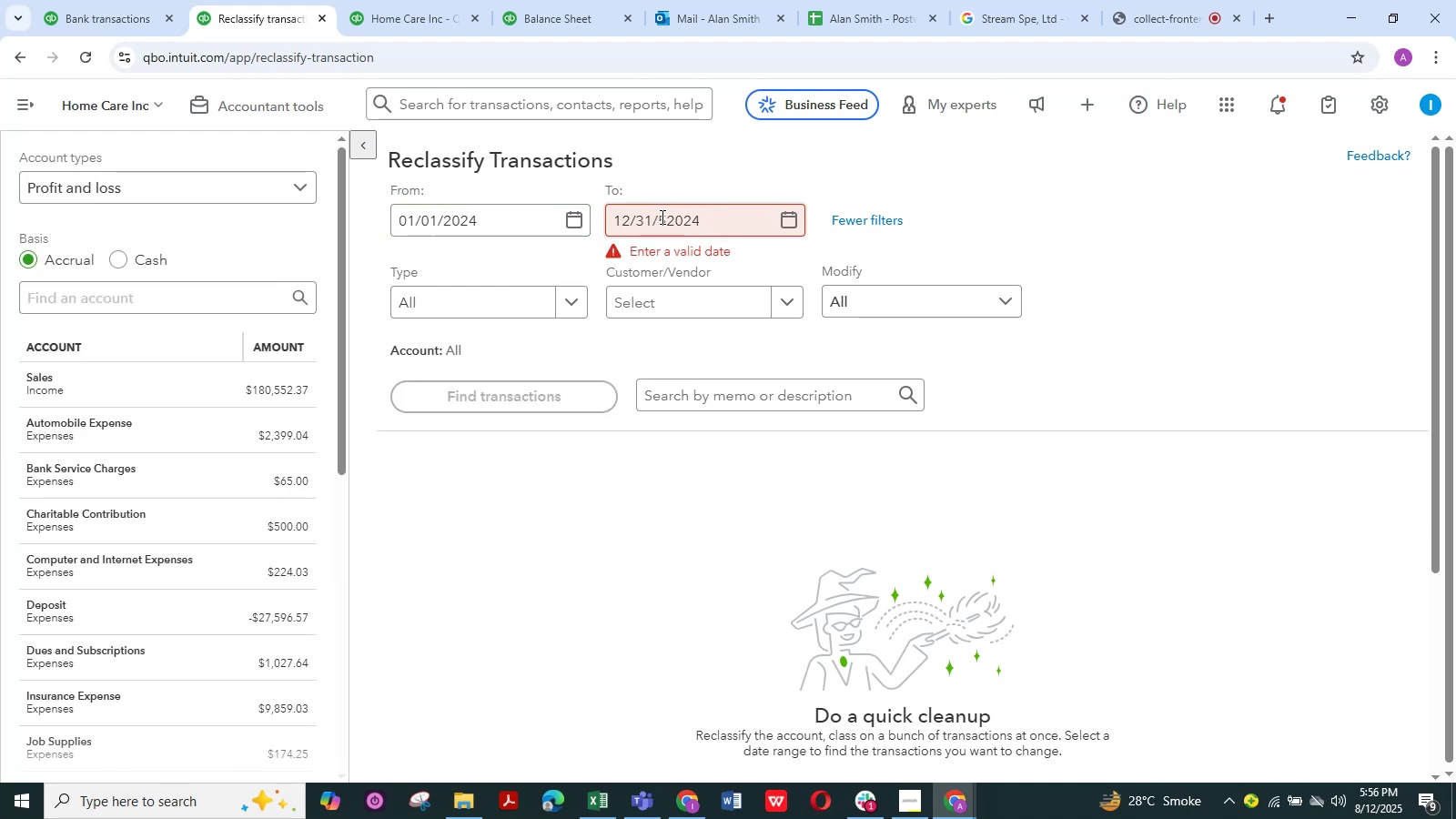 
double_click([664, 219])
 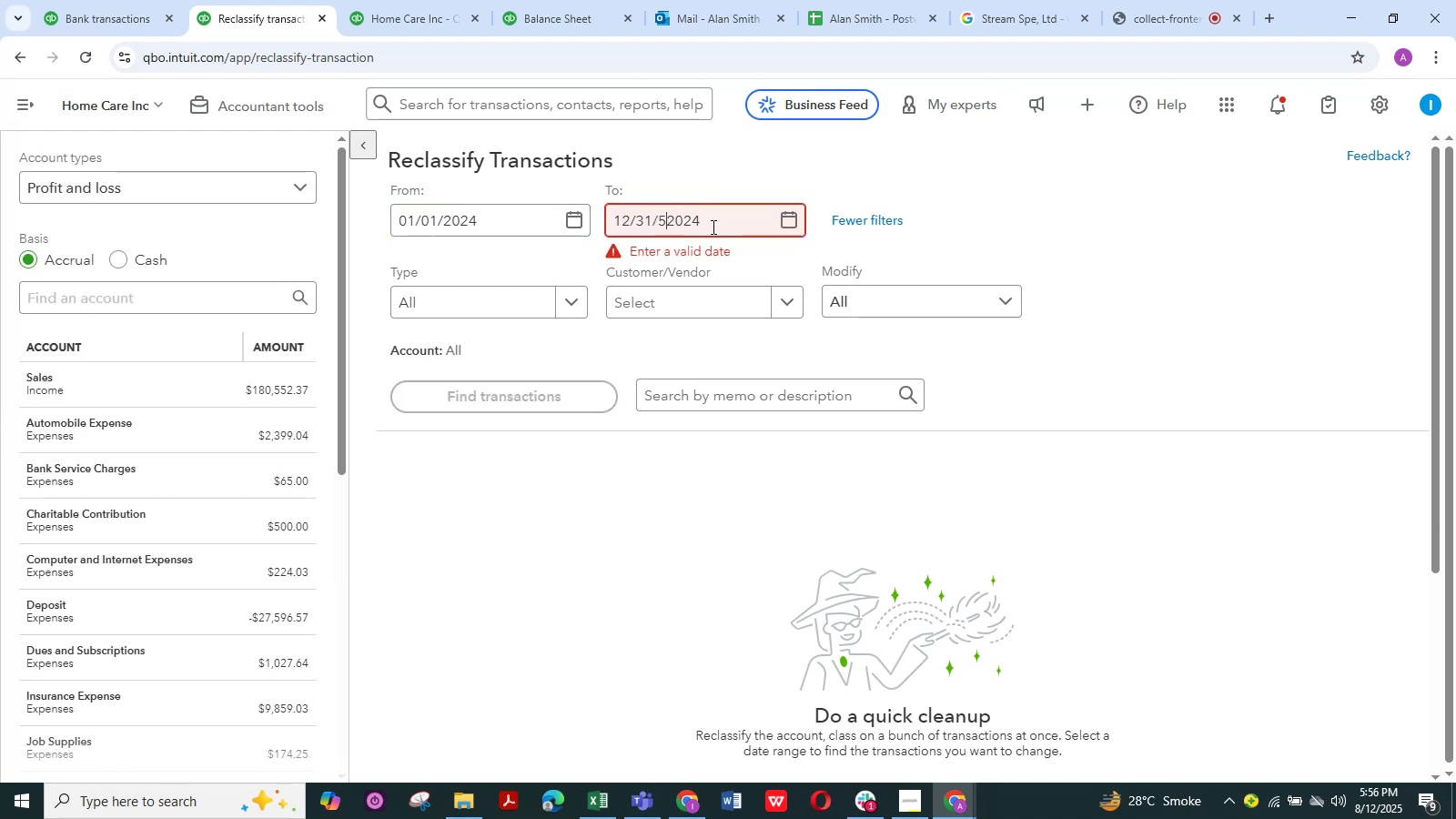 
key(Backspace)
 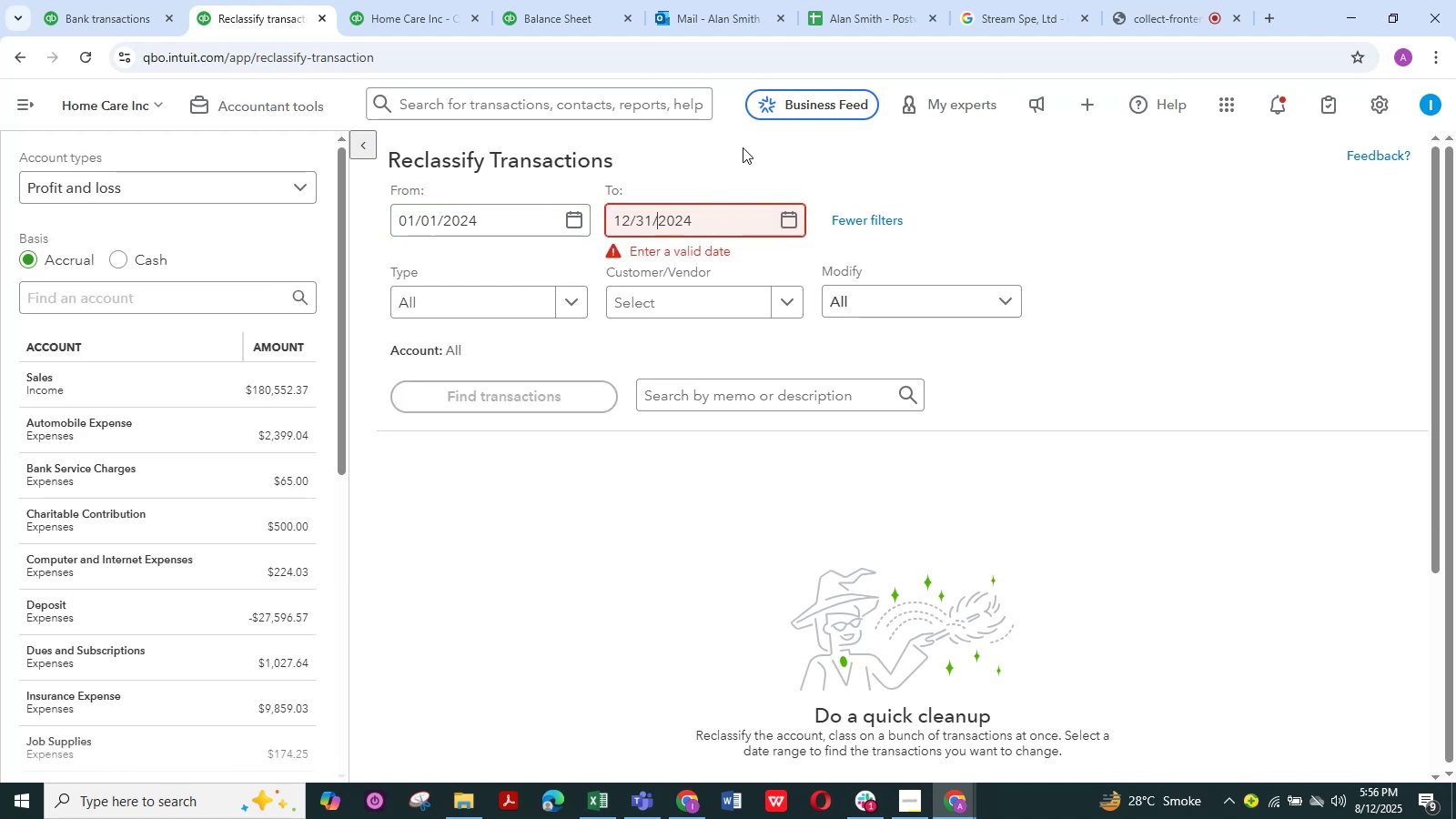 
left_click([742, 160])
 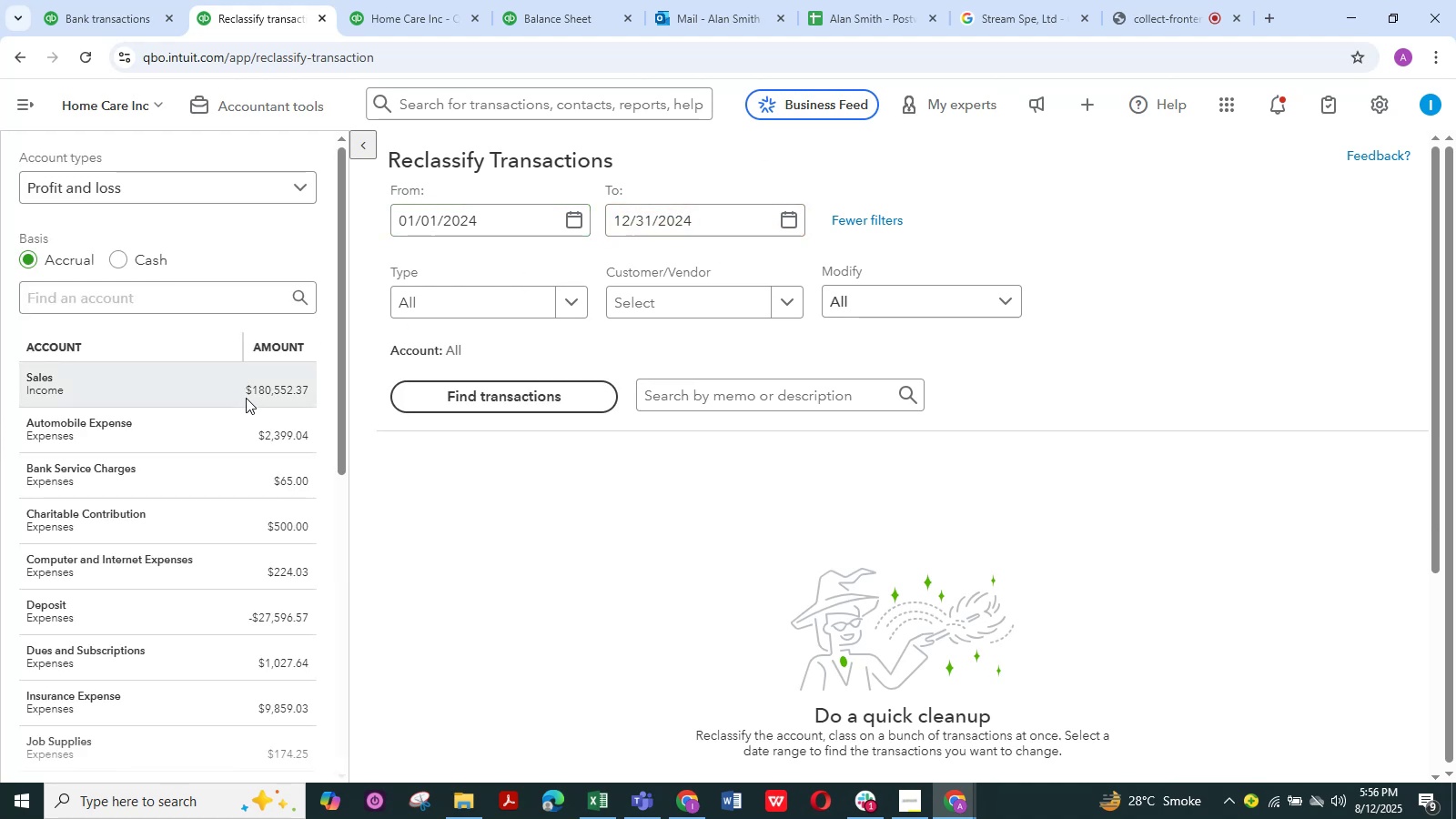 
scroll: coordinate [219, 508], scroll_direction: down, amount: 14.0
 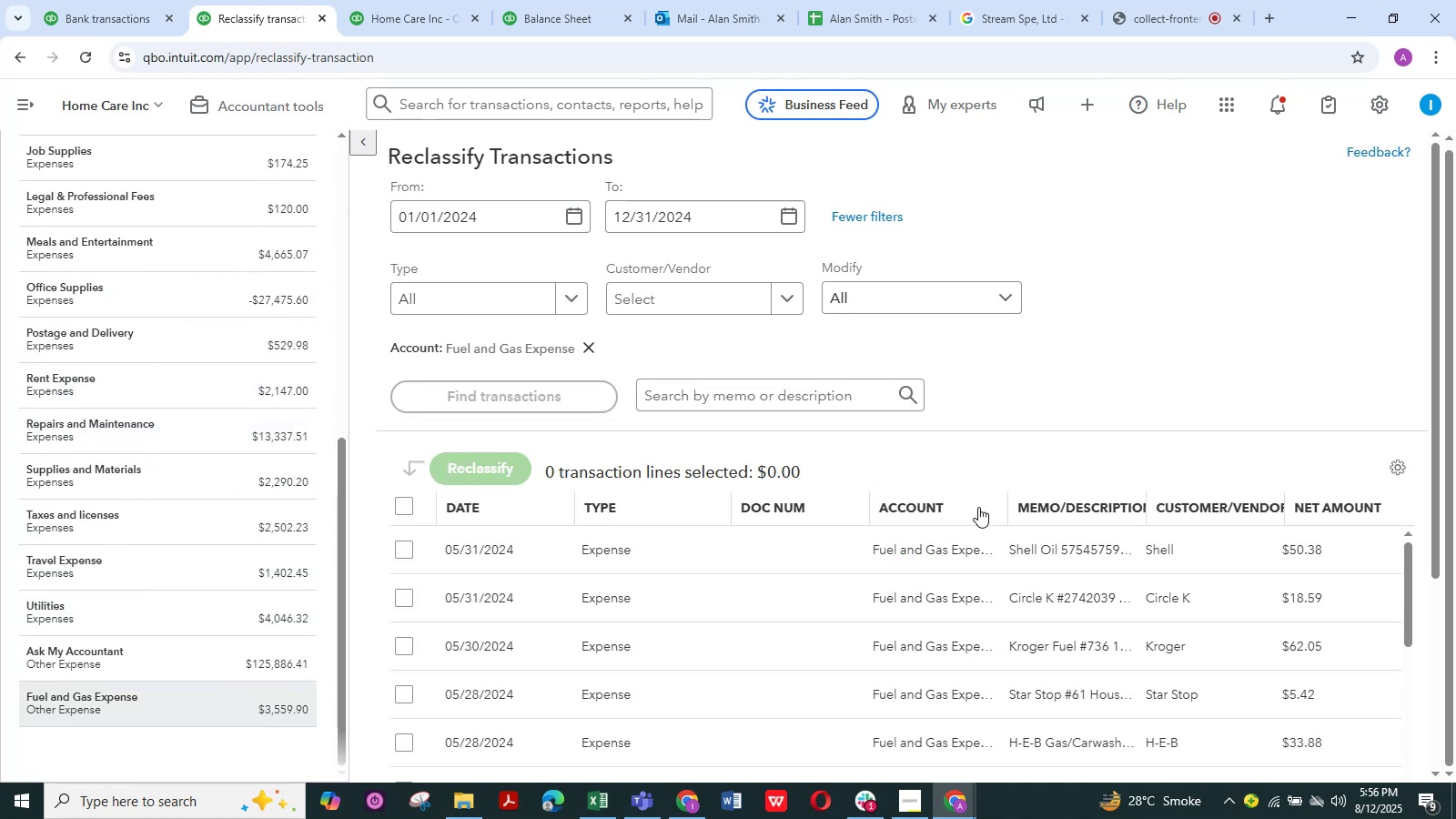 
left_click([1070, 505])
 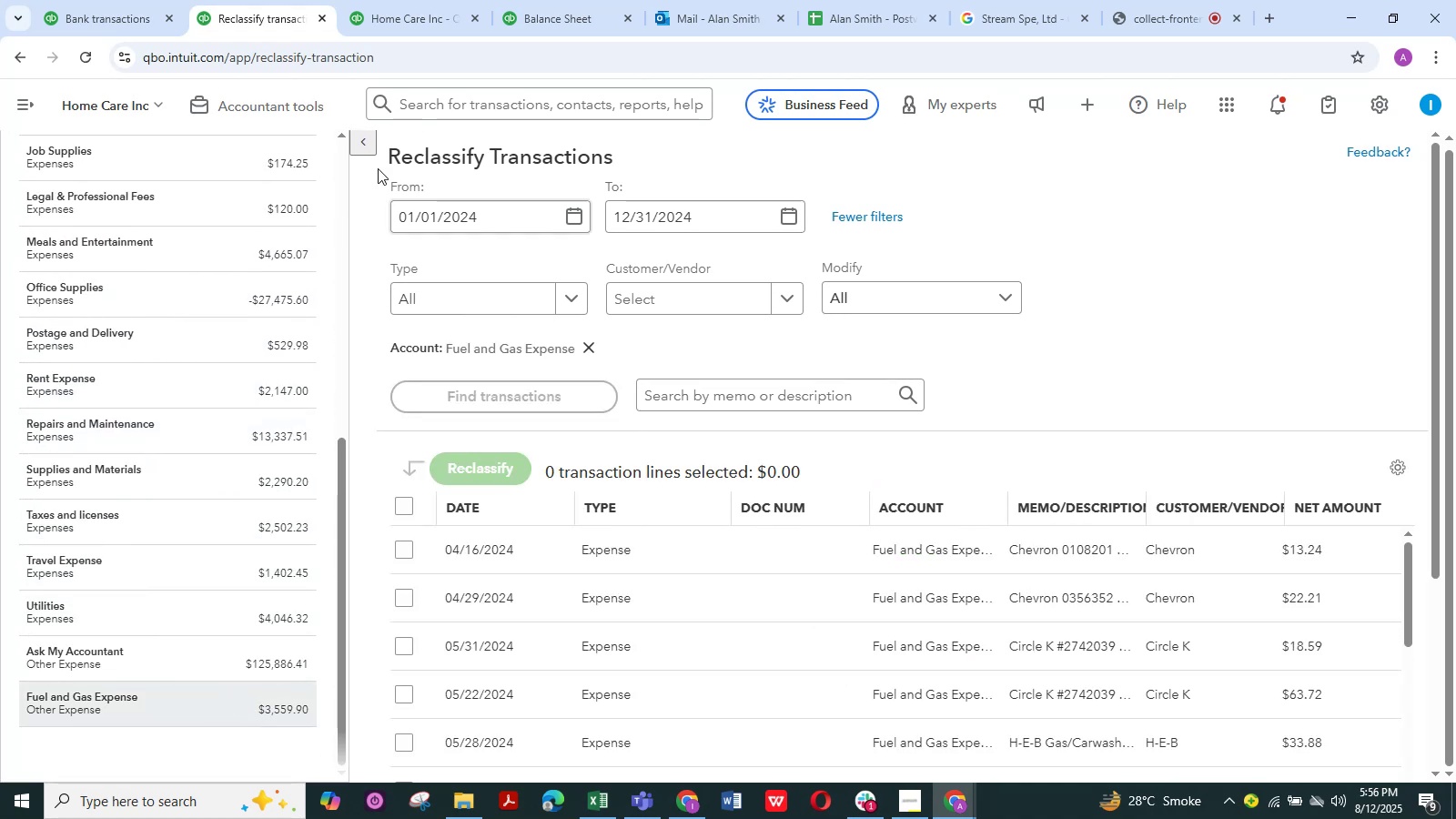 
left_click([370, 142])
 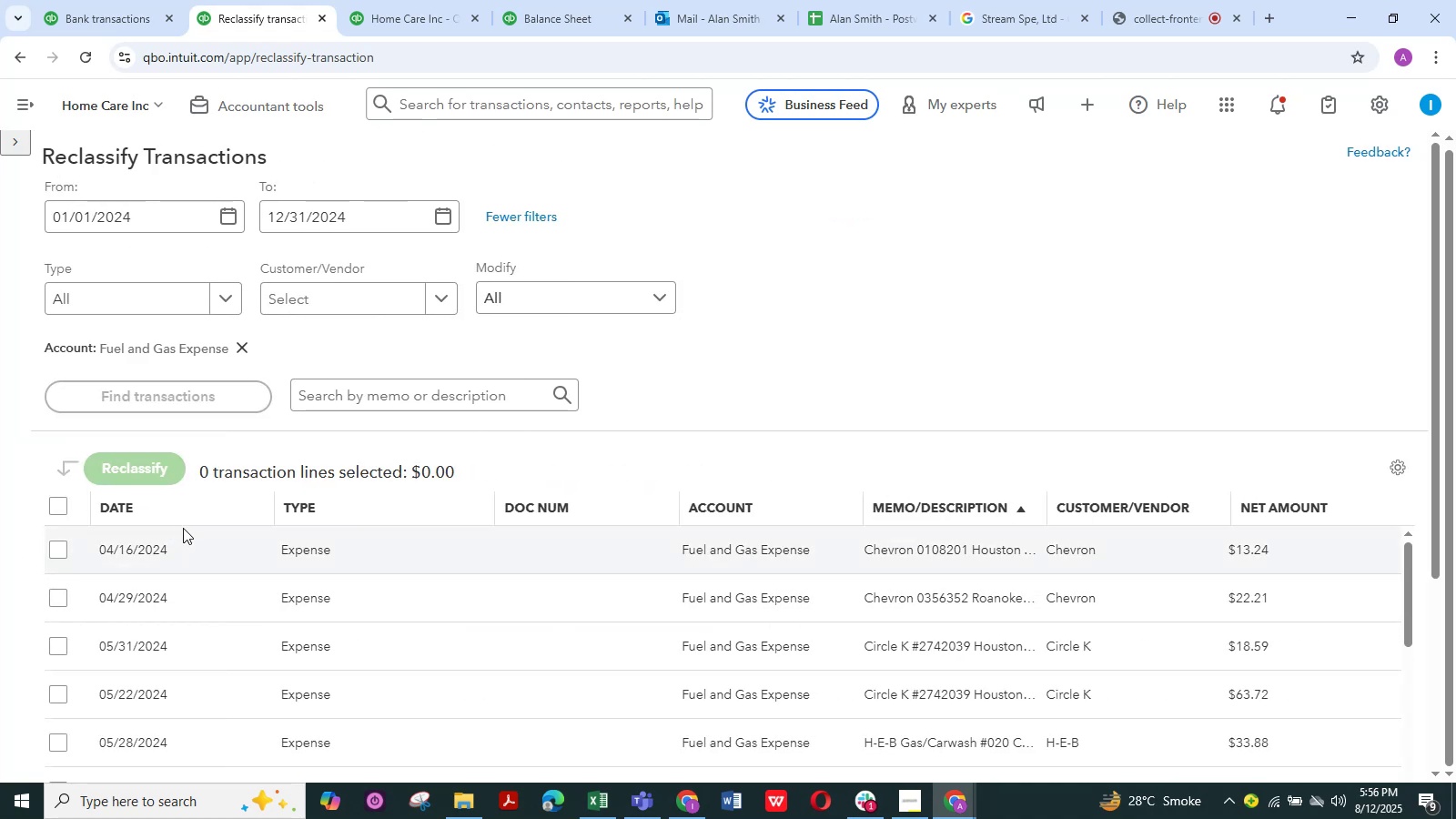 
left_click([59, 511])
 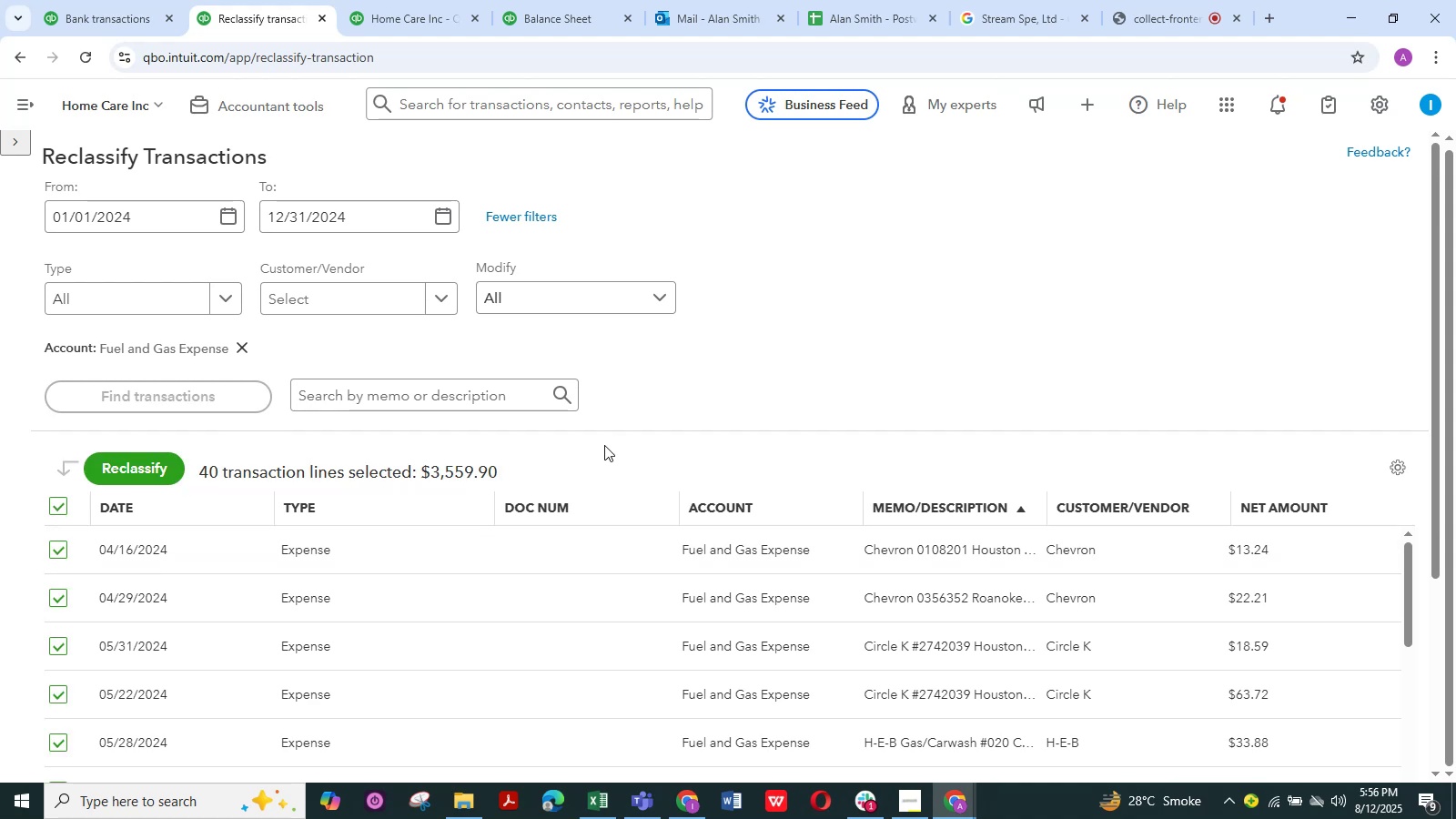 
scroll: coordinate [662, 505], scroll_direction: down, amount: 6.0
 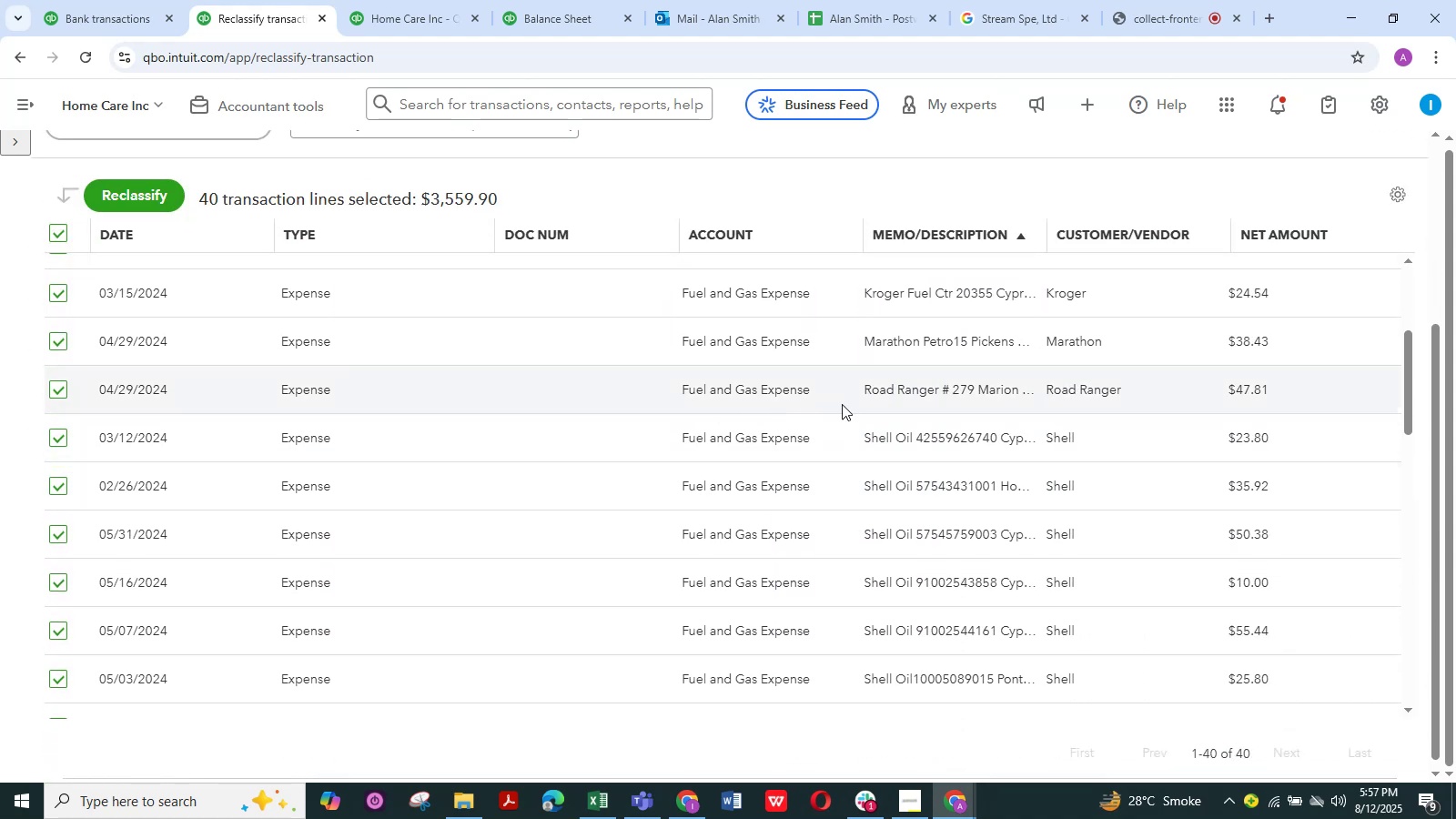 
left_click_drag(start_coordinate=[864, 399], to_coordinate=[850, 402])
 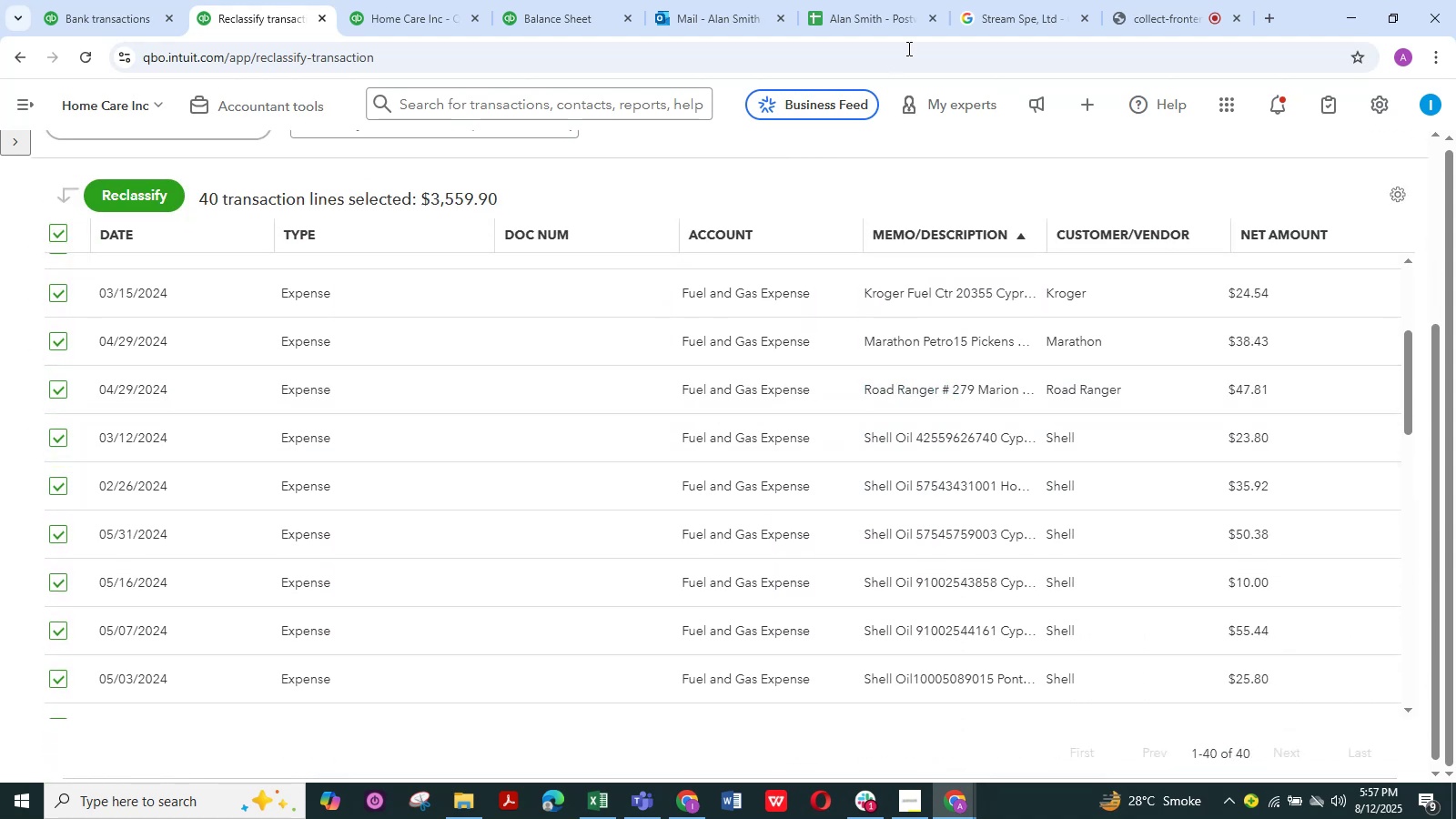 
key(Control+C)
 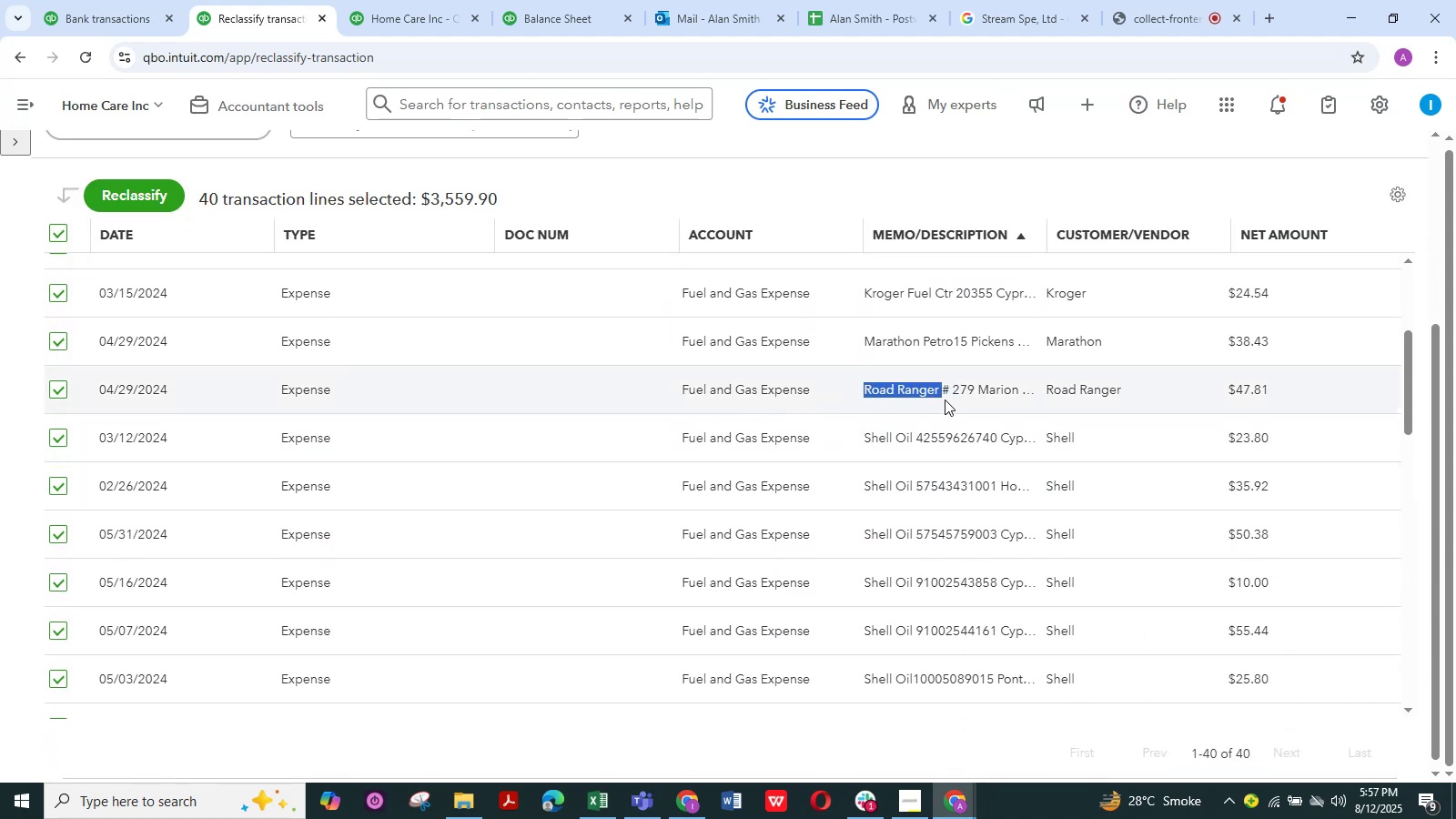 
key(Control+C)
 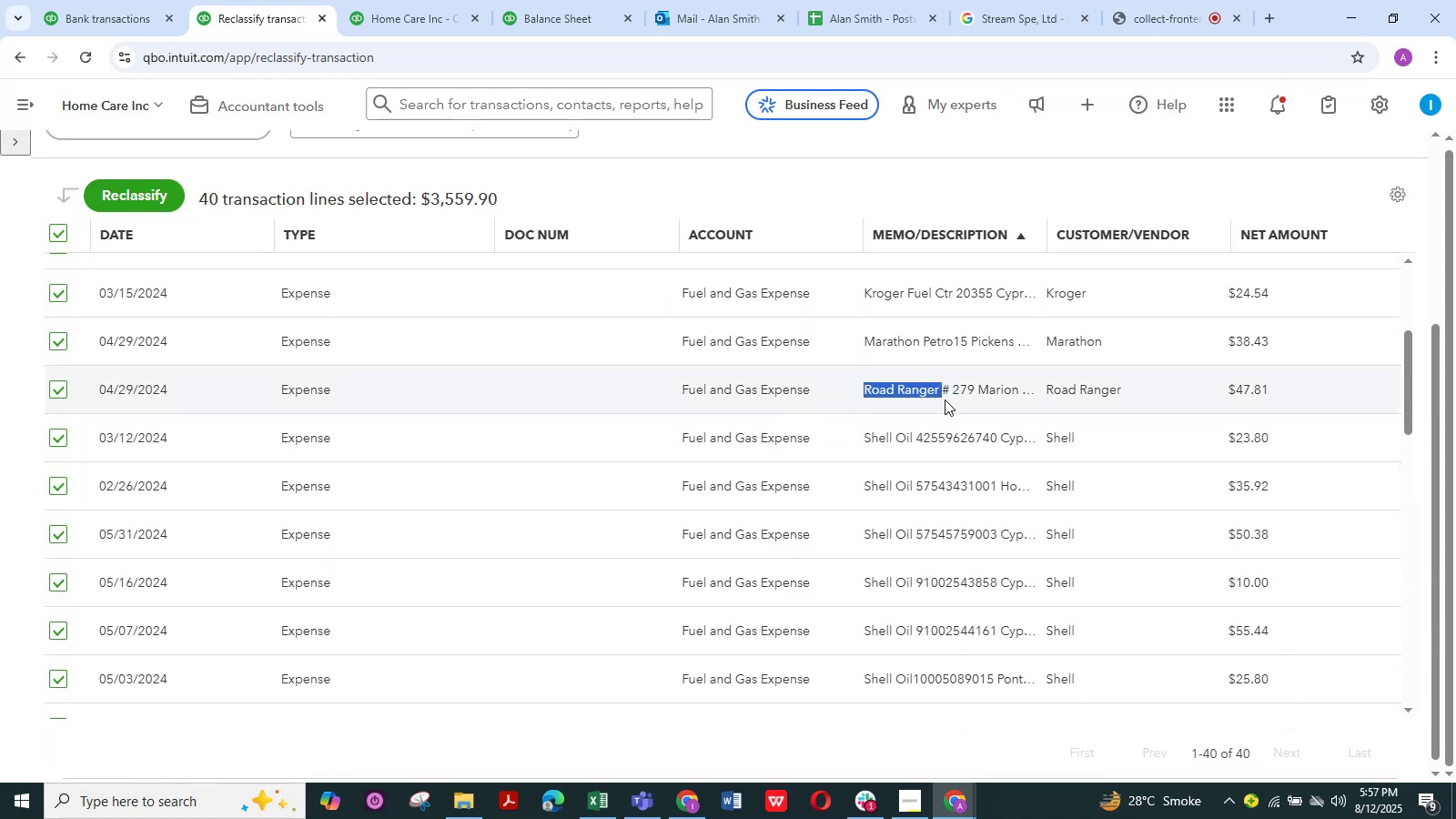 
key(Control+C)
 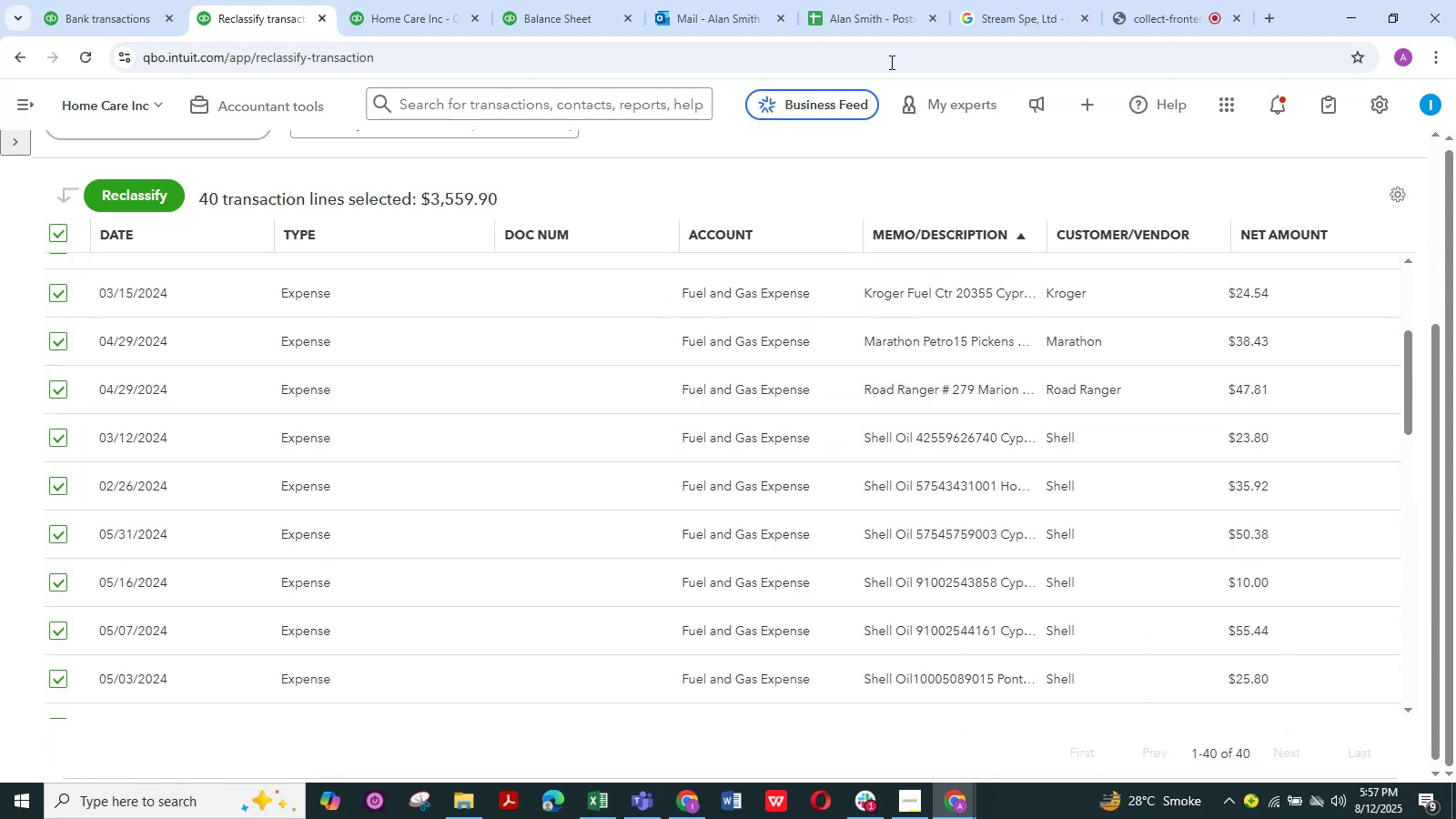 
left_click([1024, 23])
 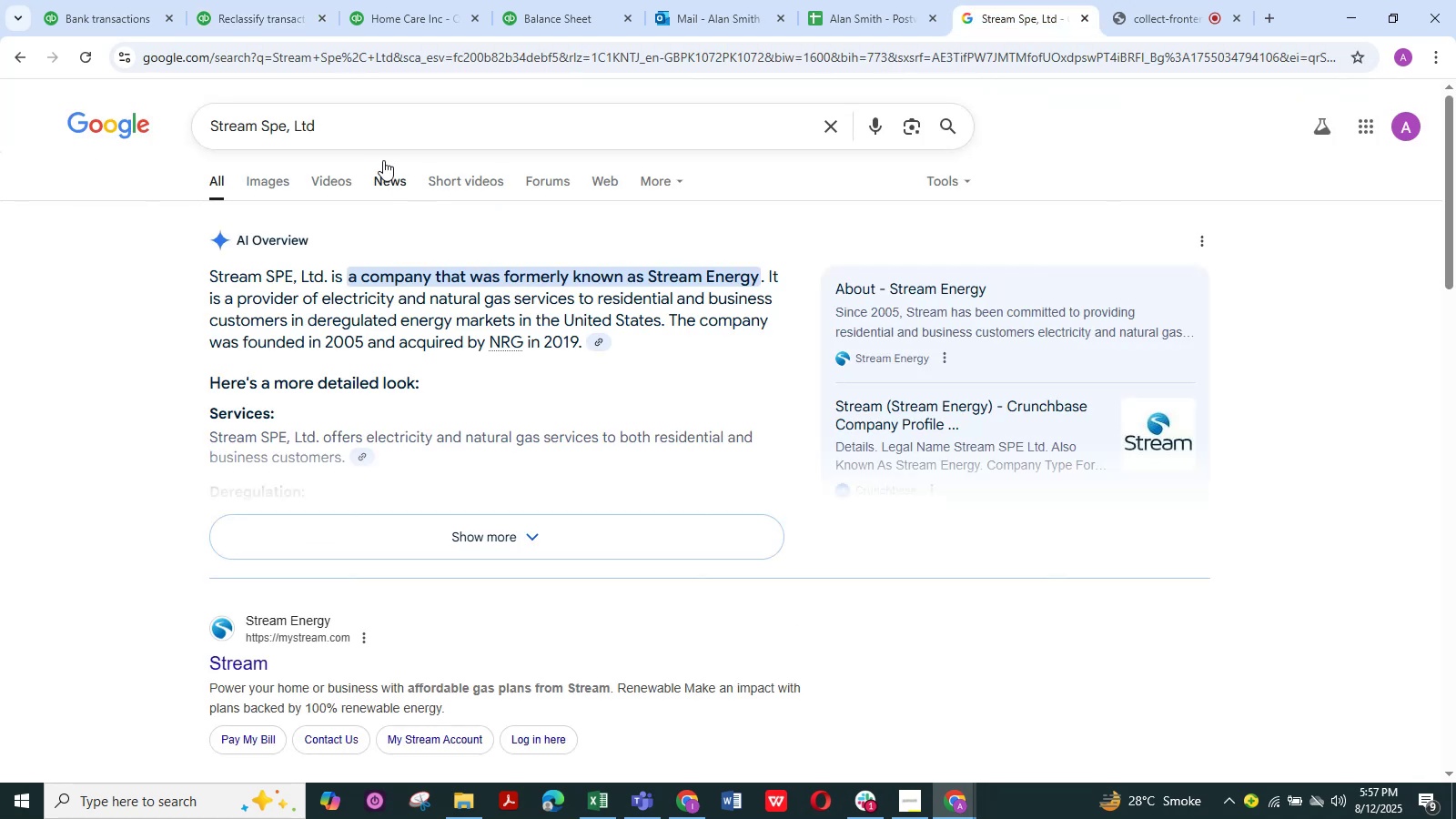 
left_click_drag(start_coordinate=[364, 137], to_coordinate=[148, 146])
 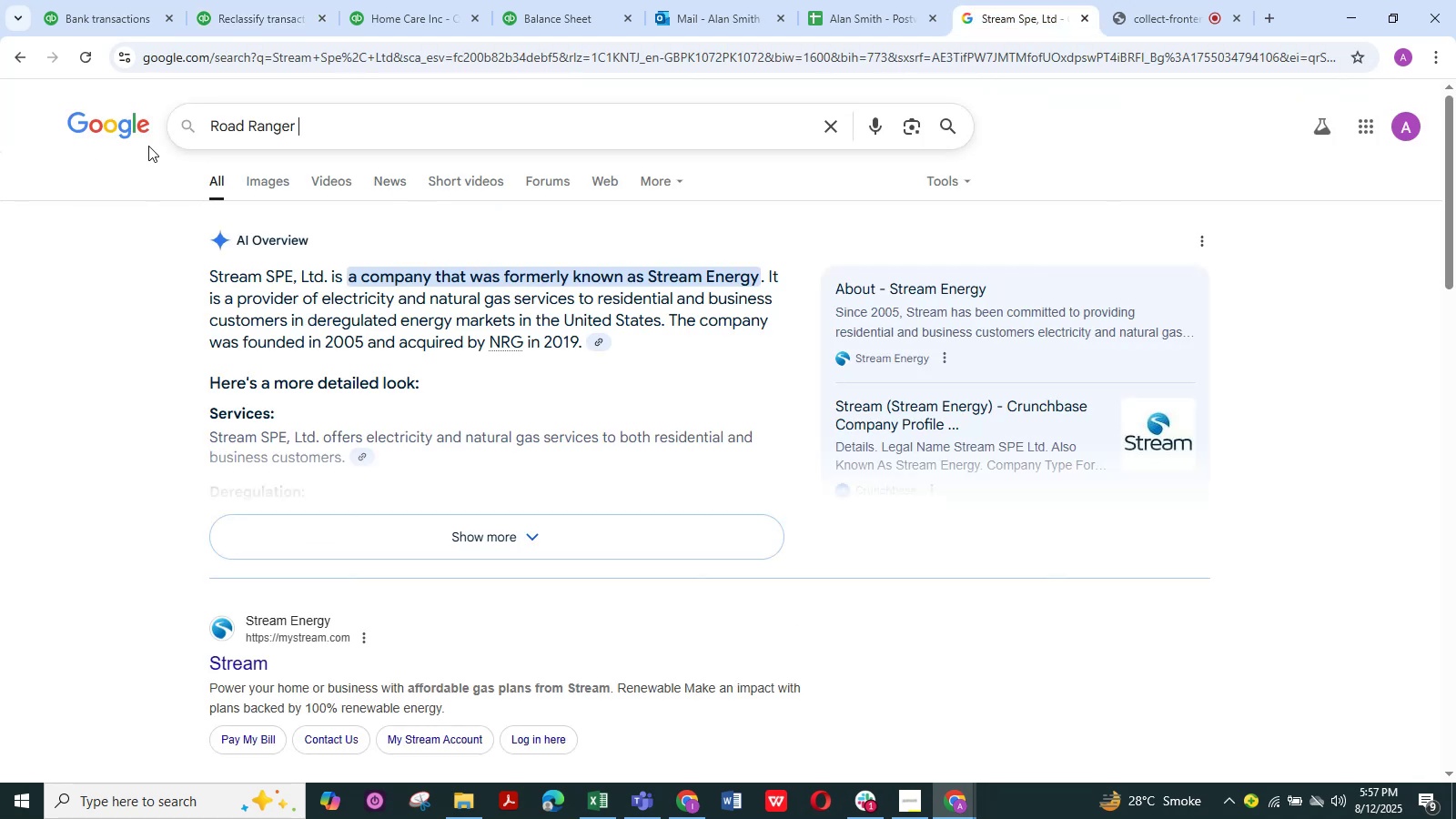 
key(Control+ControlLeft)
 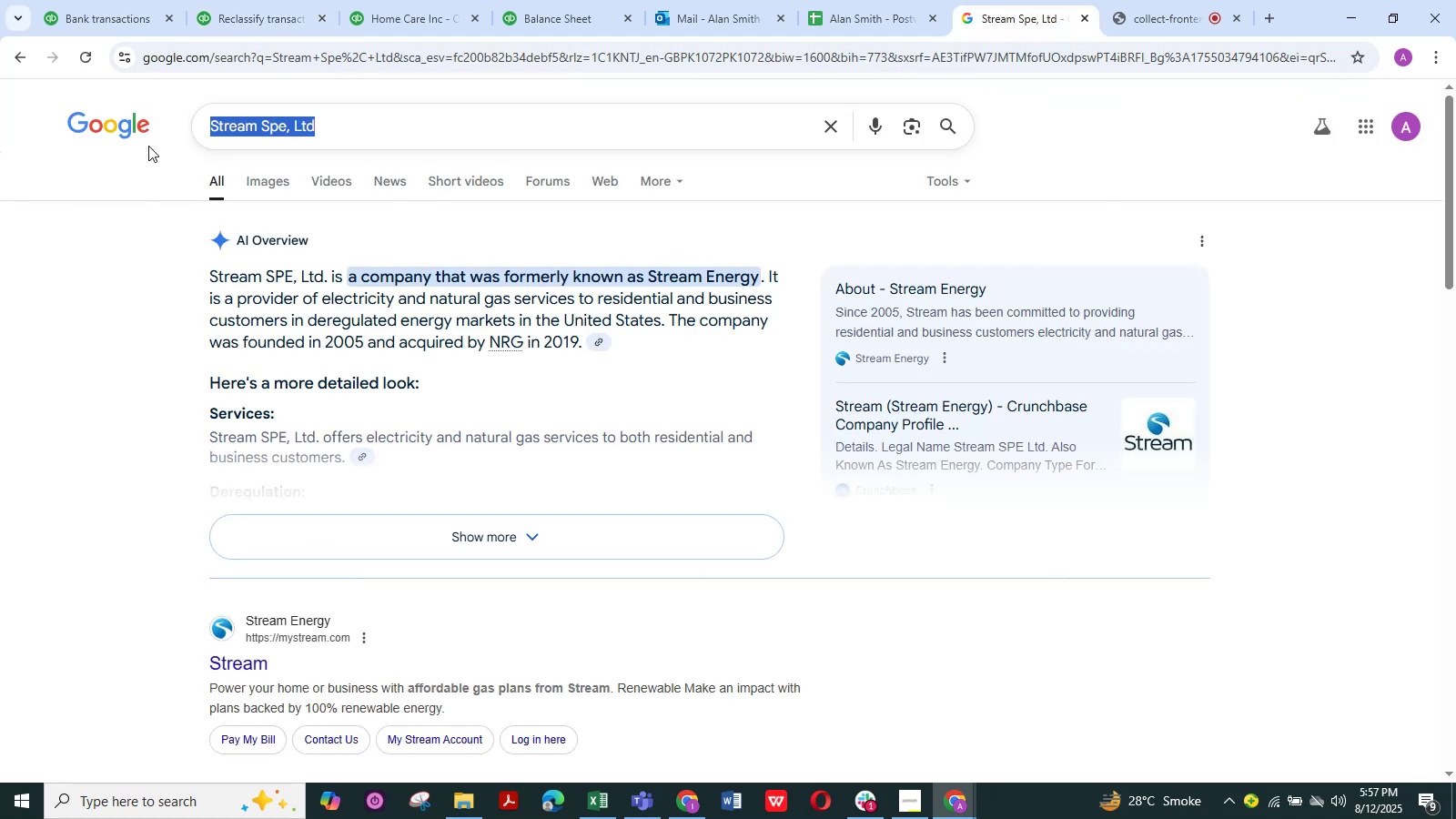 
key(Control+V)
 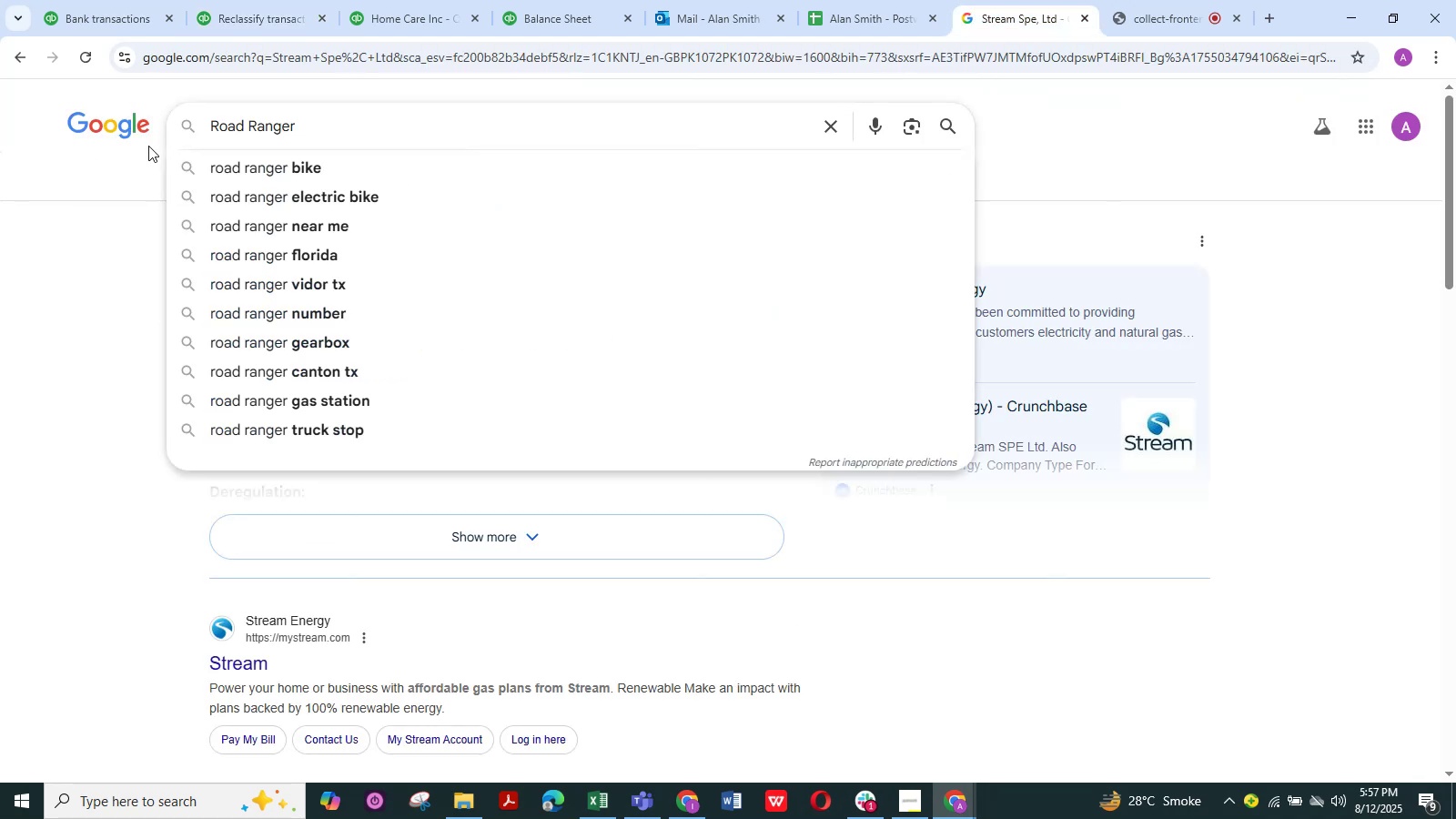 
key(NumpadEnter)
 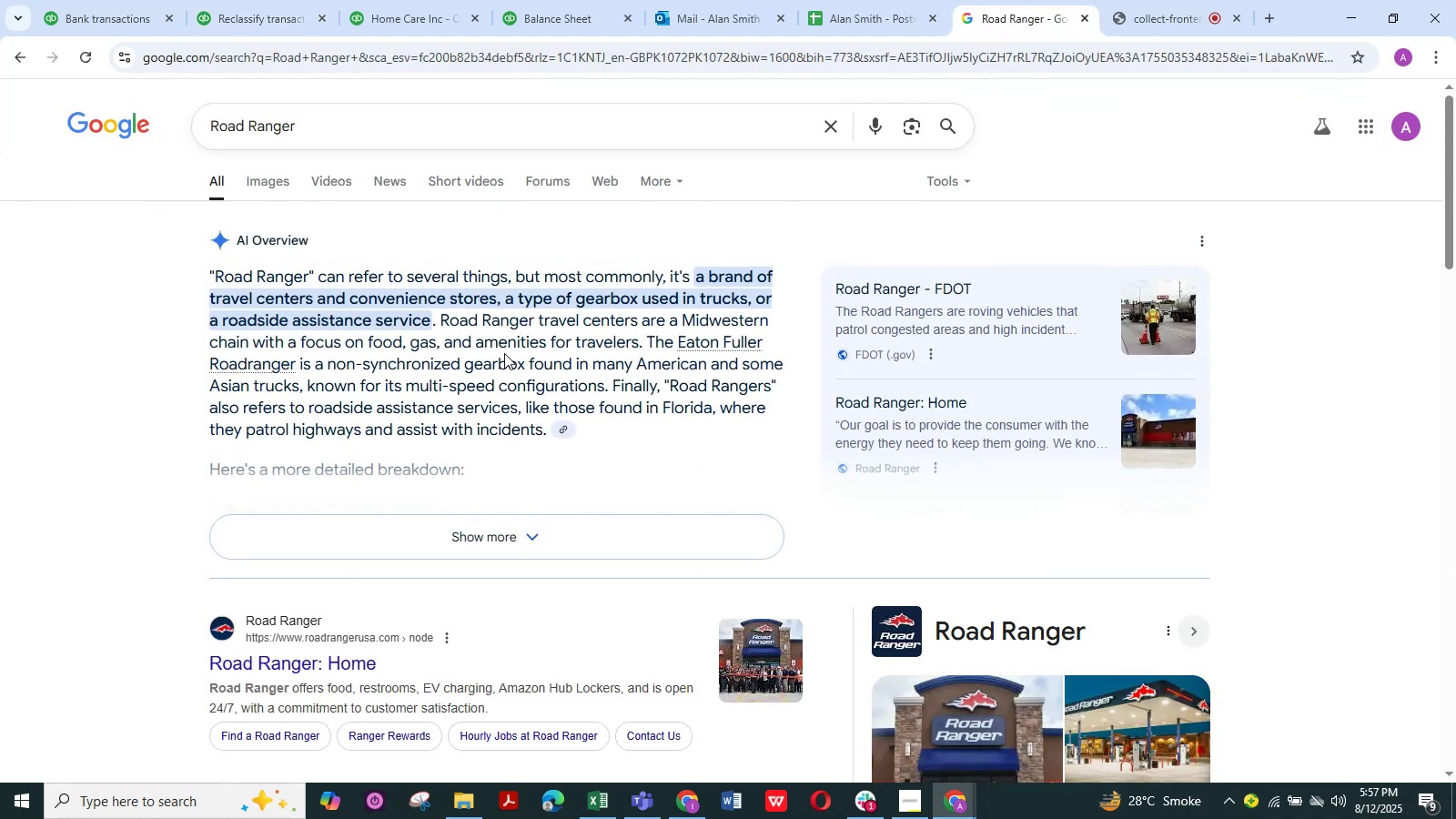 
wait(5.21)
 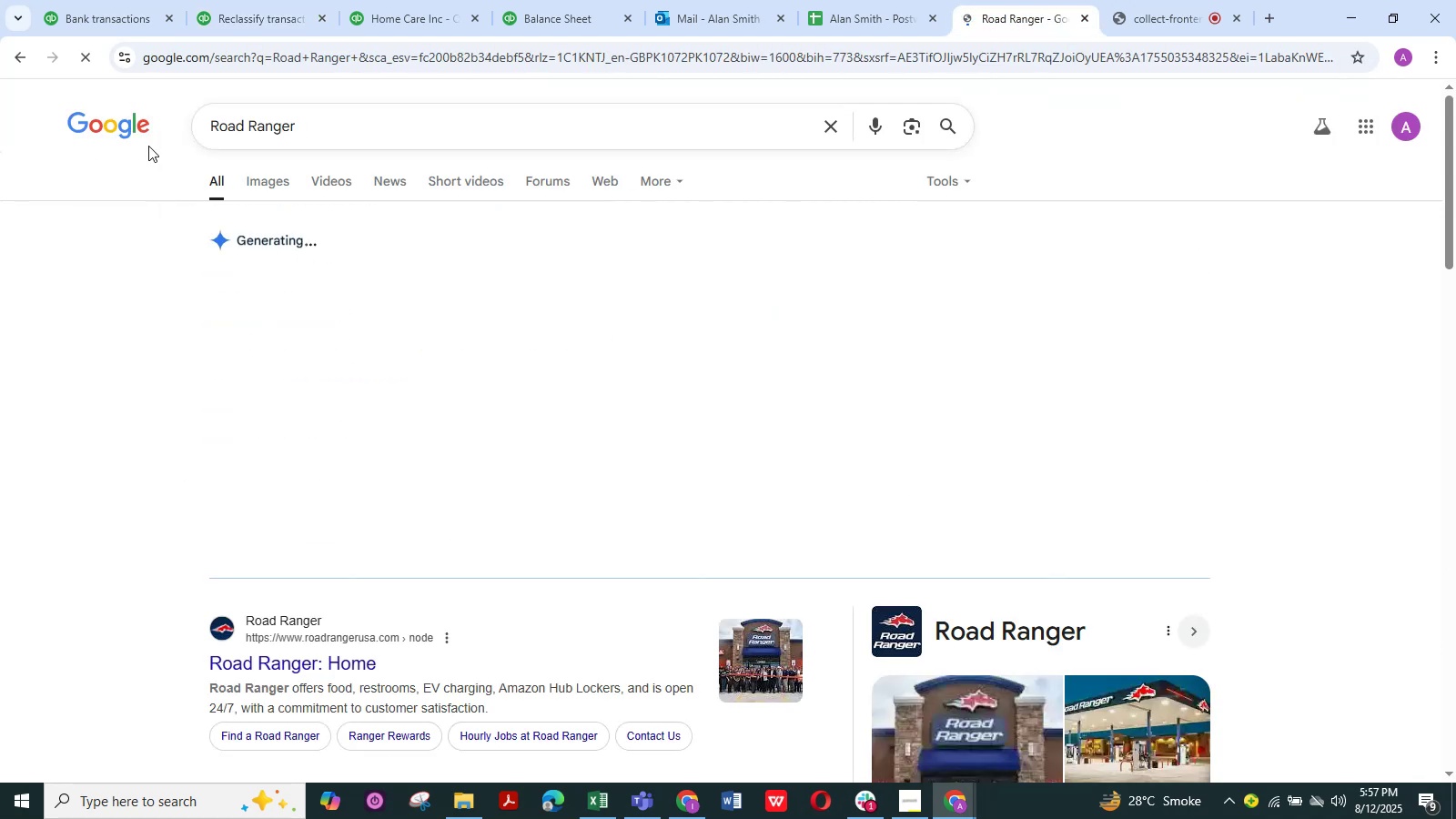 
scroll: coordinate [504, 352], scroll_direction: down, amount: 3.0
 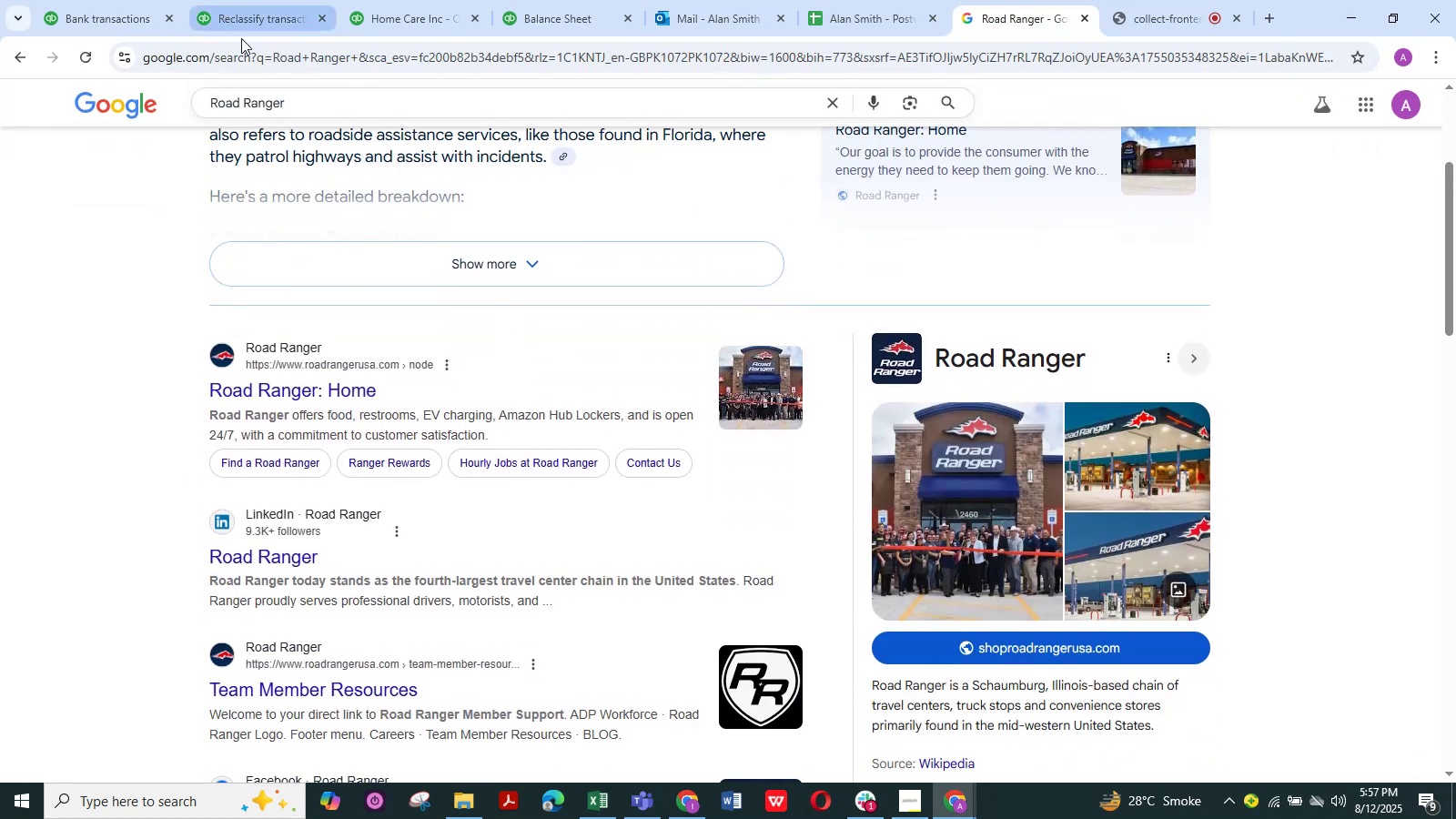 
left_click([124, 10])
 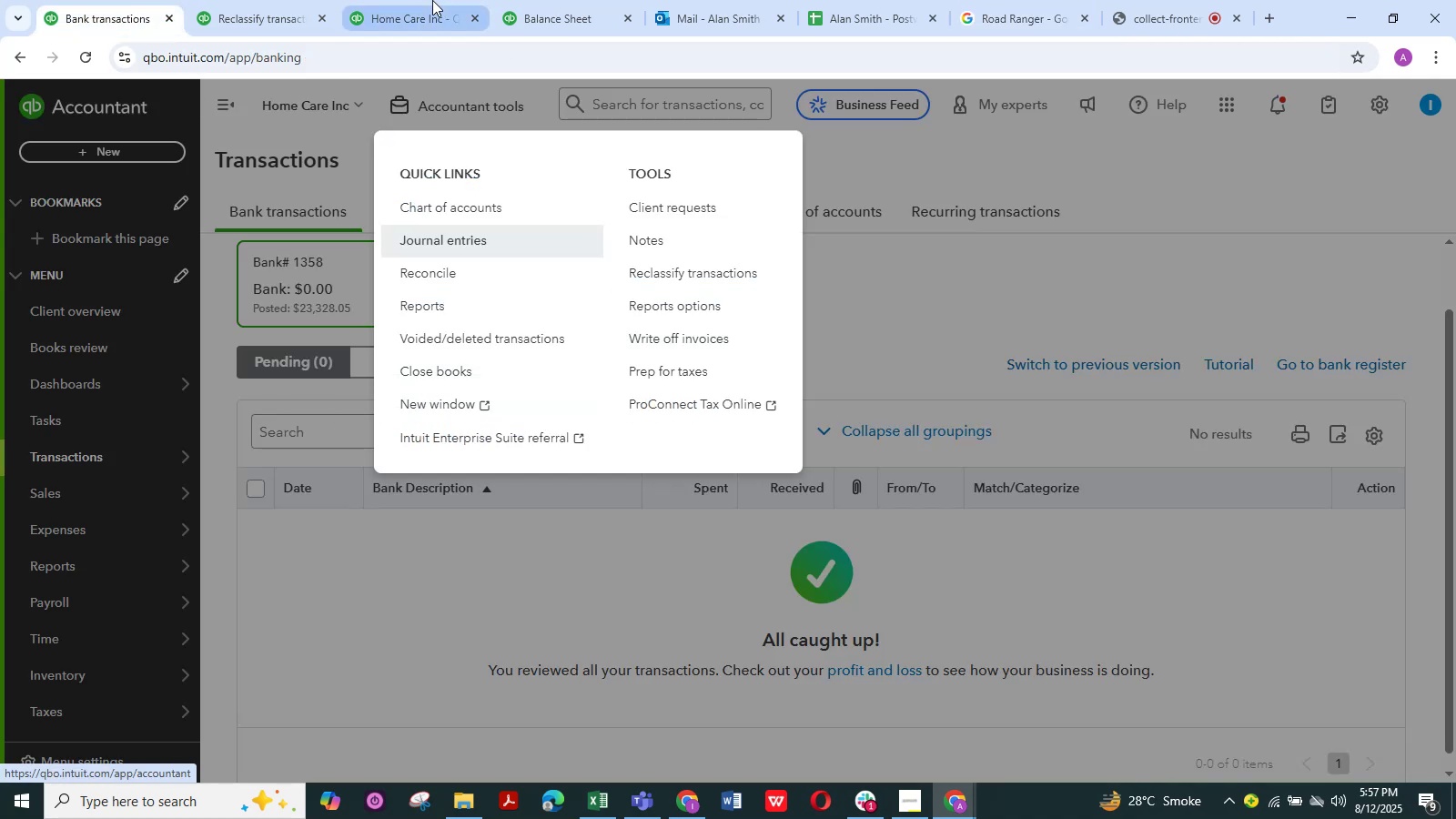 
left_click([311, 0])
 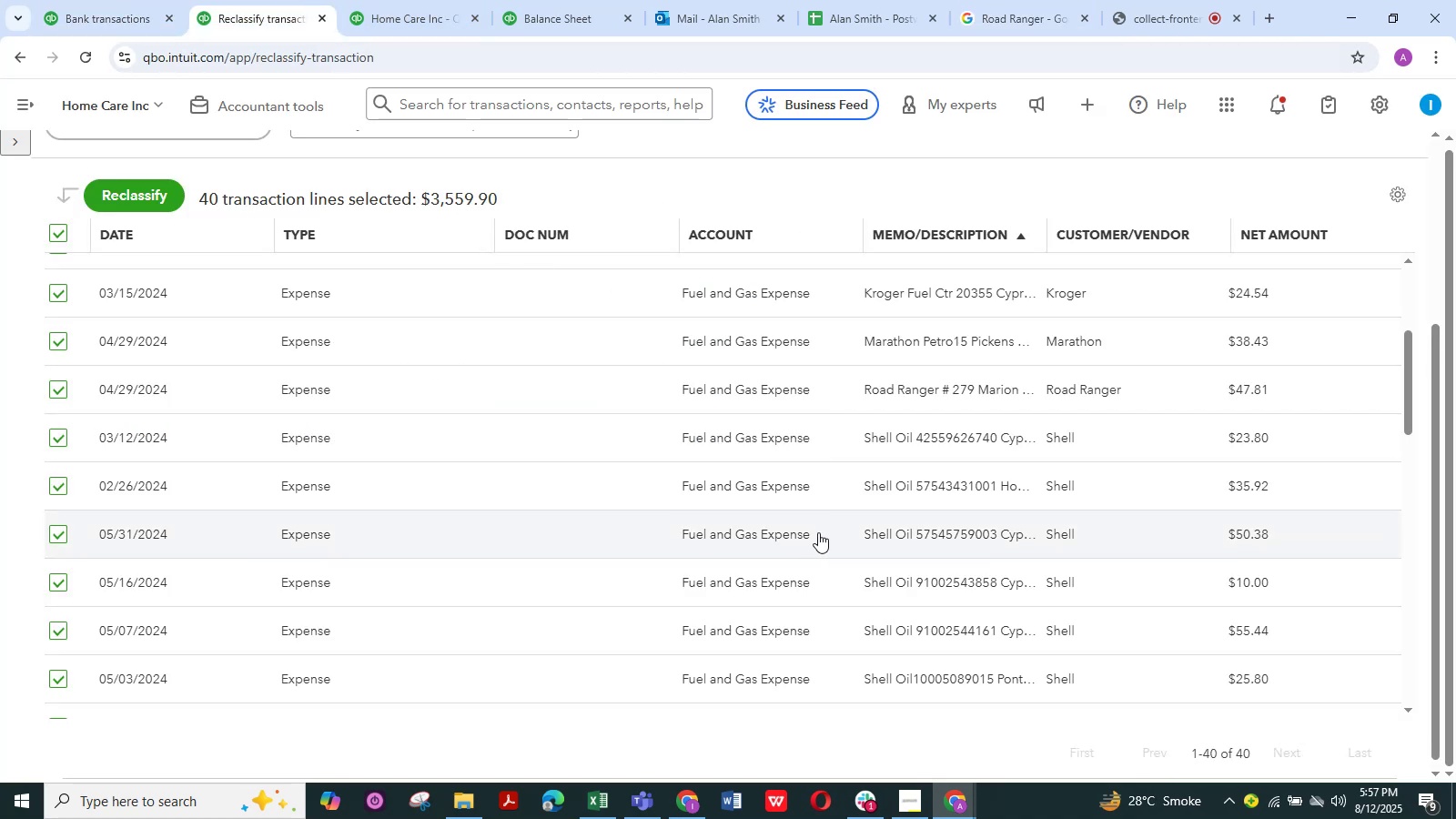 
scroll: coordinate [818, 532], scroll_direction: down, amount: 8.0
 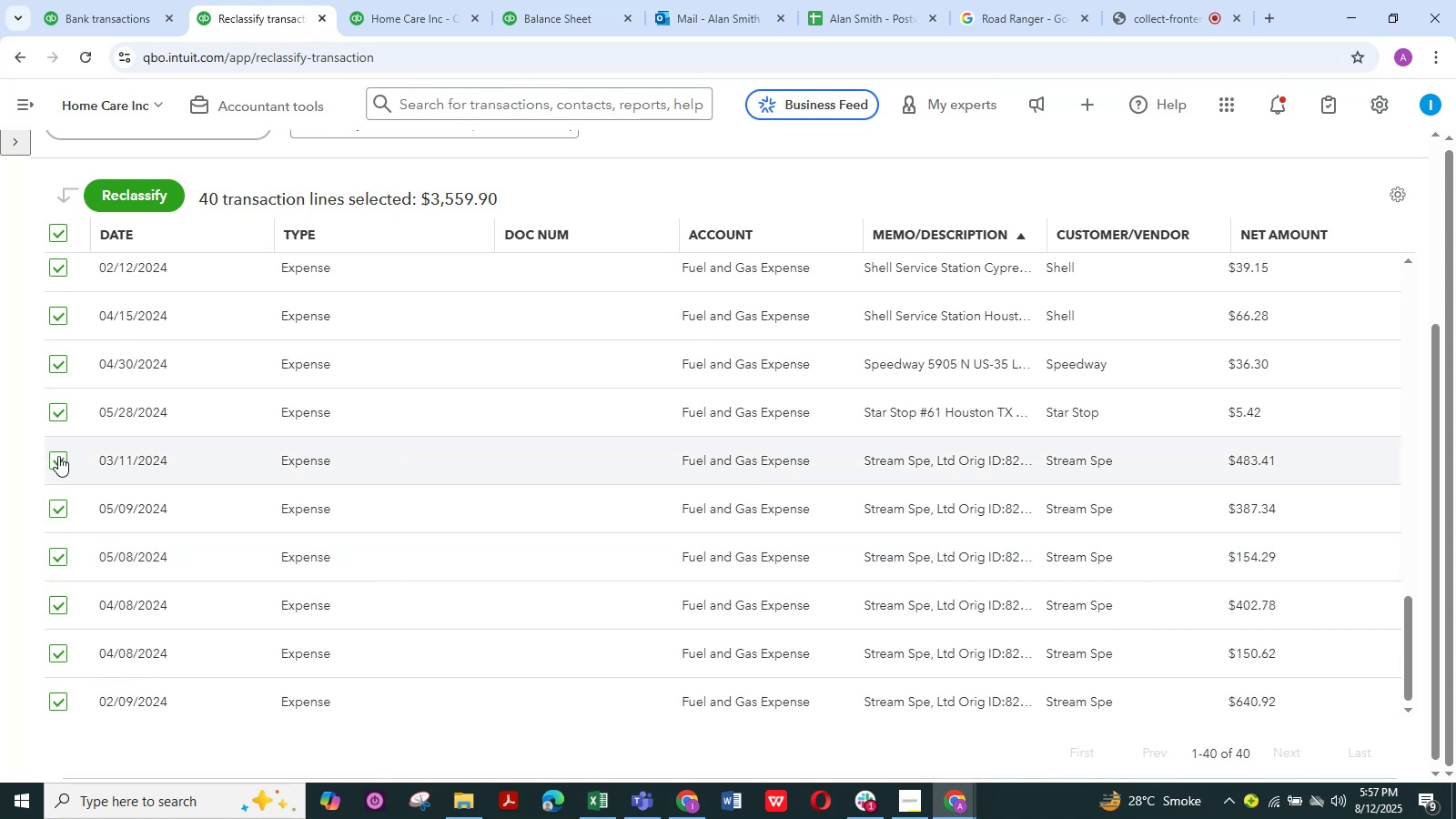 
left_click([56, 459])
 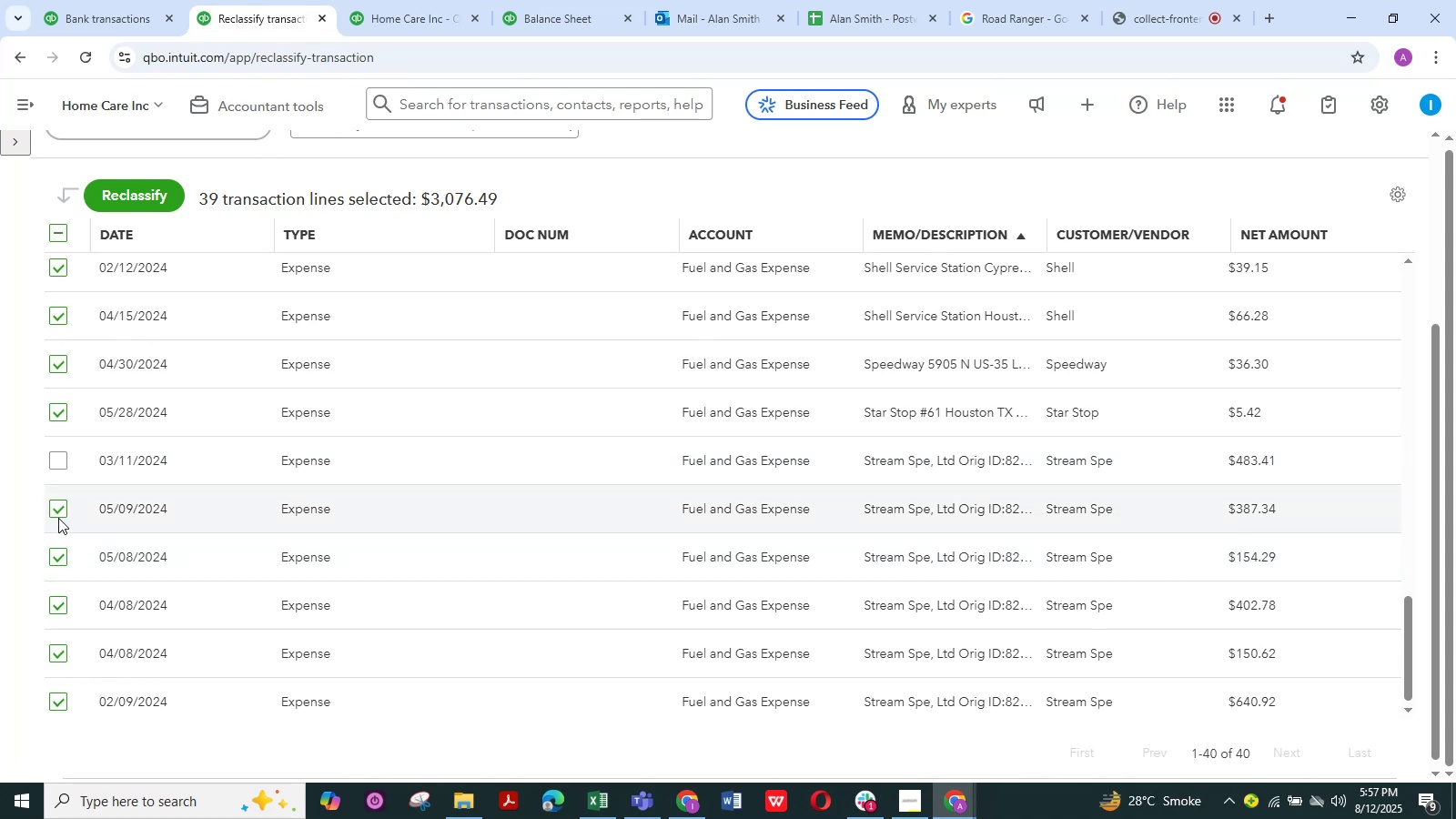 
left_click([58, 515])
 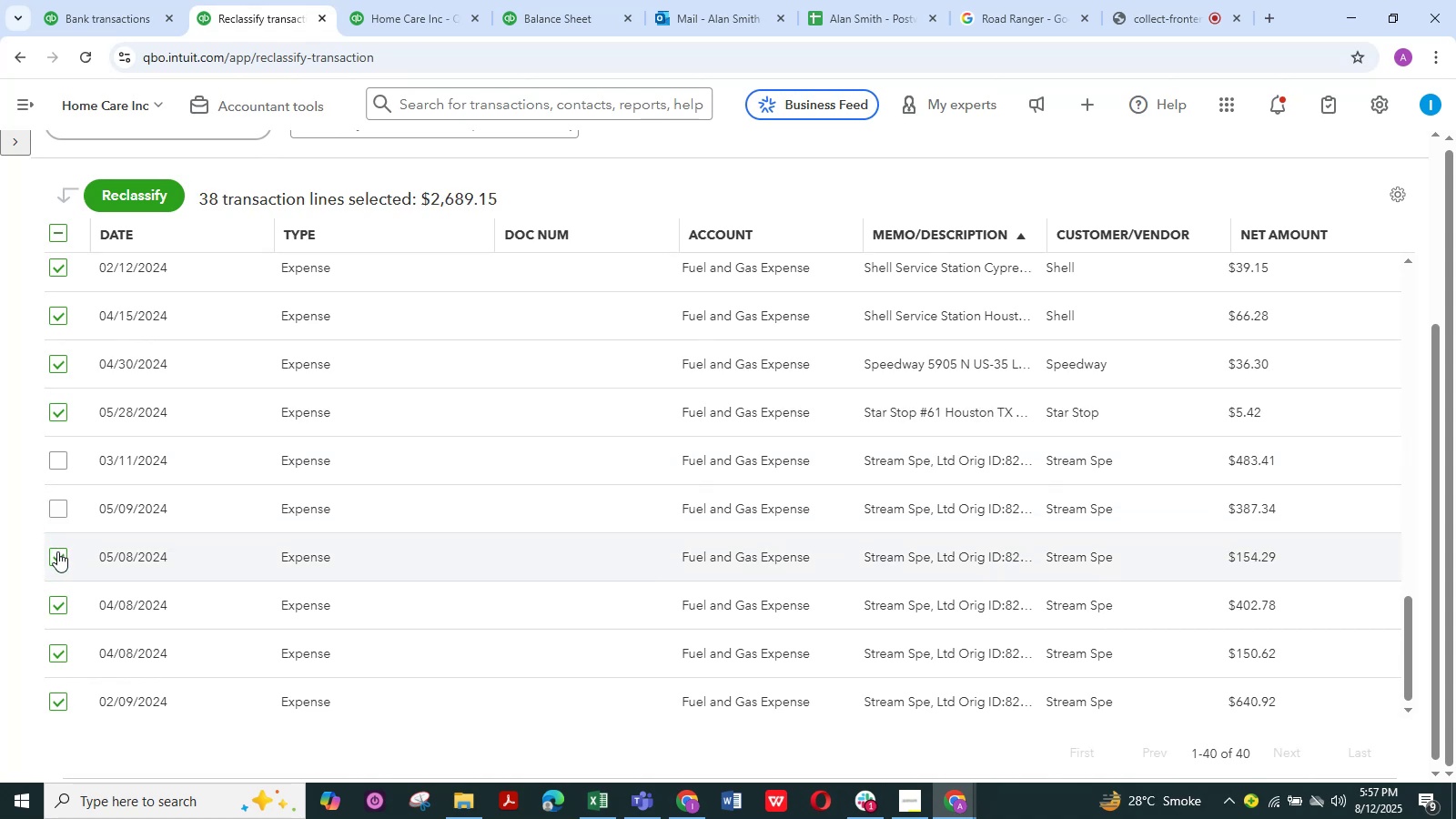 
left_click([57, 551])
 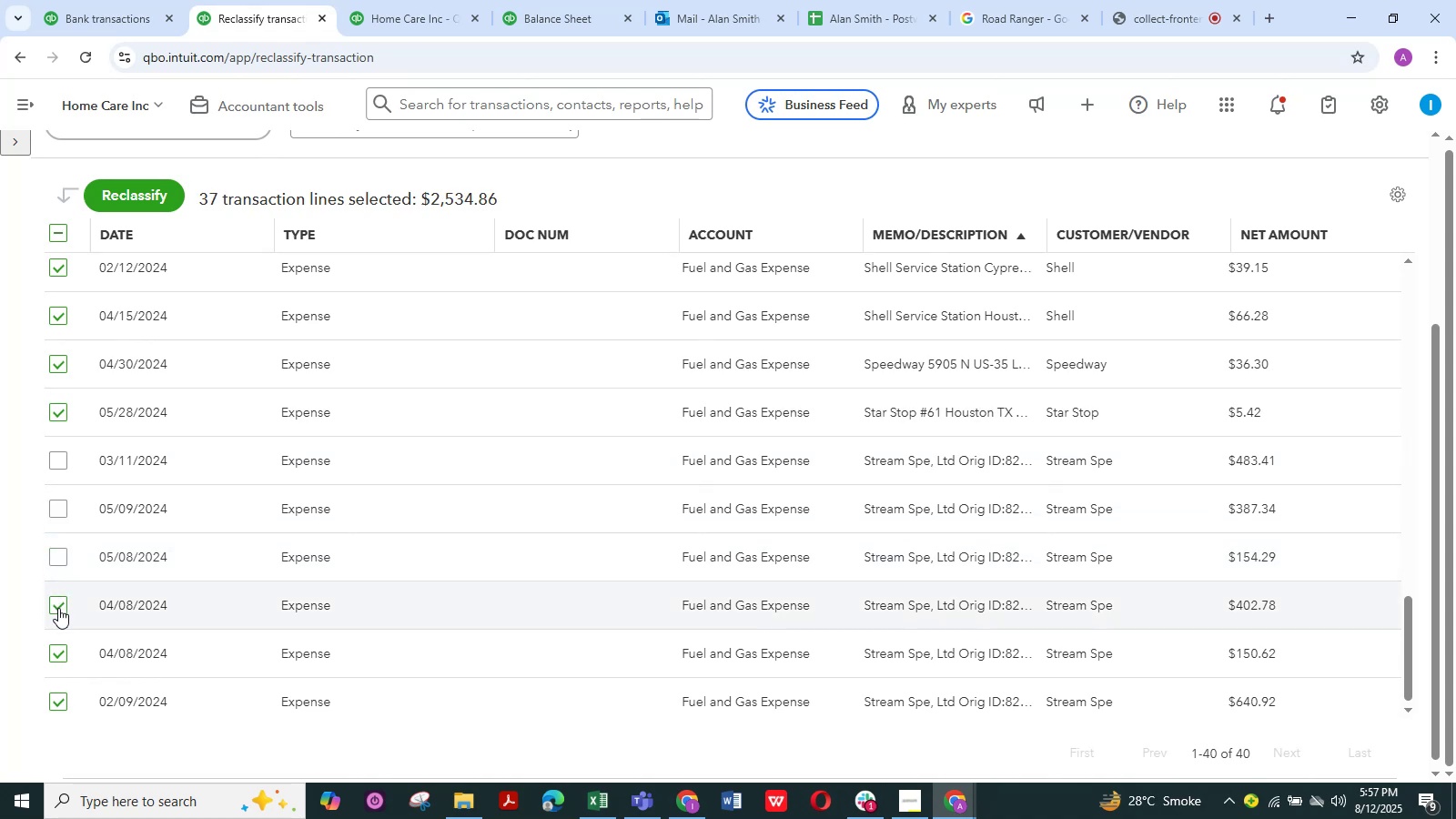 
left_click([58, 609])
 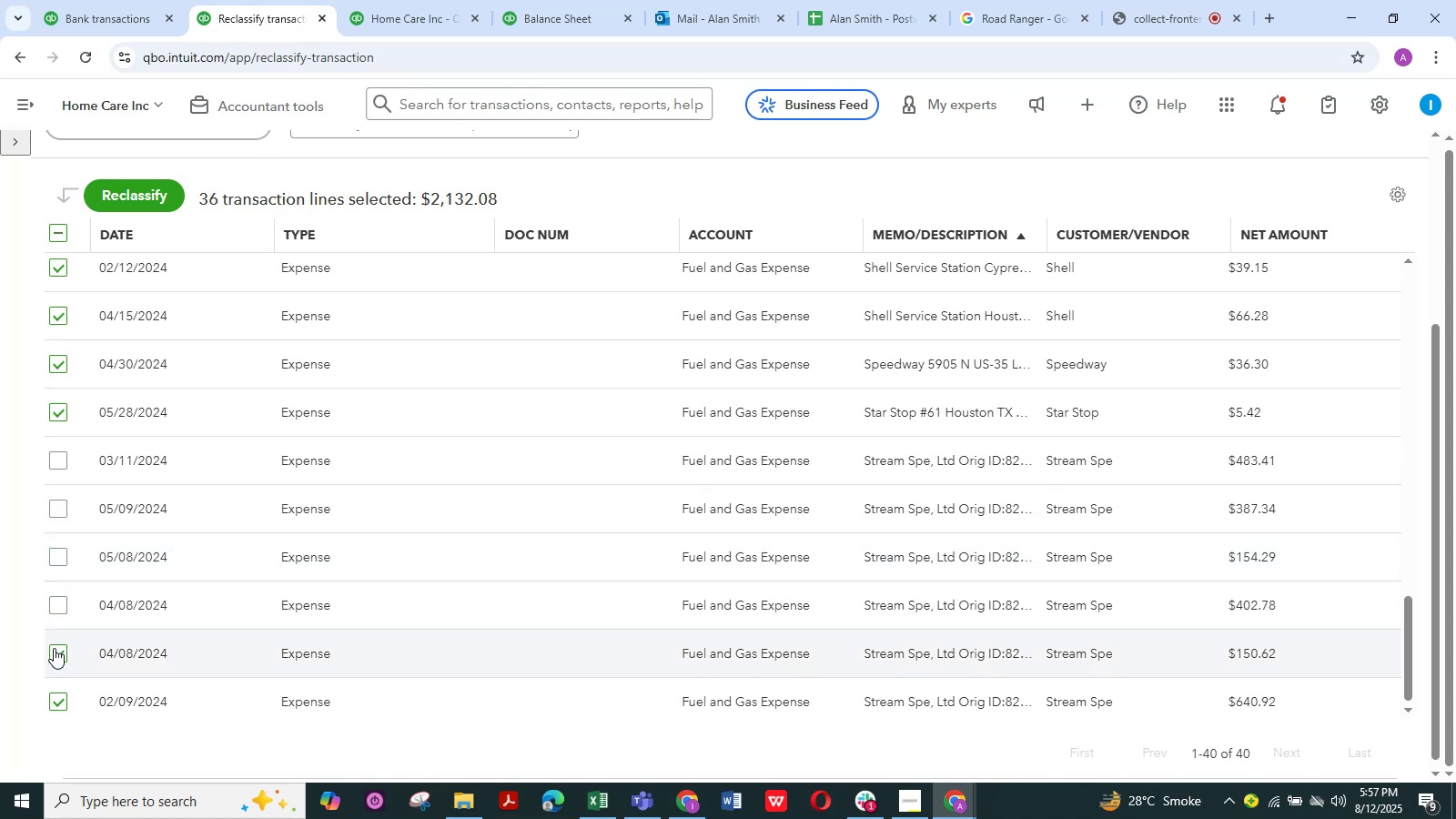 
left_click([54, 648])
 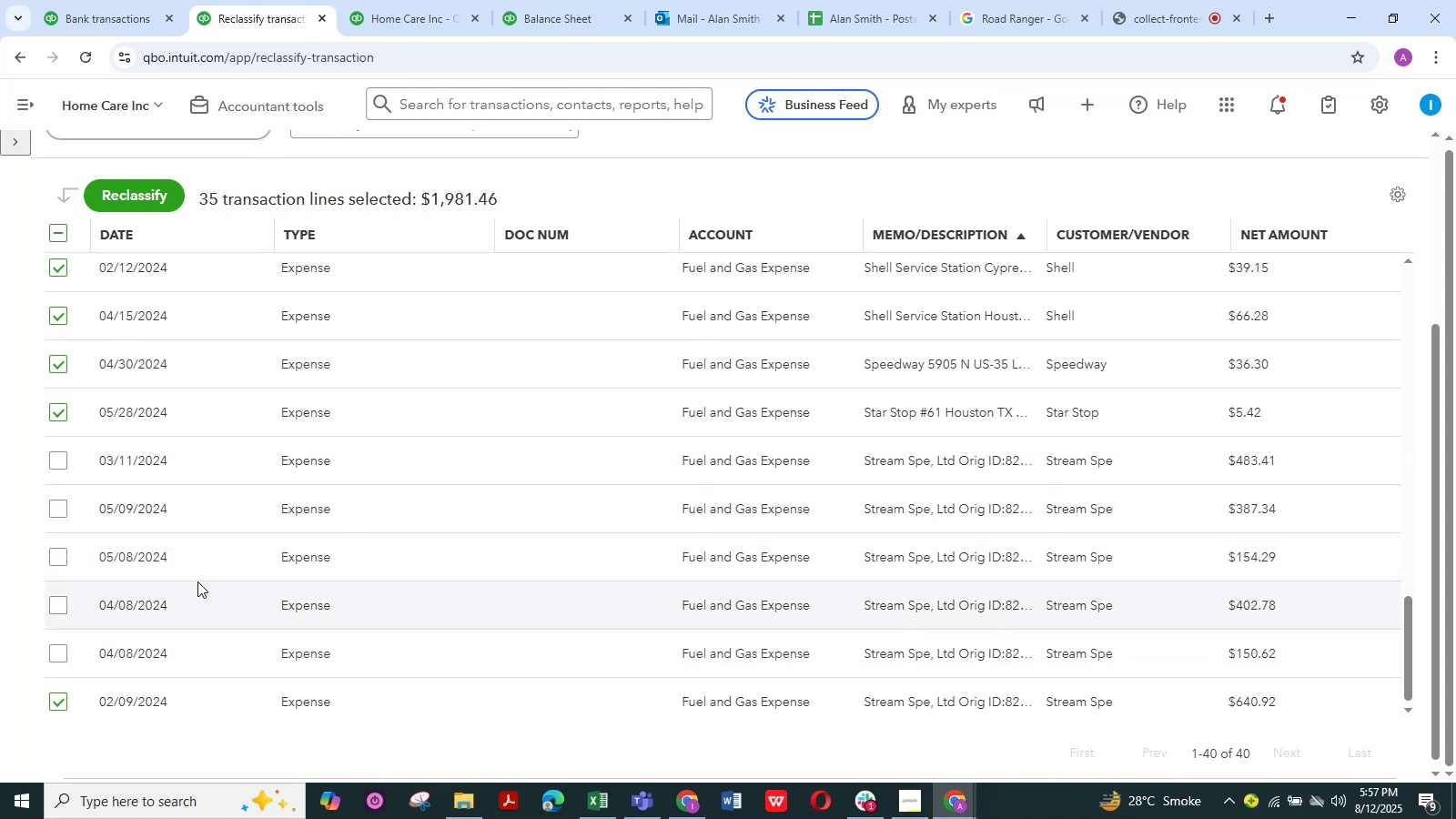 
scroll: coordinate [217, 582], scroll_direction: down, amount: 3.0
 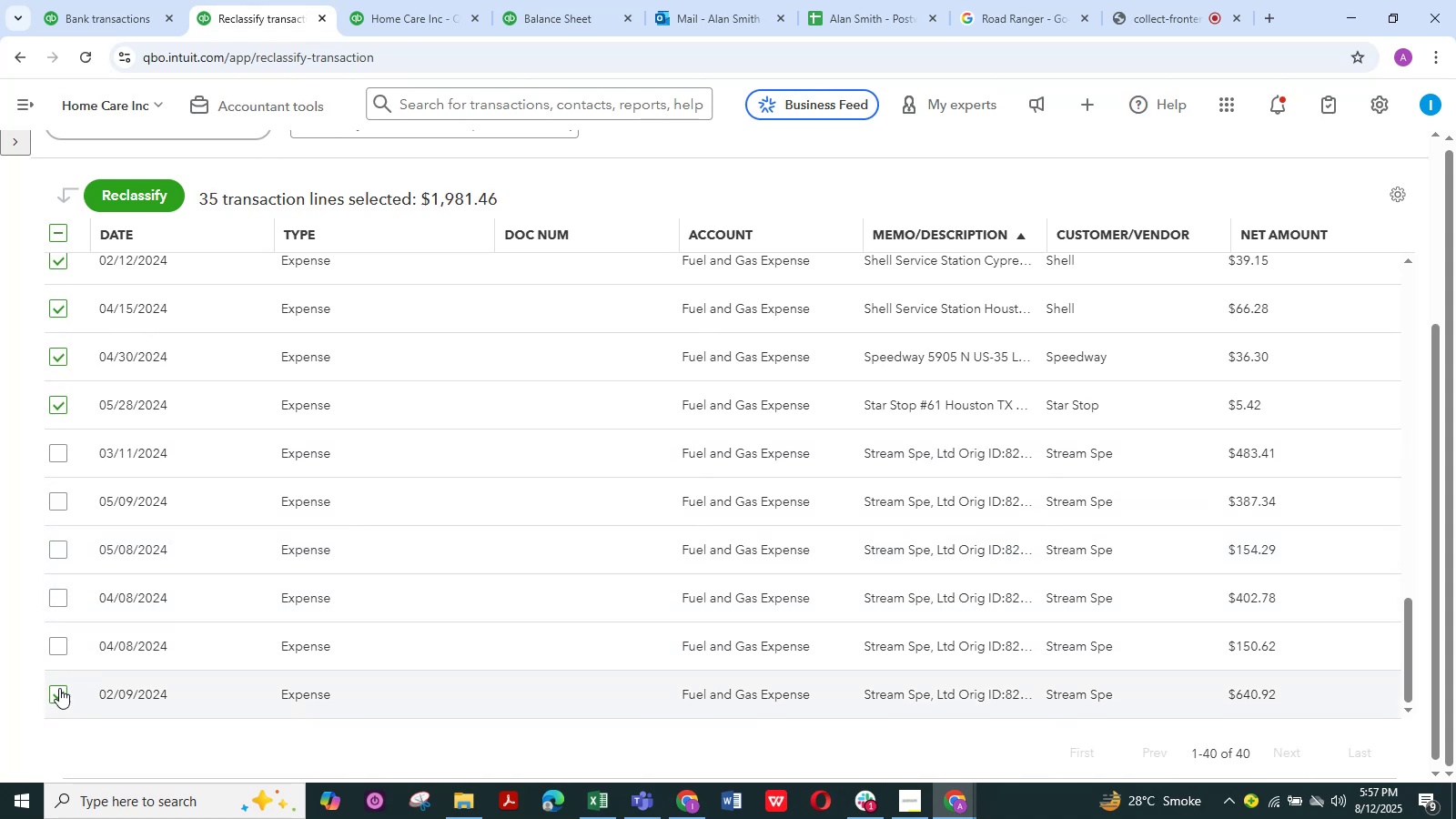 
left_click([53, 693])
 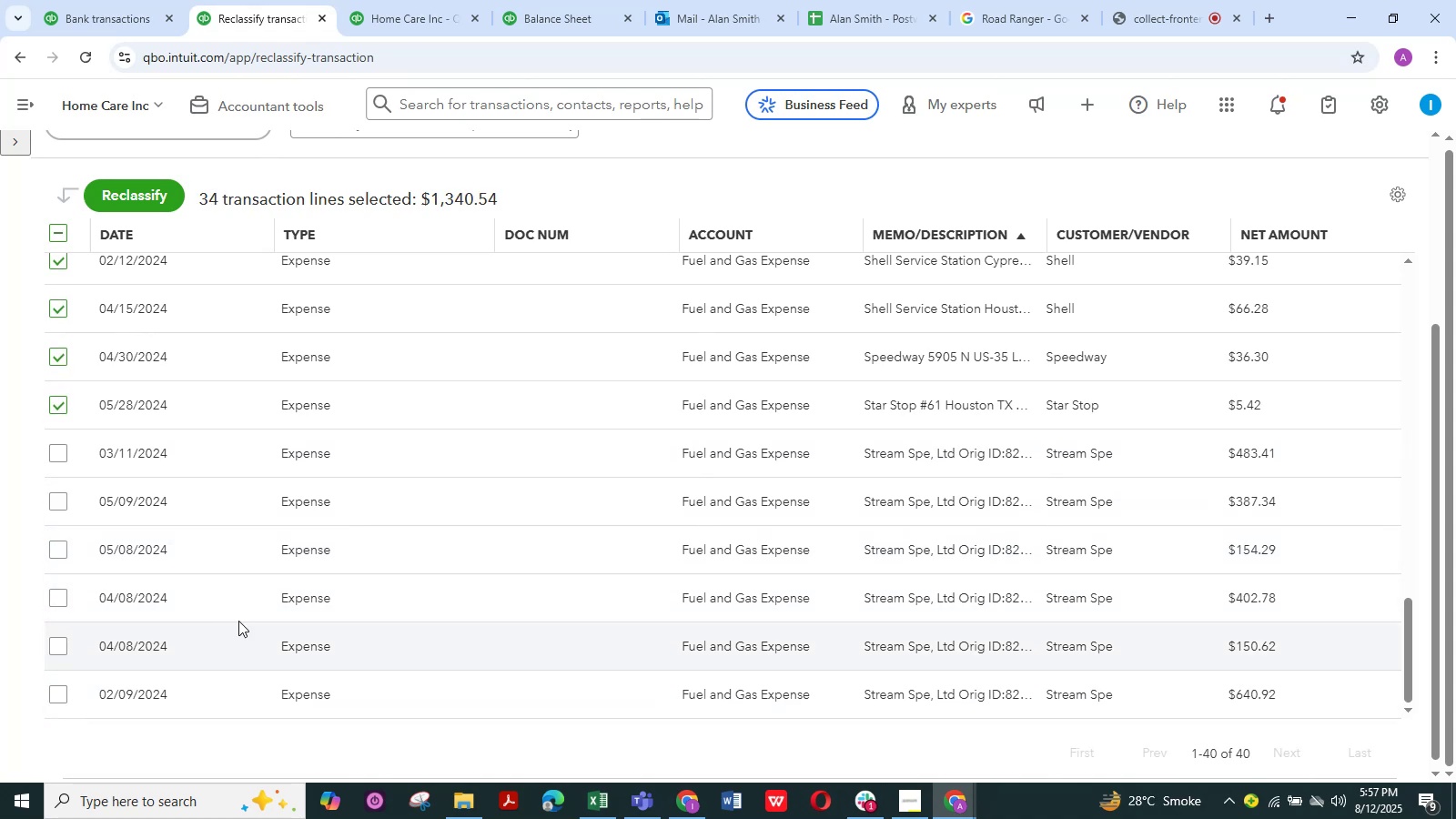 
scroll: coordinate [278, 613], scroll_direction: down, amount: 1.0
 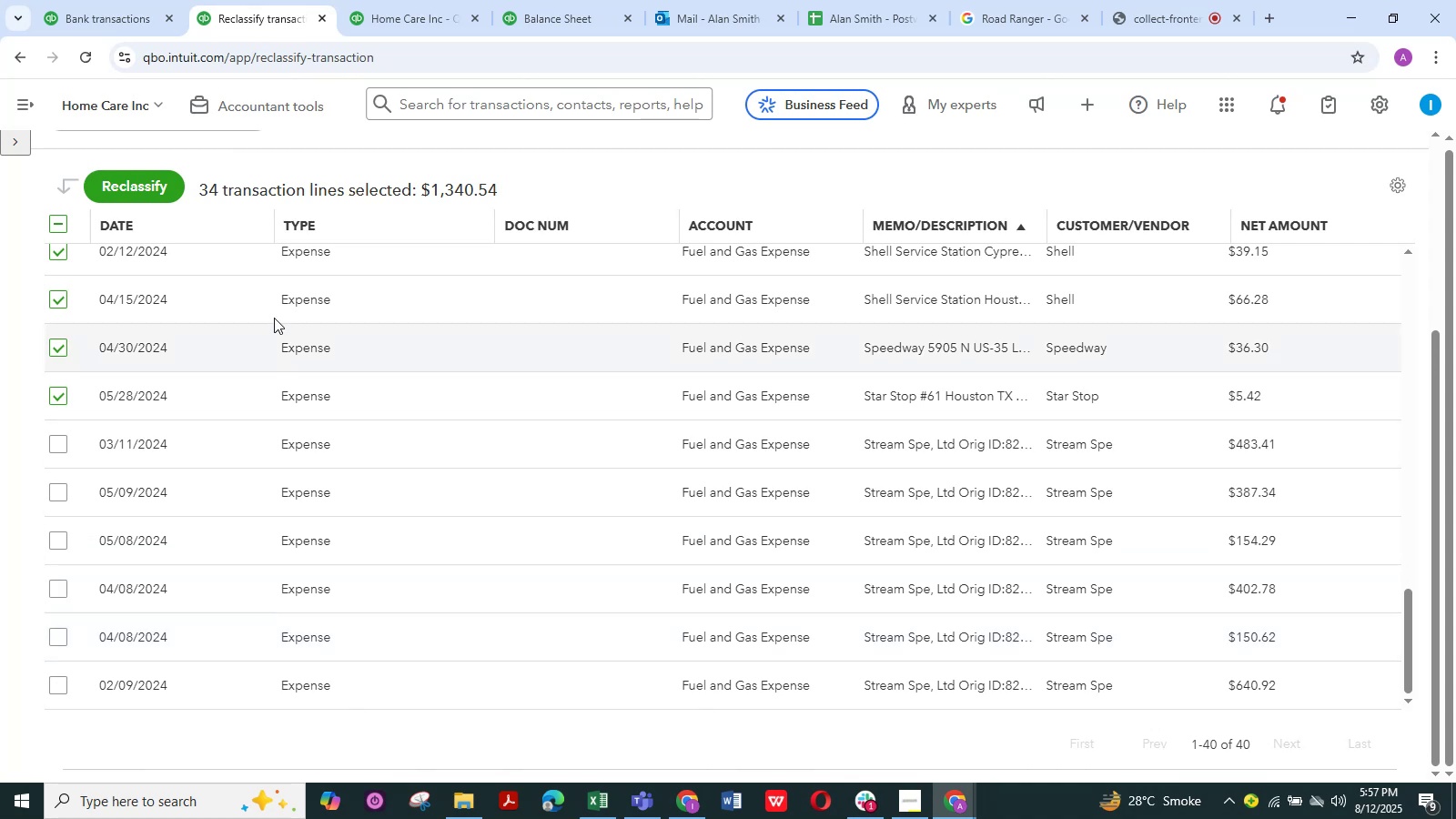 
left_click([137, 186])
 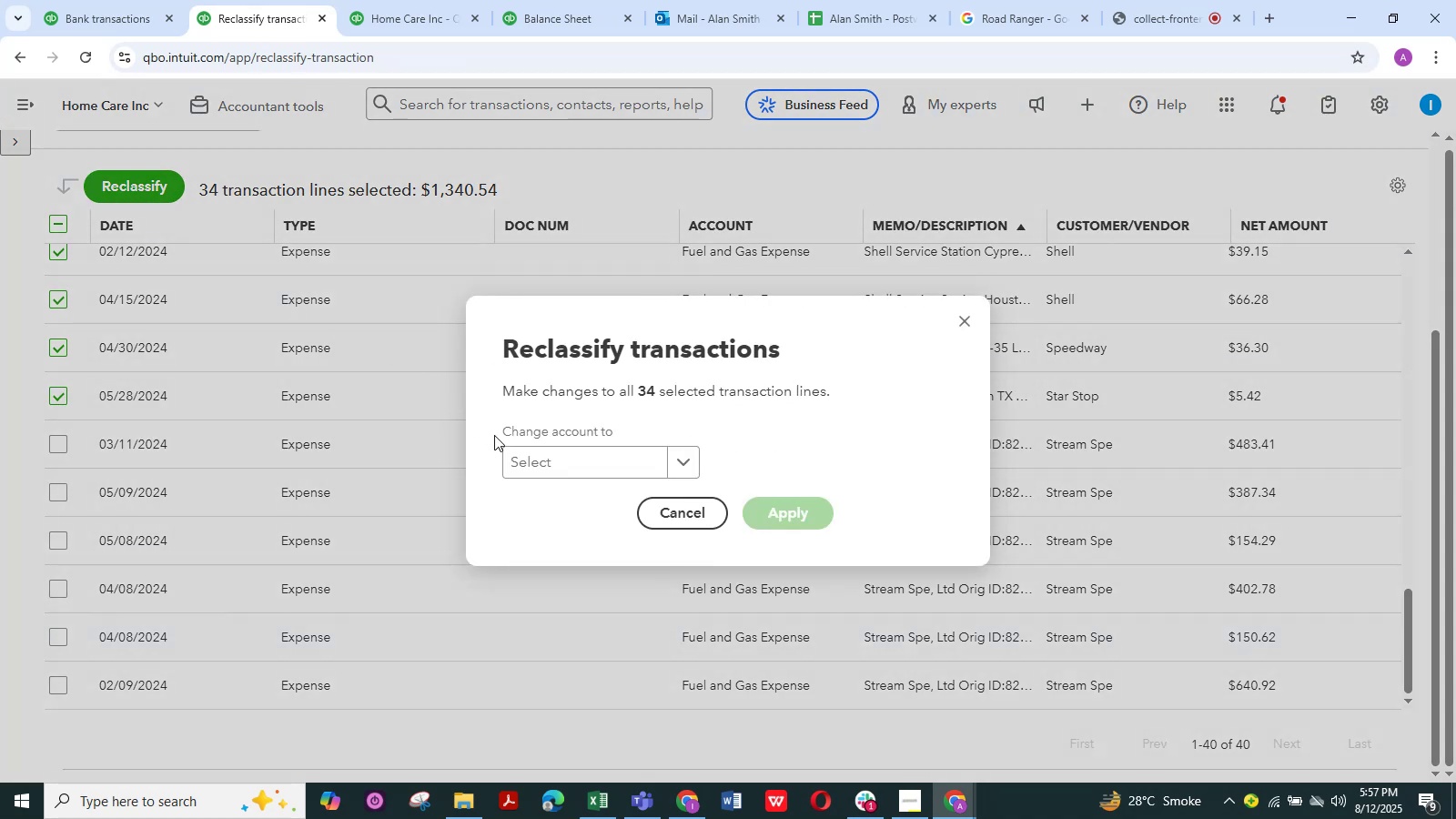 
left_click([570, 470])
 